 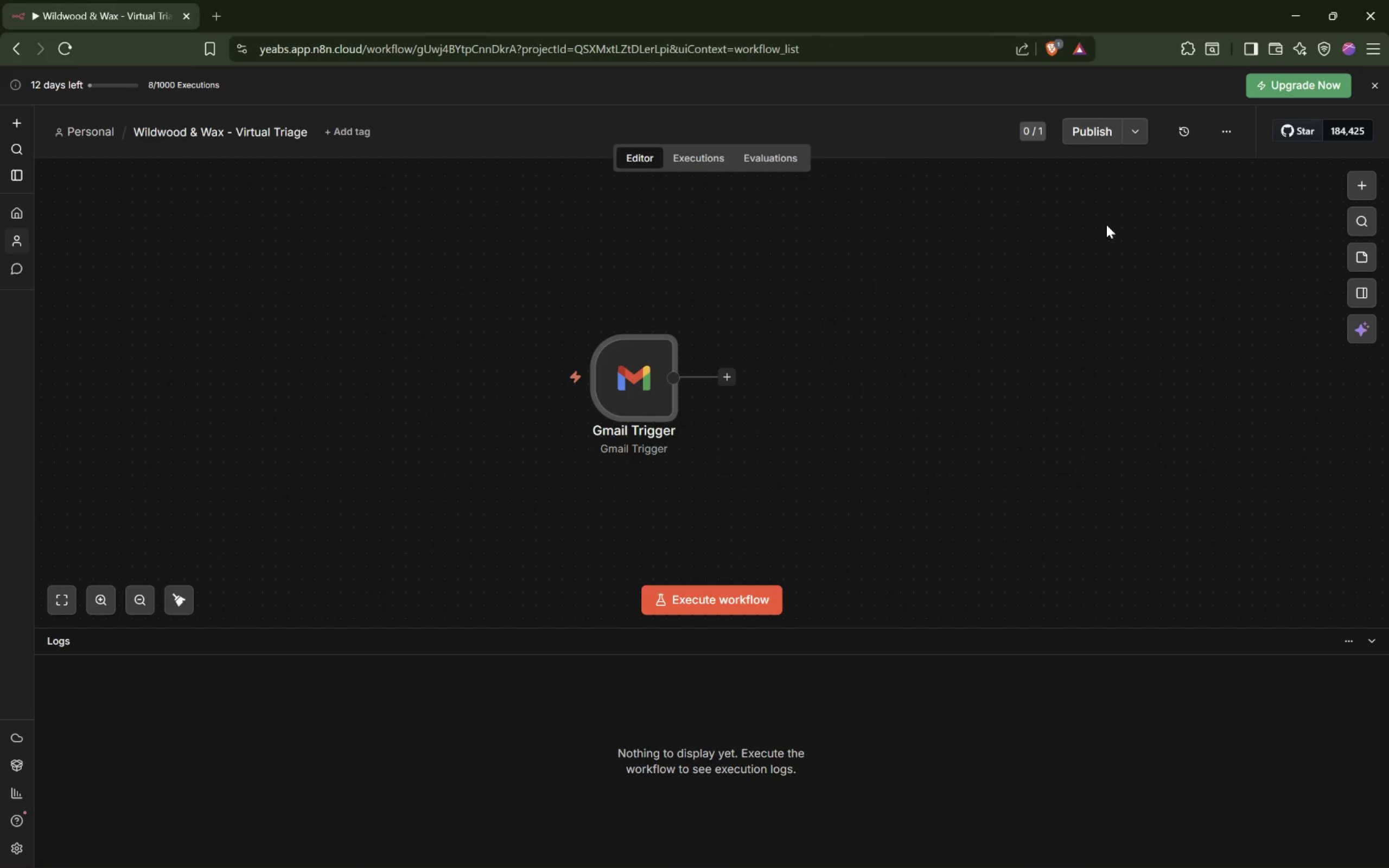 
hold_key(key=ControlLeft, duration=0.33)
 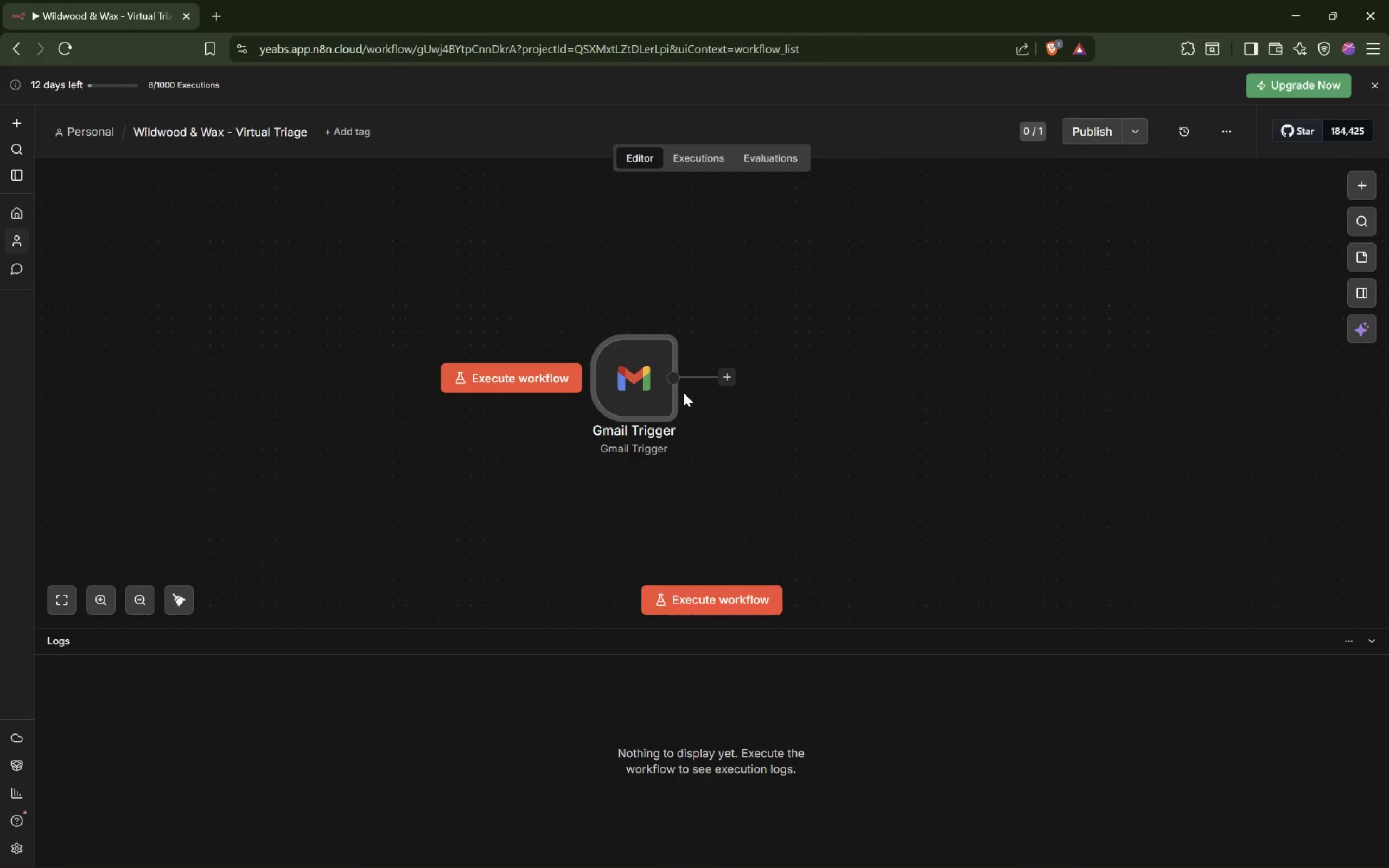 
hold_key(key=ShiftLeft, duration=1.32)
scroll: coordinate [684, 393], scroll_direction: down, amount: 7.0
 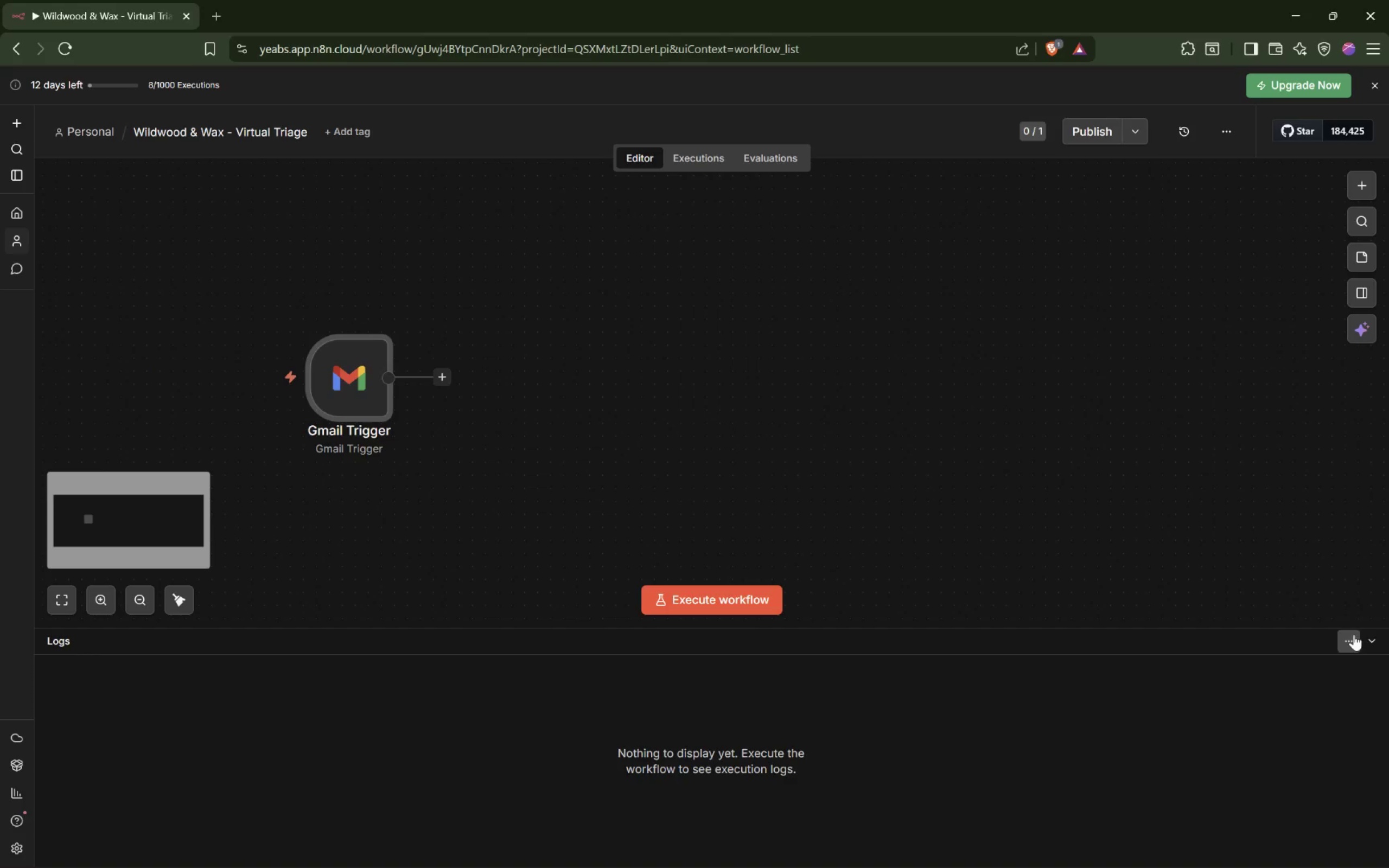 
left_click([1375, 638])
 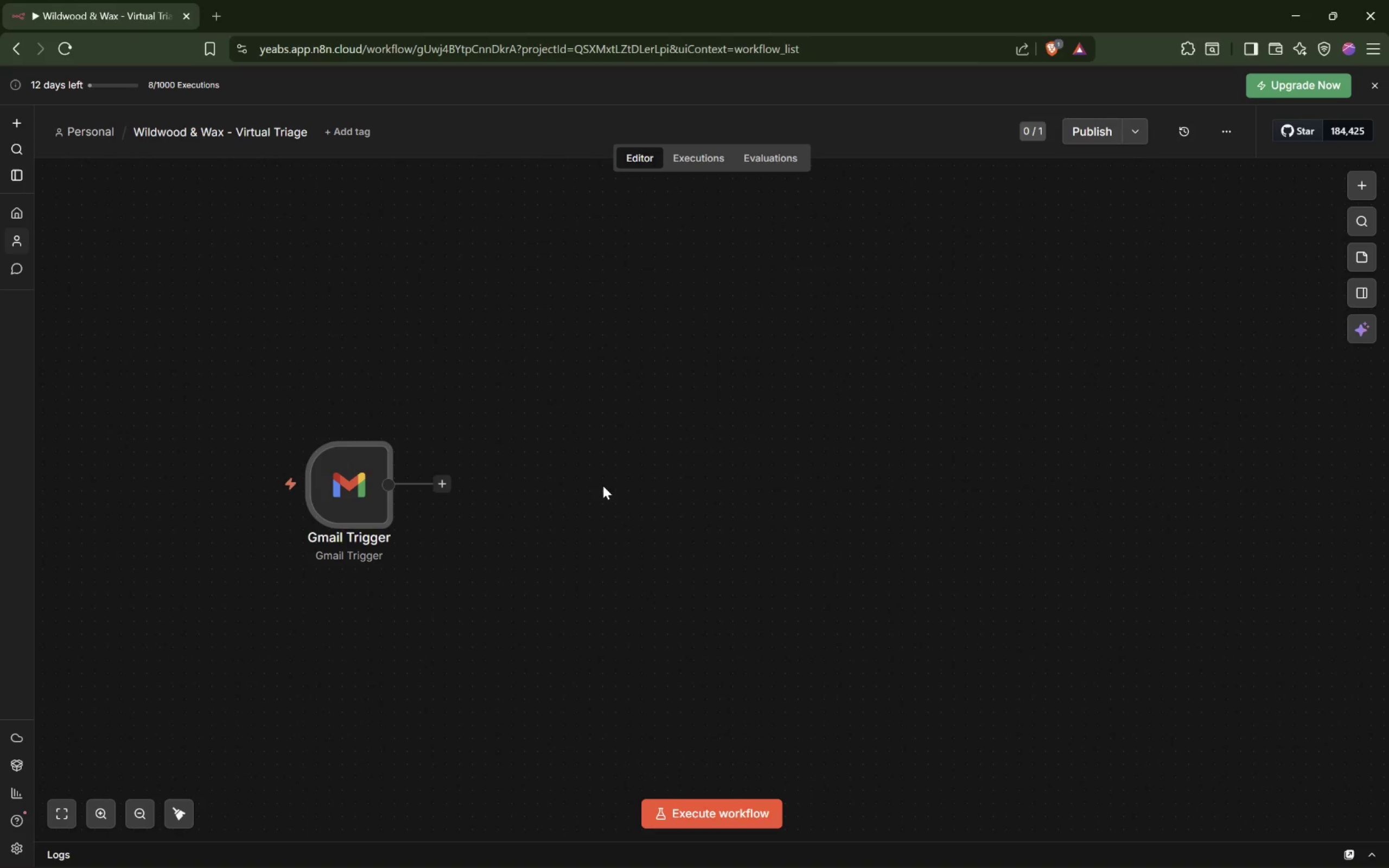 
hold_key(key=ControlLeft, duration=2.1)
 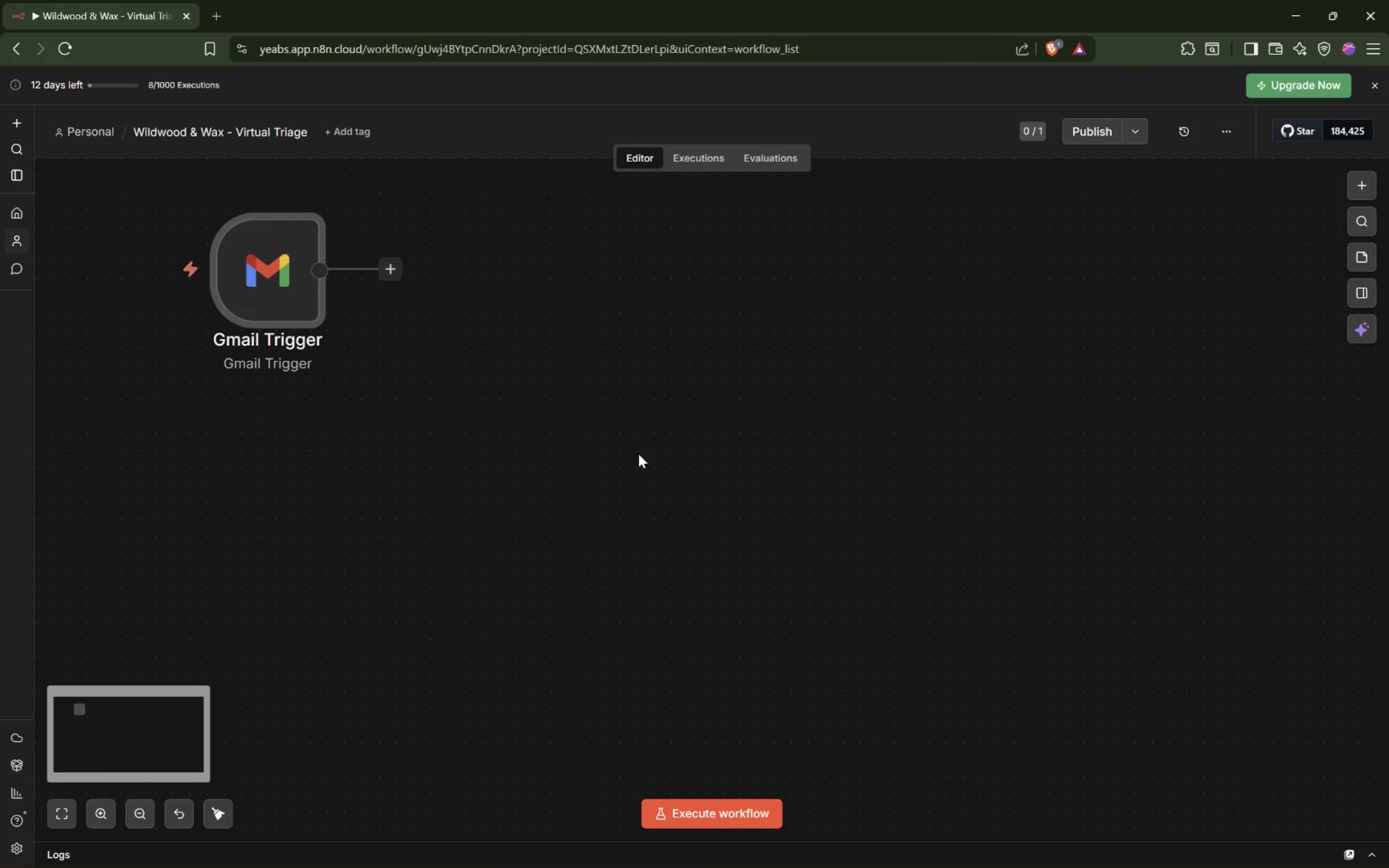 
scroll: coordinate [603, 484], scroll_direction: down, amount: 4.0
 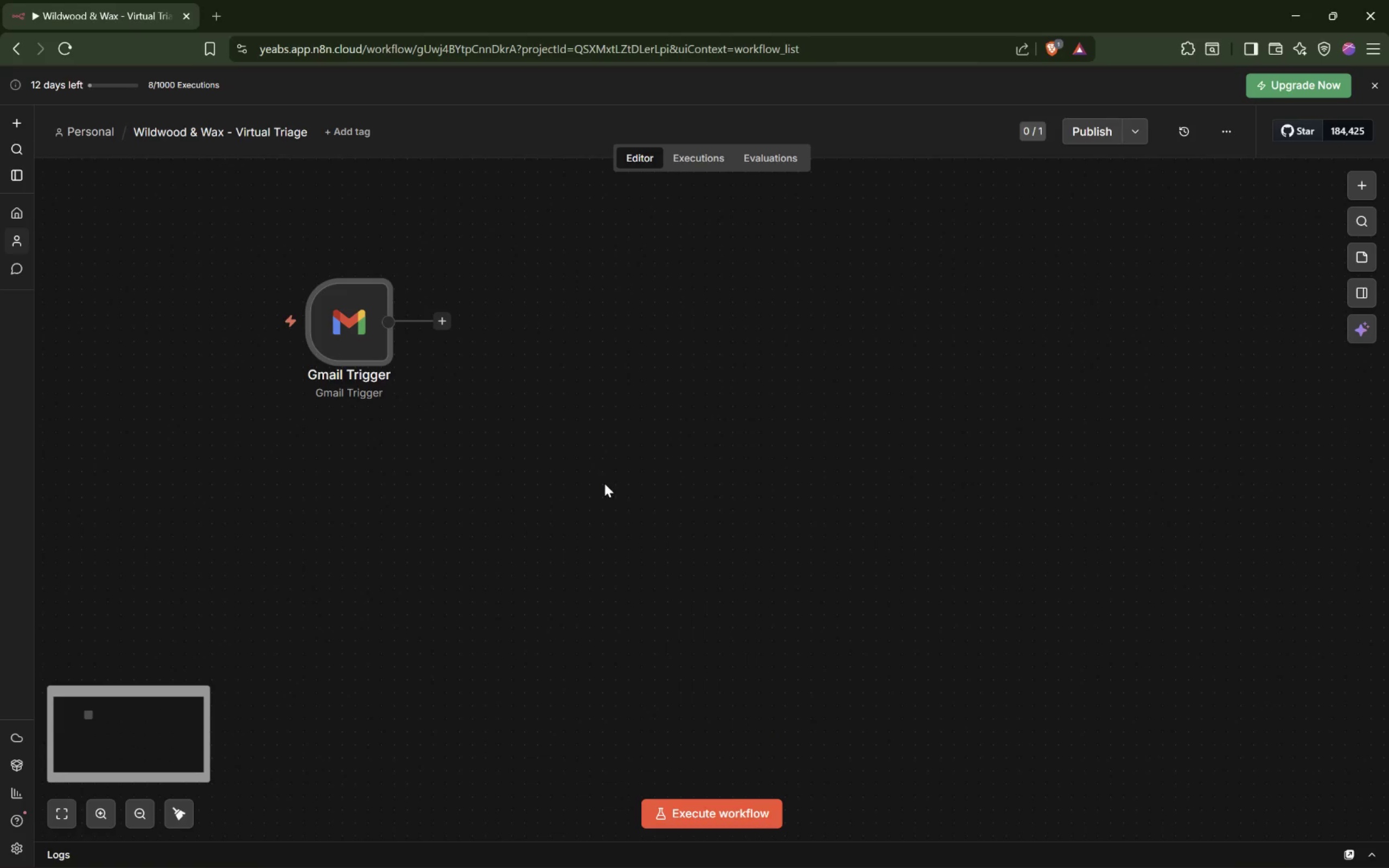 
scroll: coordinate [604, 483], scroll_direction: none, amount: 0.0
 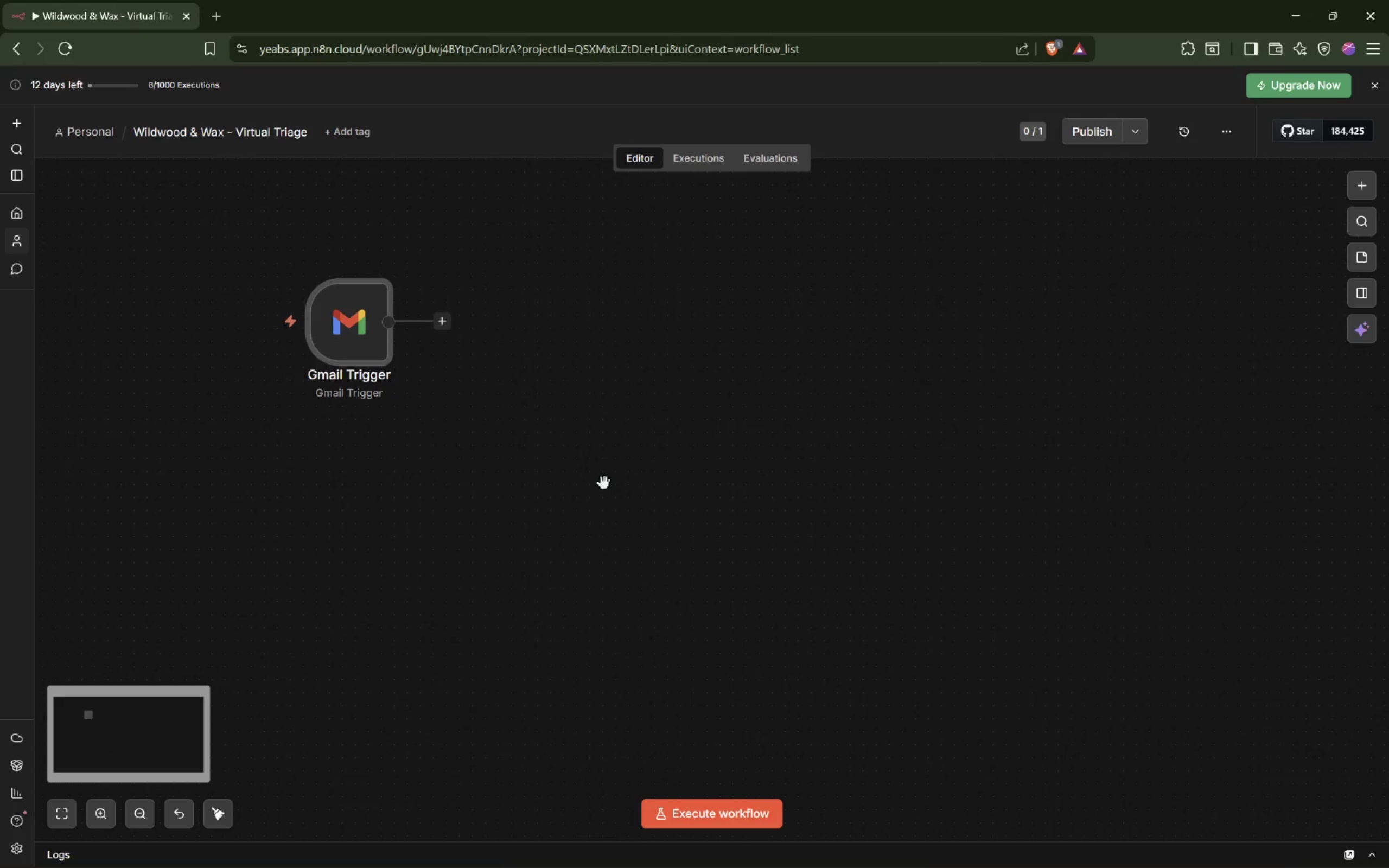 
scroll: coordinate [638, 455], scroll_direction: up, amount: 4.0
 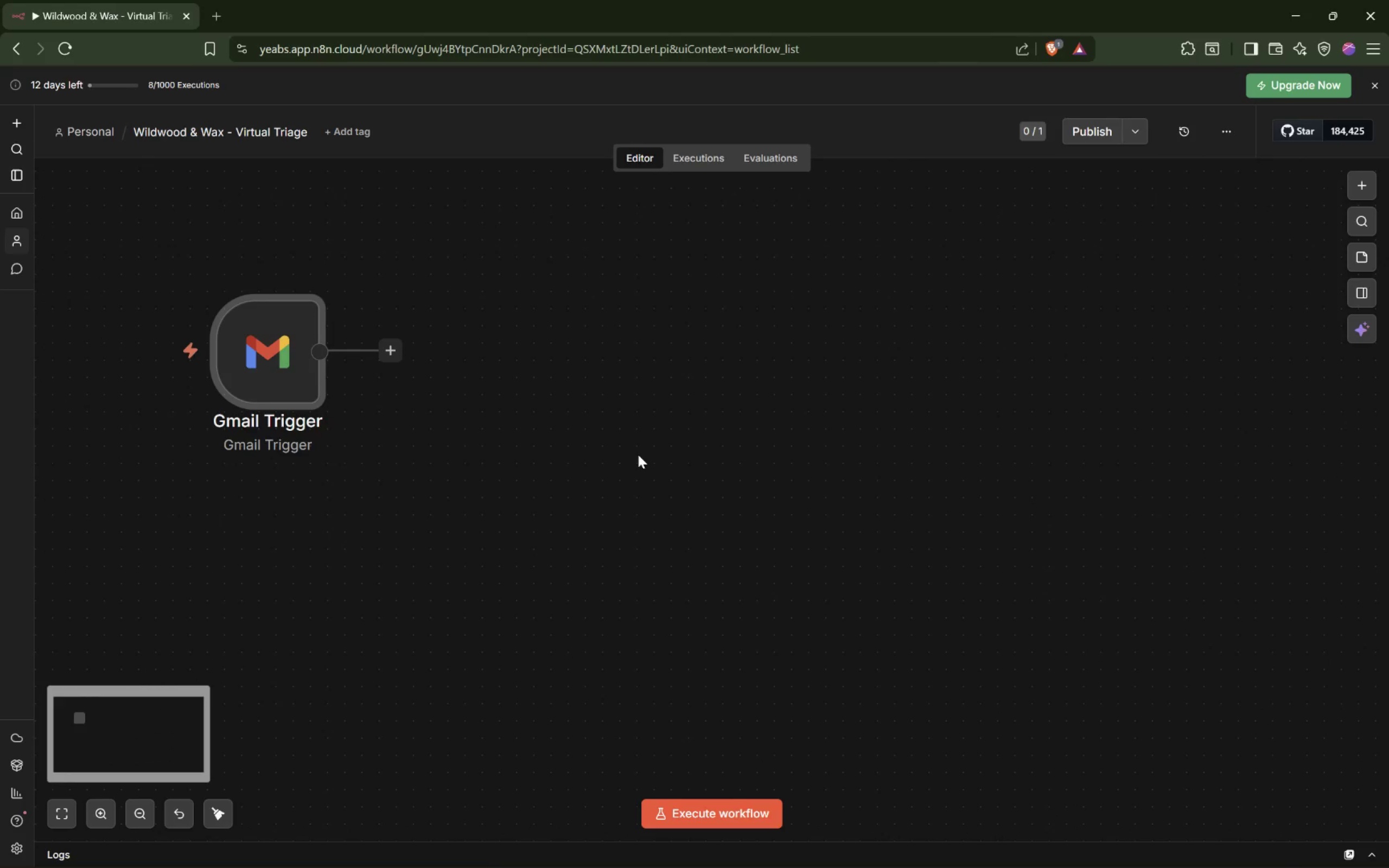 
hold_key(key=ShiftLeft, duration=0.88)
scroll: coordinate [635, 456], scroll_direction: down, amount: 5.0
 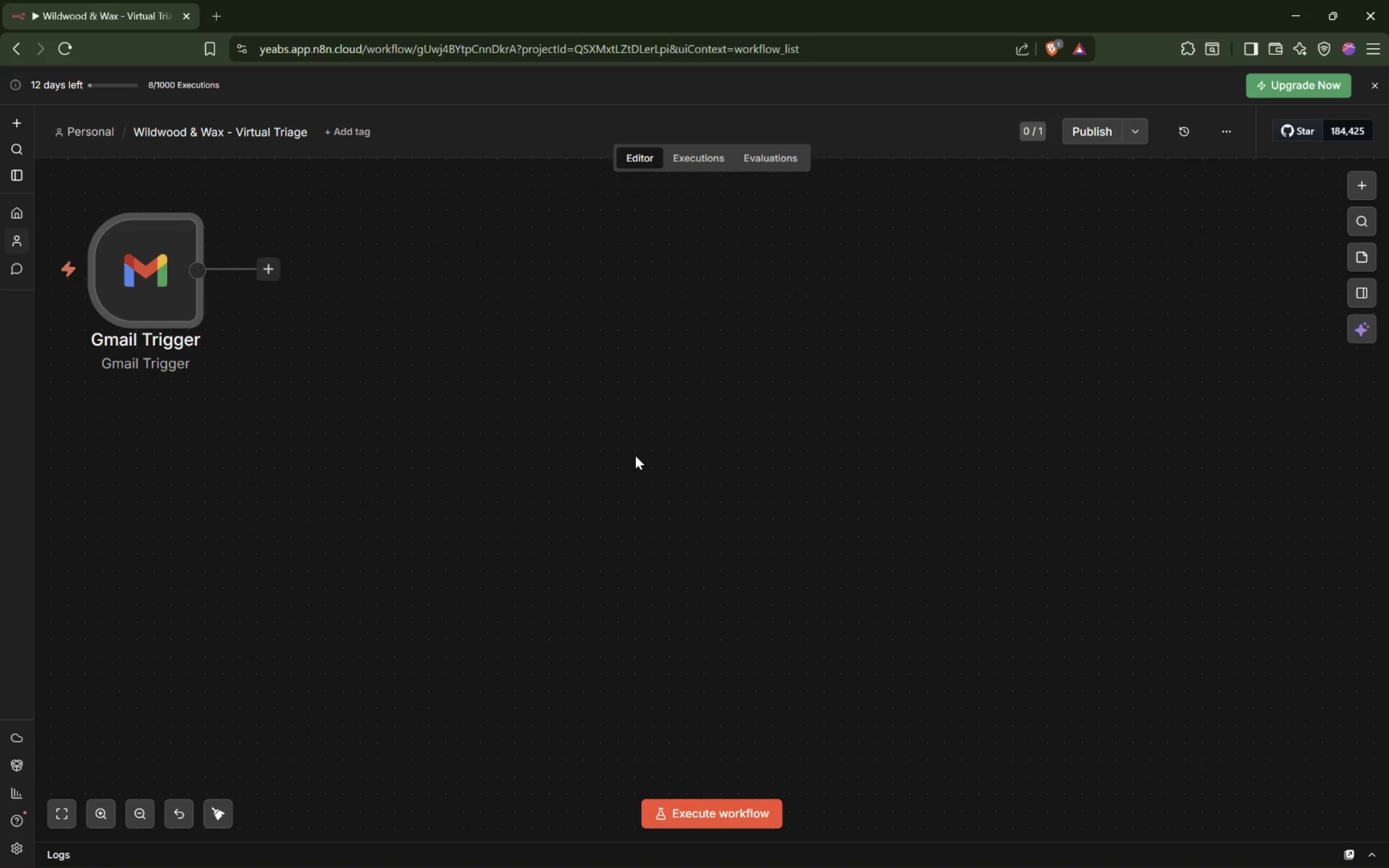 
wait(8.66)
 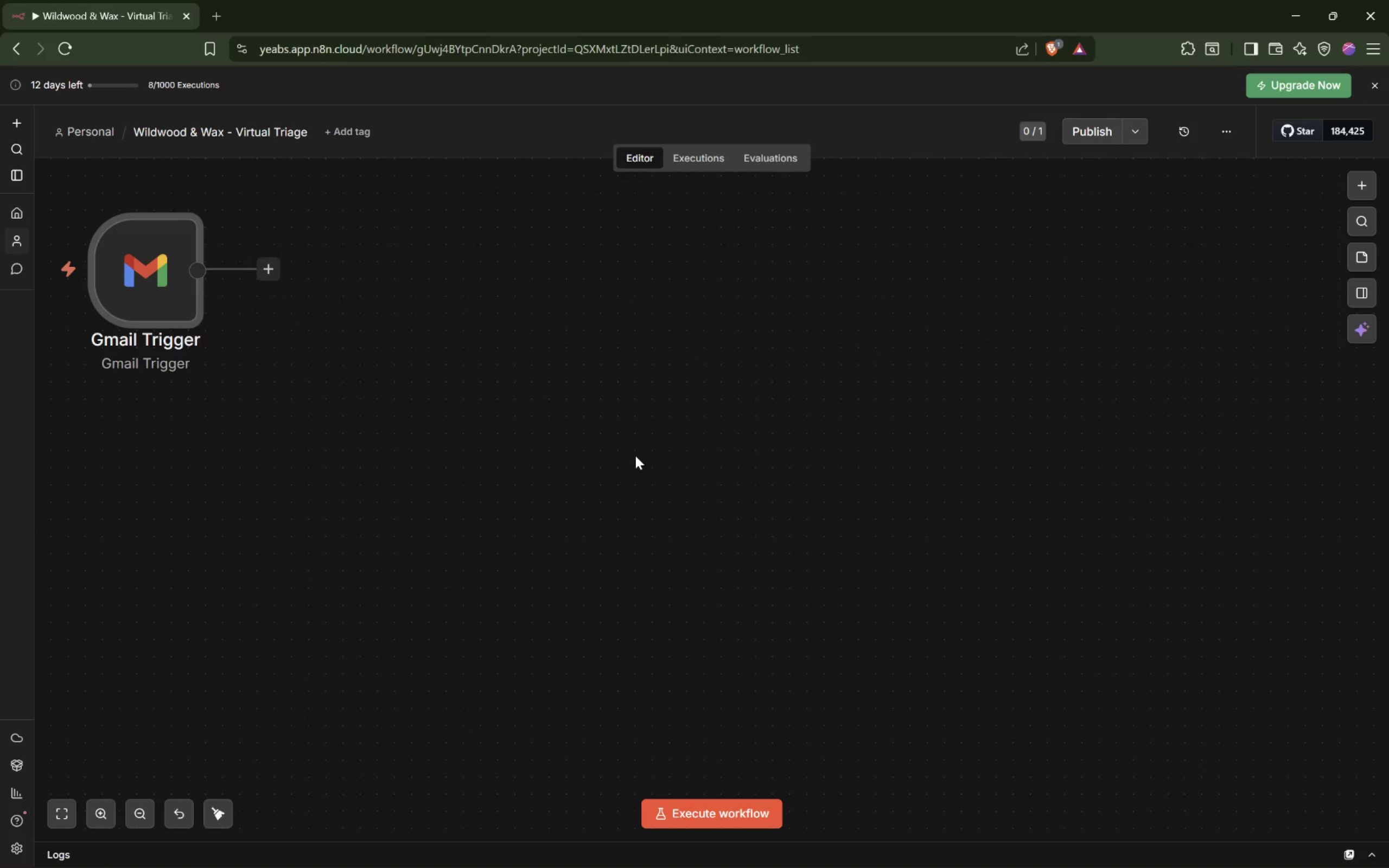 
left_click([1138, 229])
 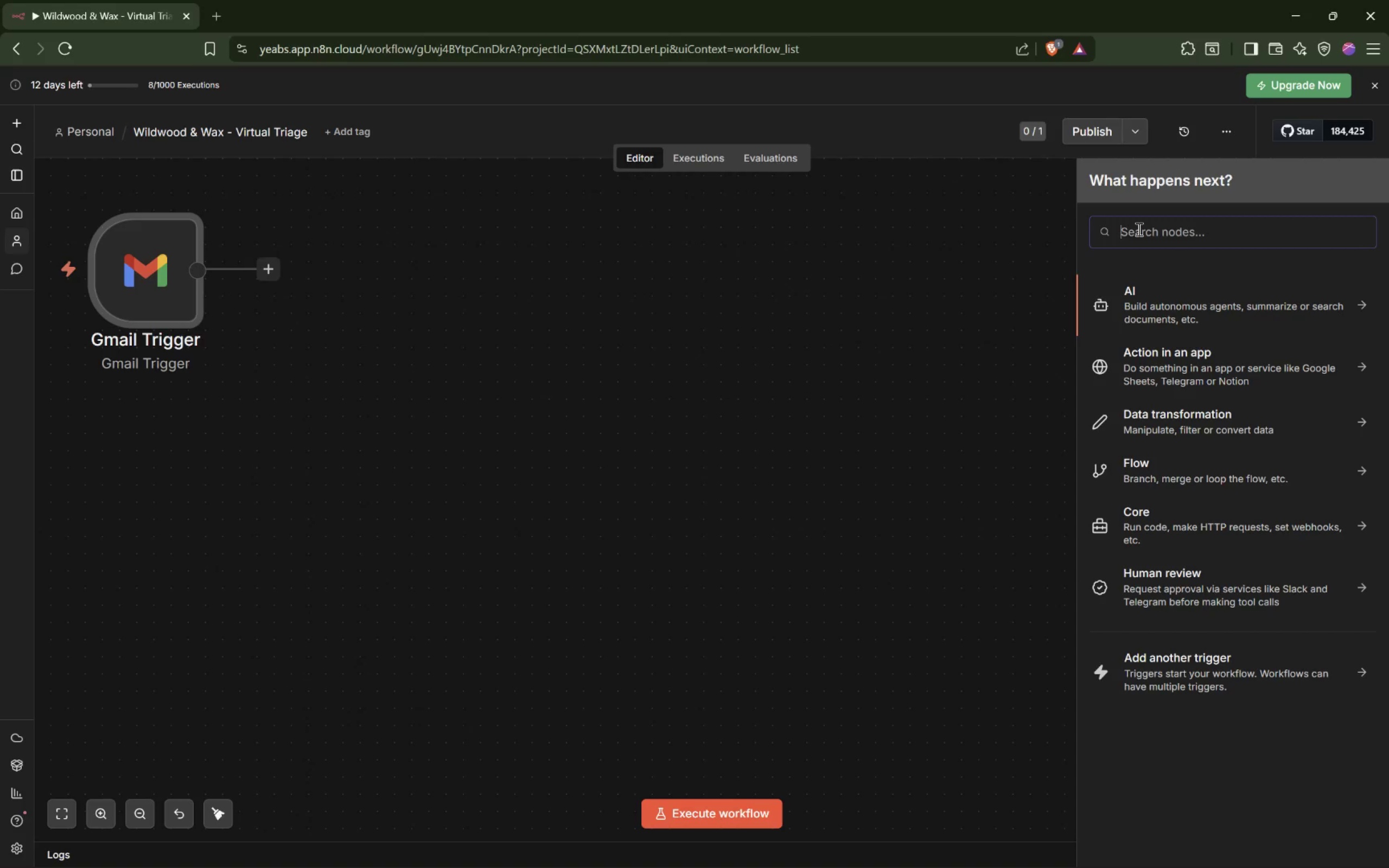 
type(code)
 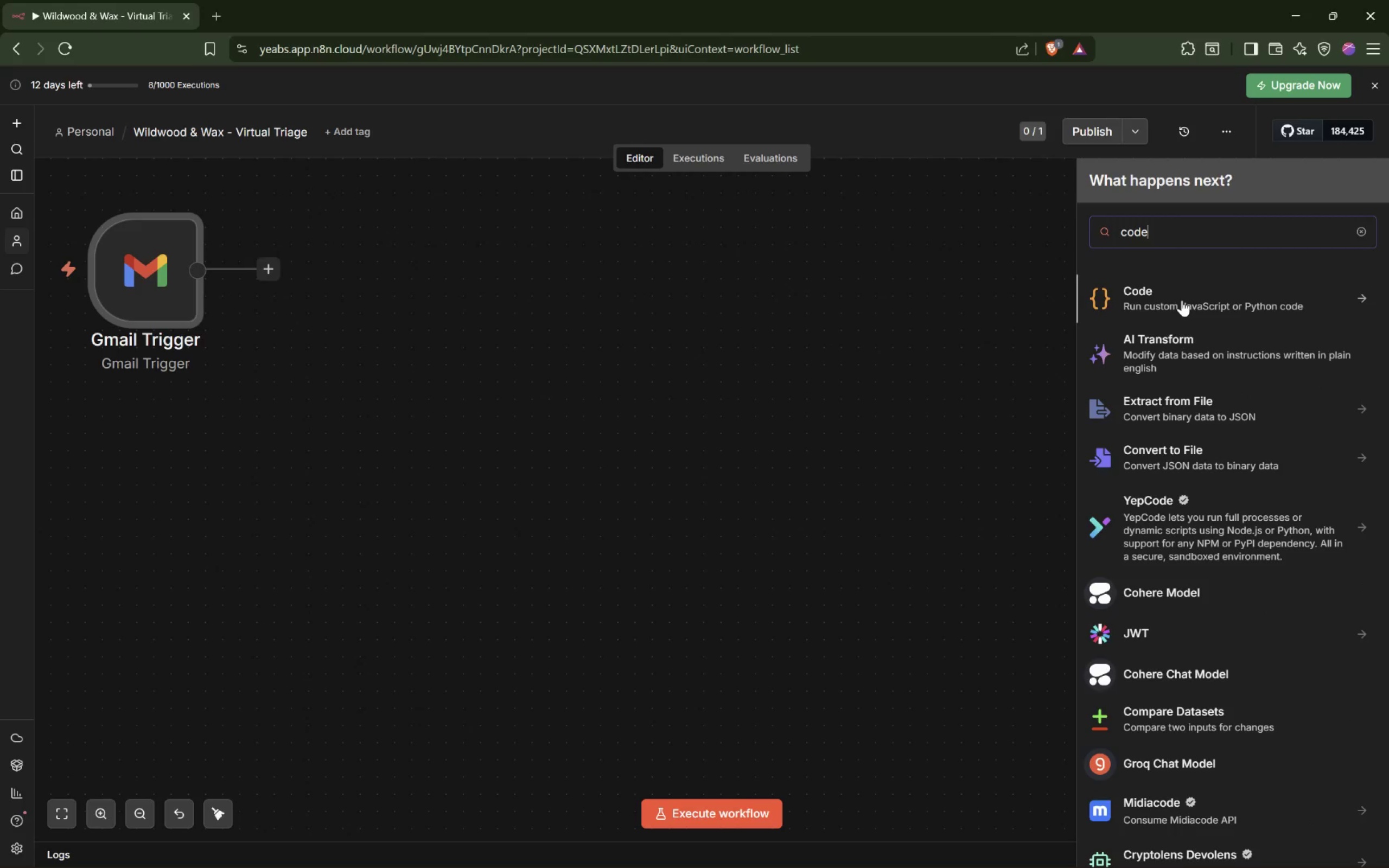 
wait(6.01)
 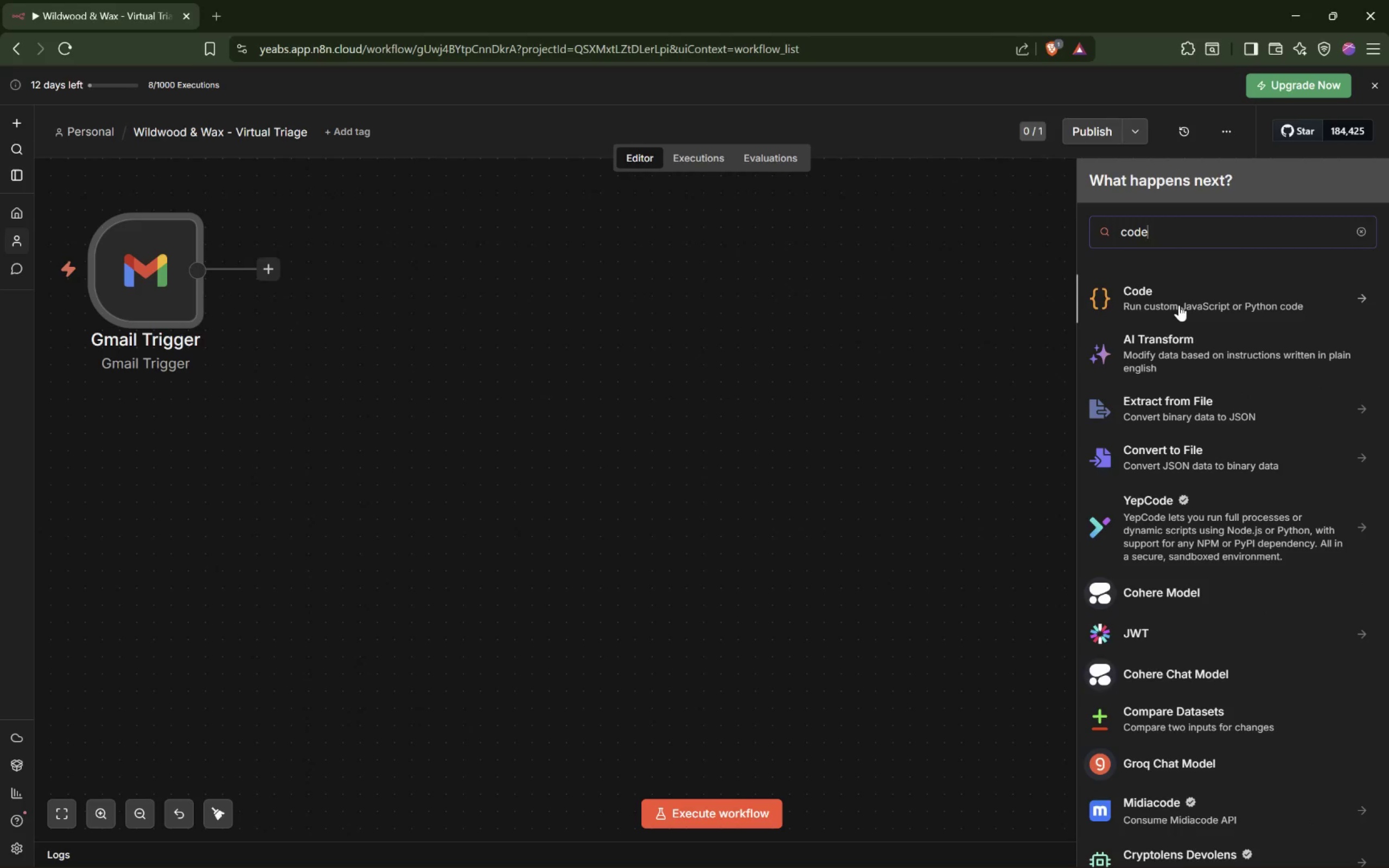 
left_click([1182, 300])
 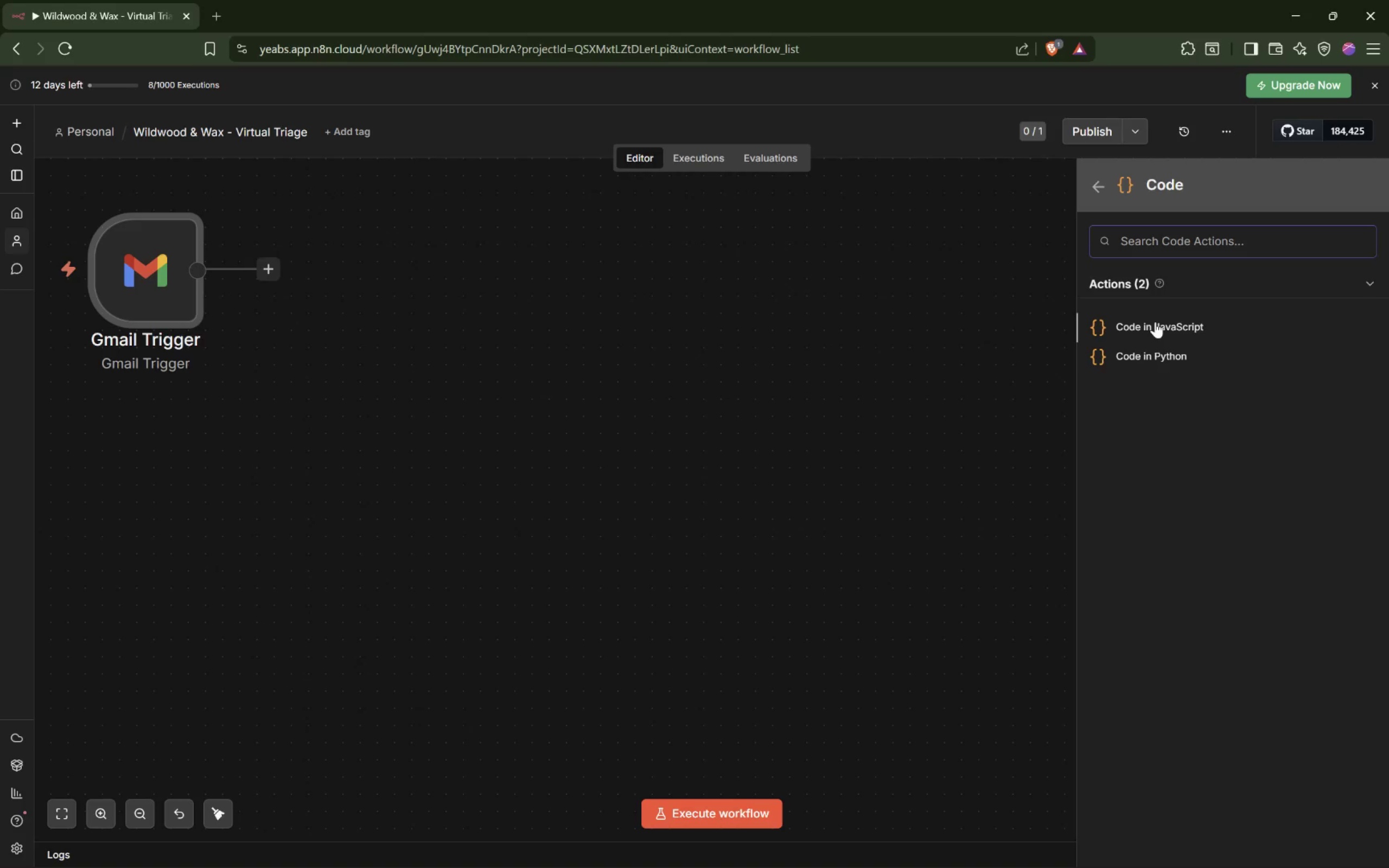 
wait(8.22)
 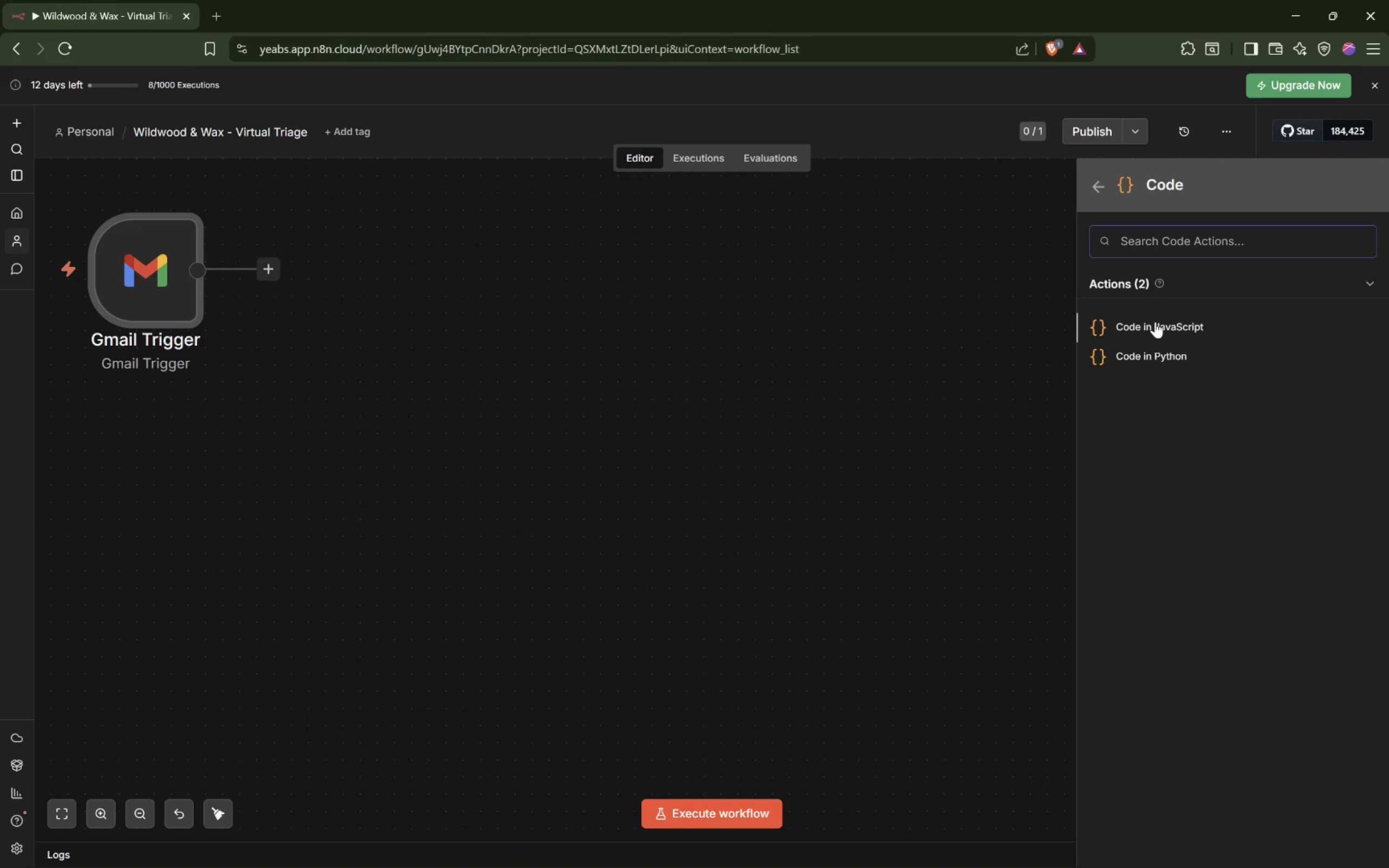 
left_click([1155, 322])
 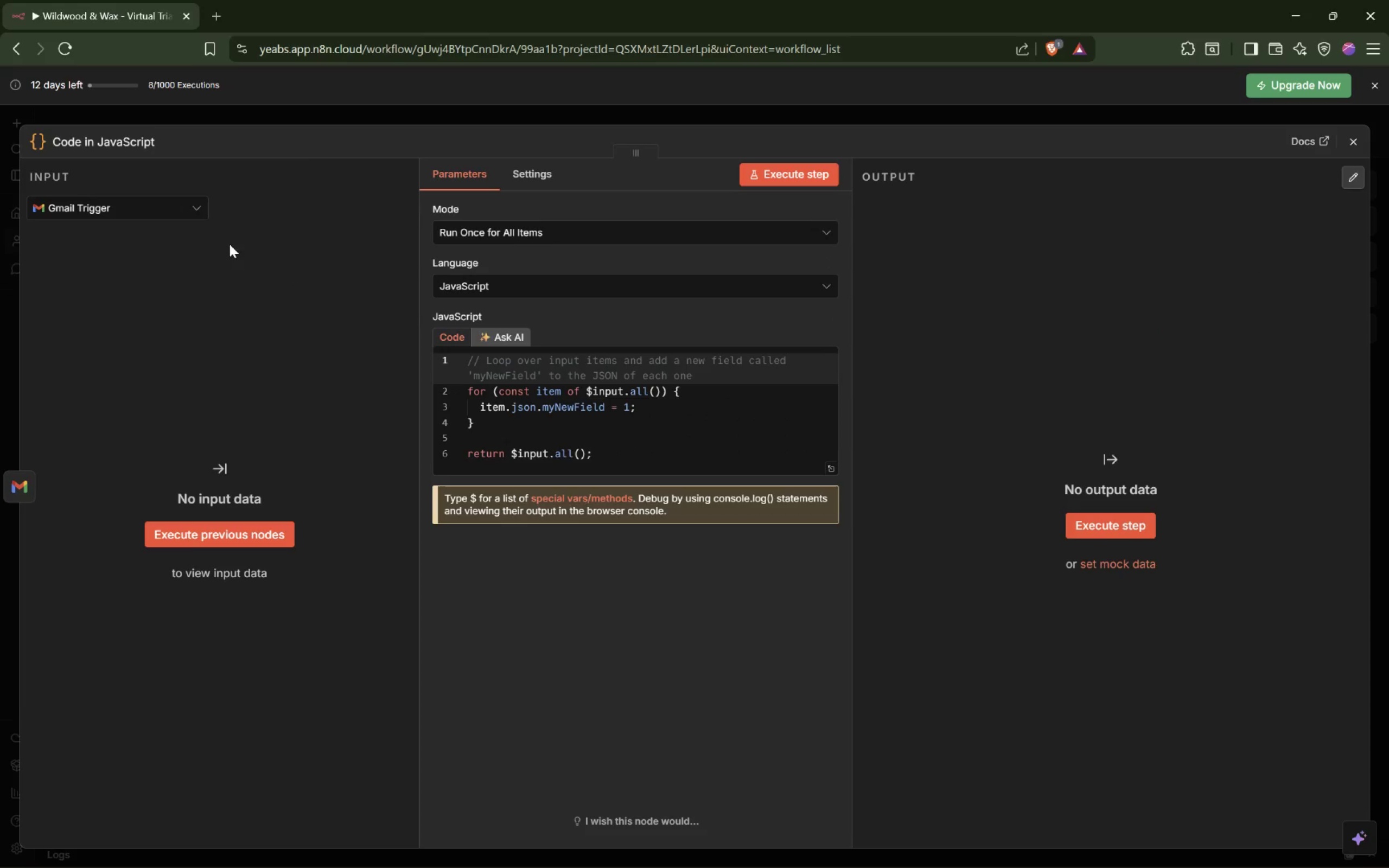 
double_click([123, 140])
 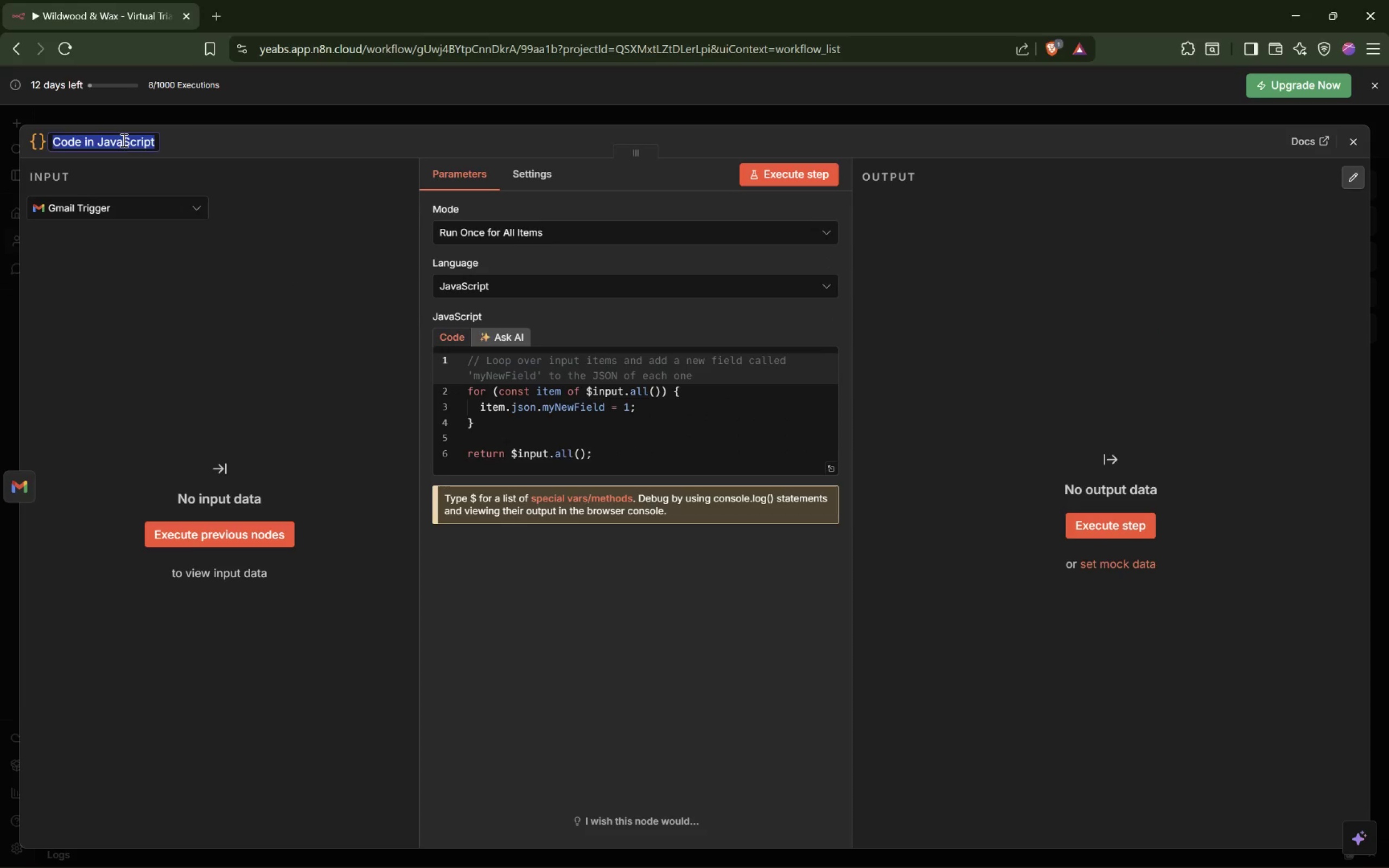 
wait(7.09)
 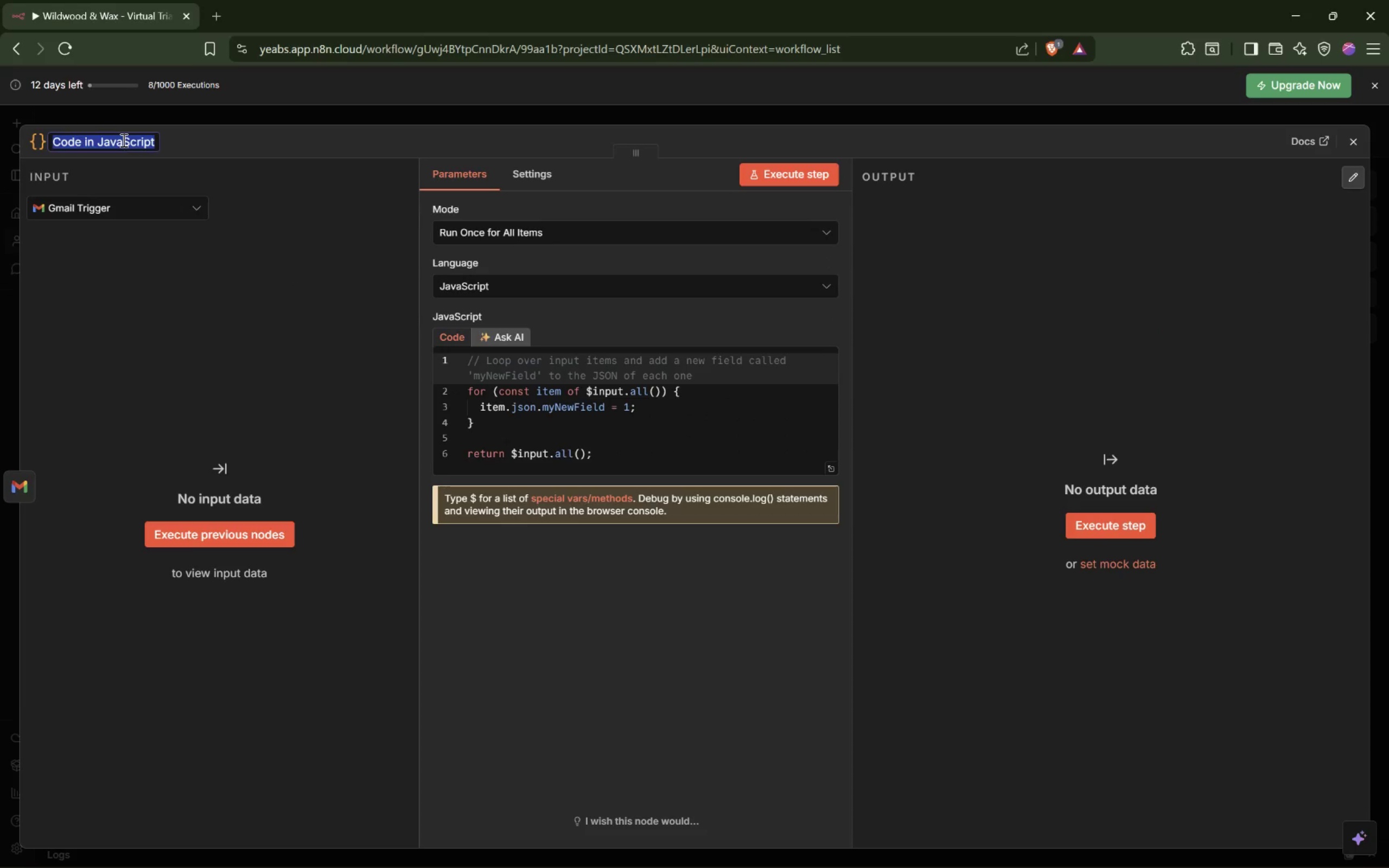 
type(Normalize Emai)
 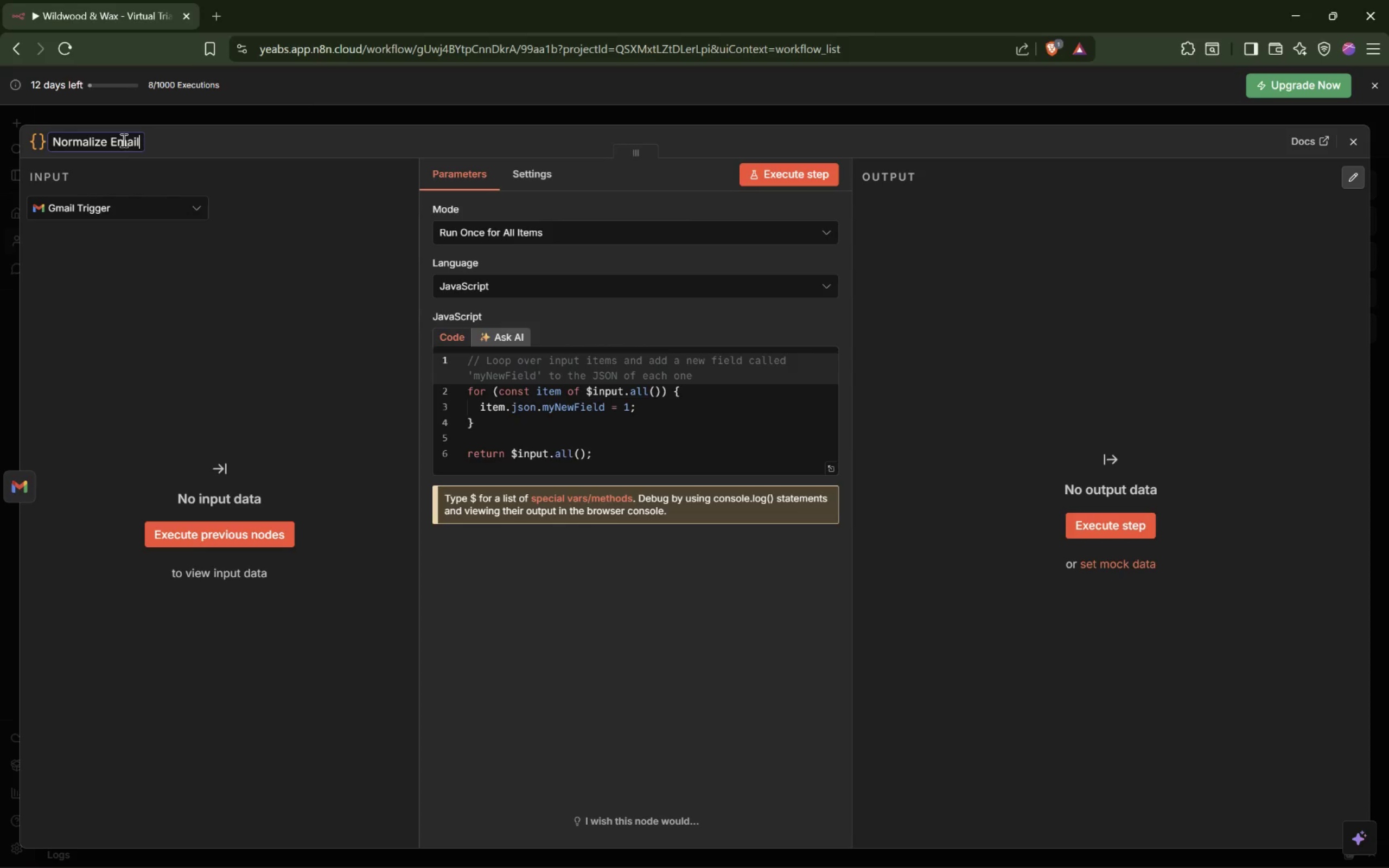 
 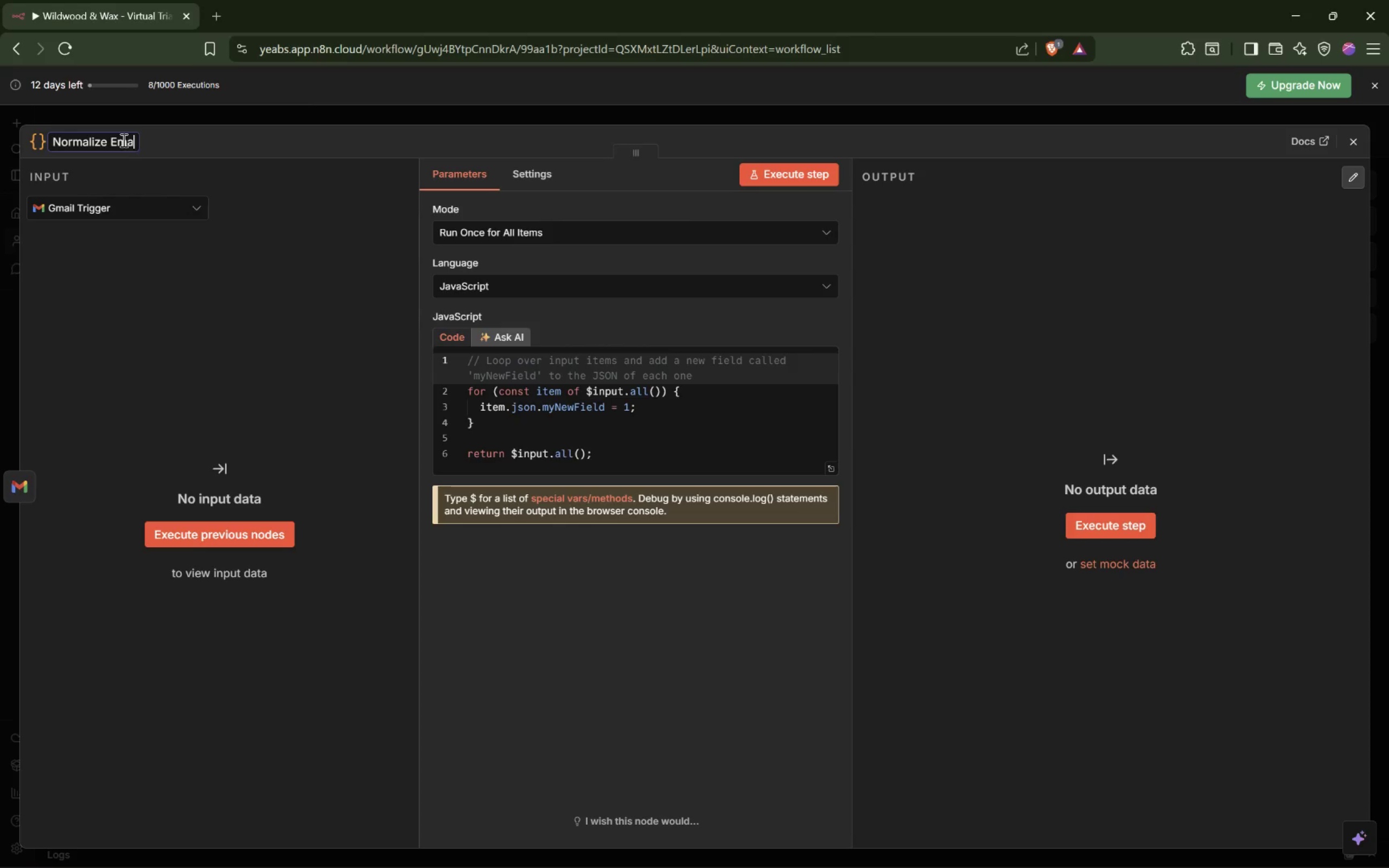 
hold_key(key=L, duration=0.31)
 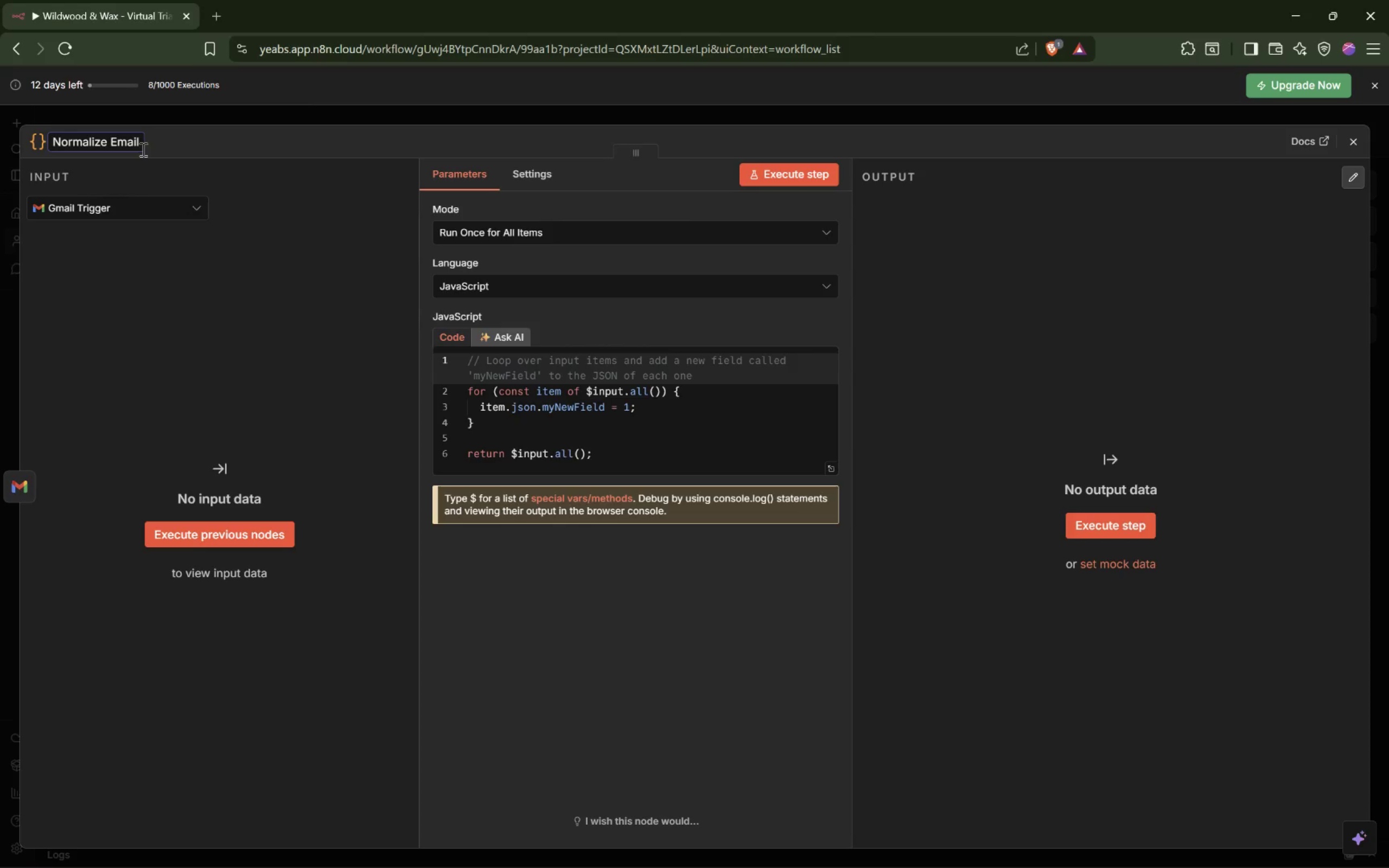 
left_click([310, 272])
 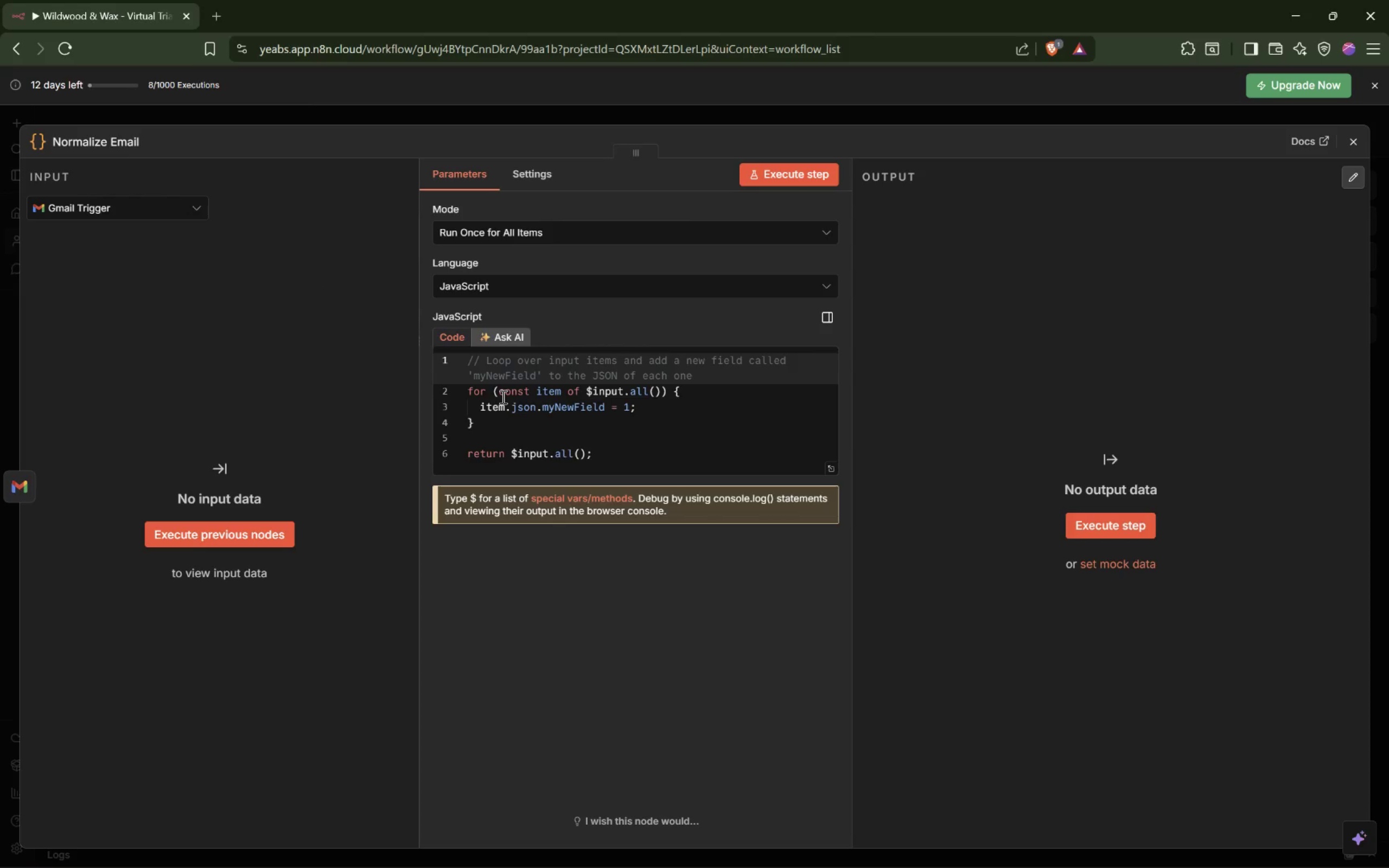 
left_click([447, 333])
 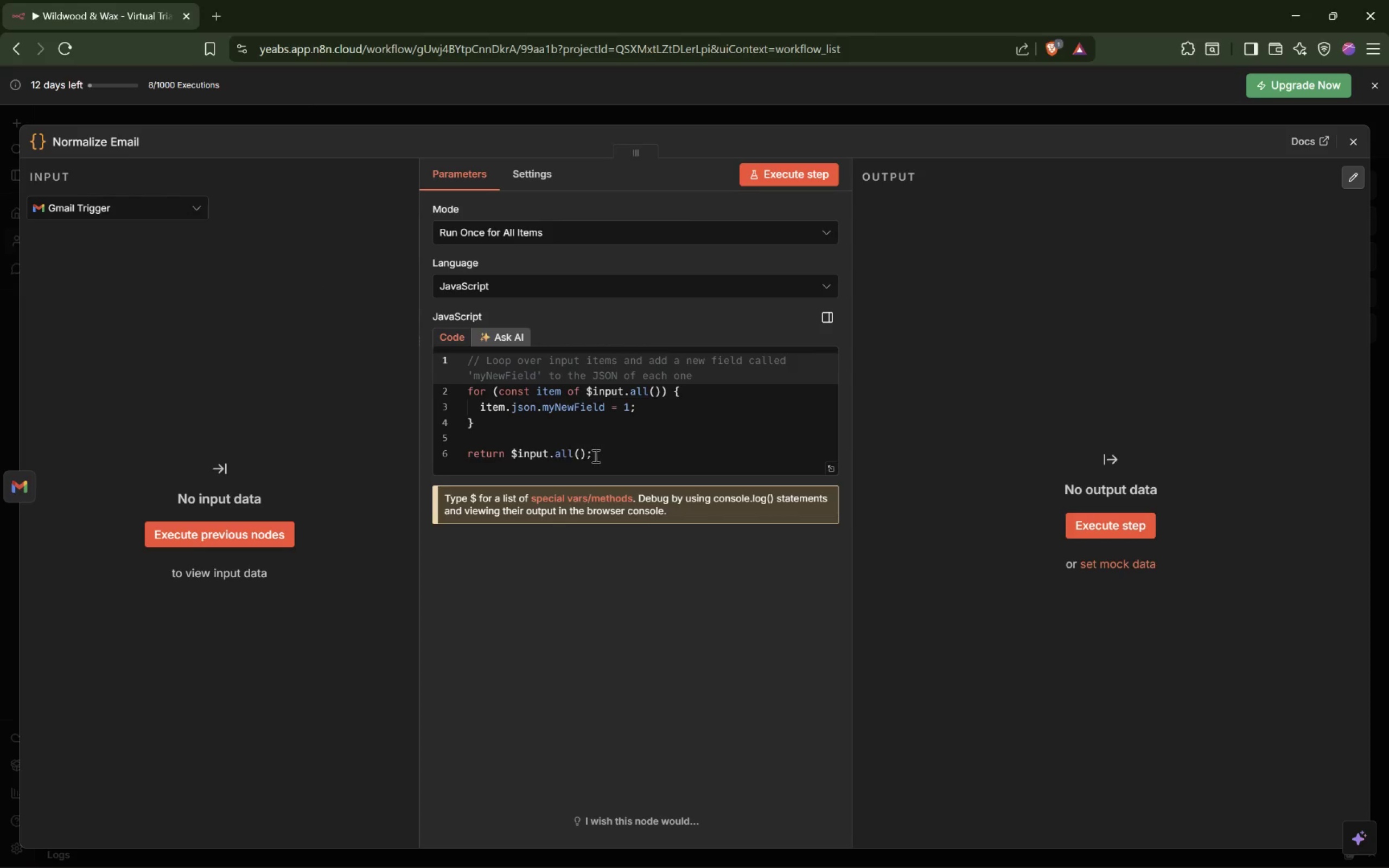 
left_click_drag(start_coordinate=[602, 465], to_coordinate=[465, 339])
 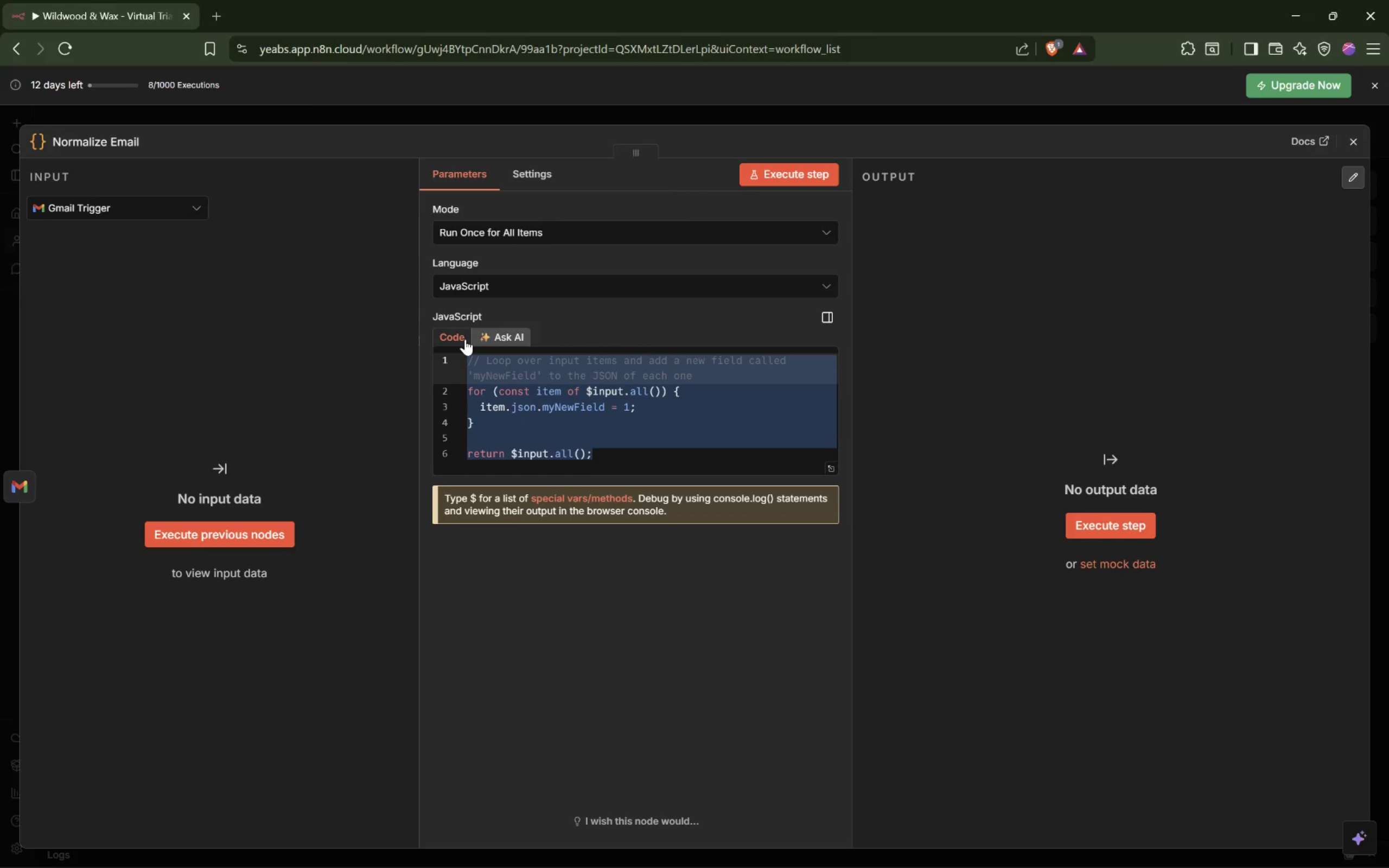 
key(Backspace)
 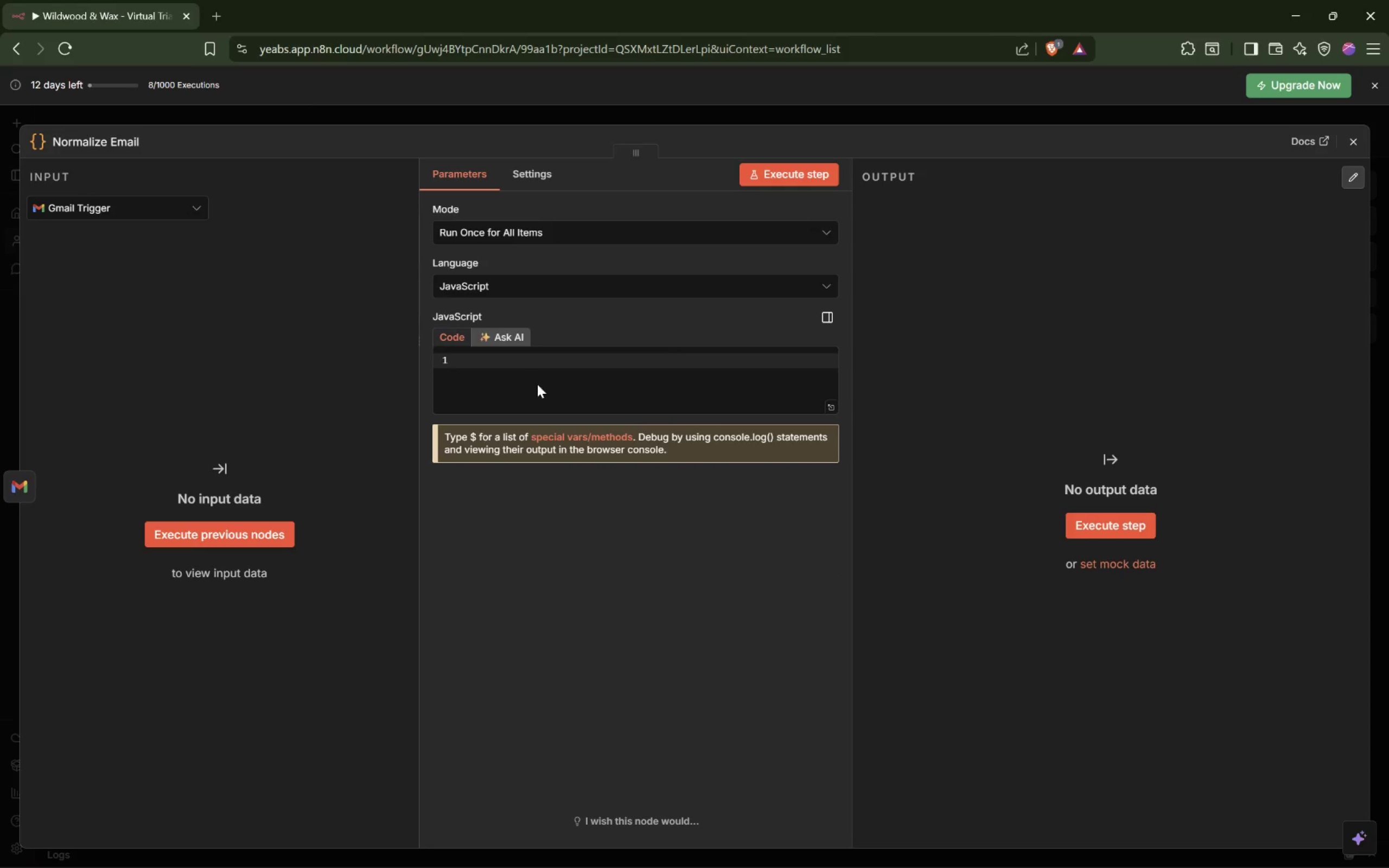 
wait(25.44)
 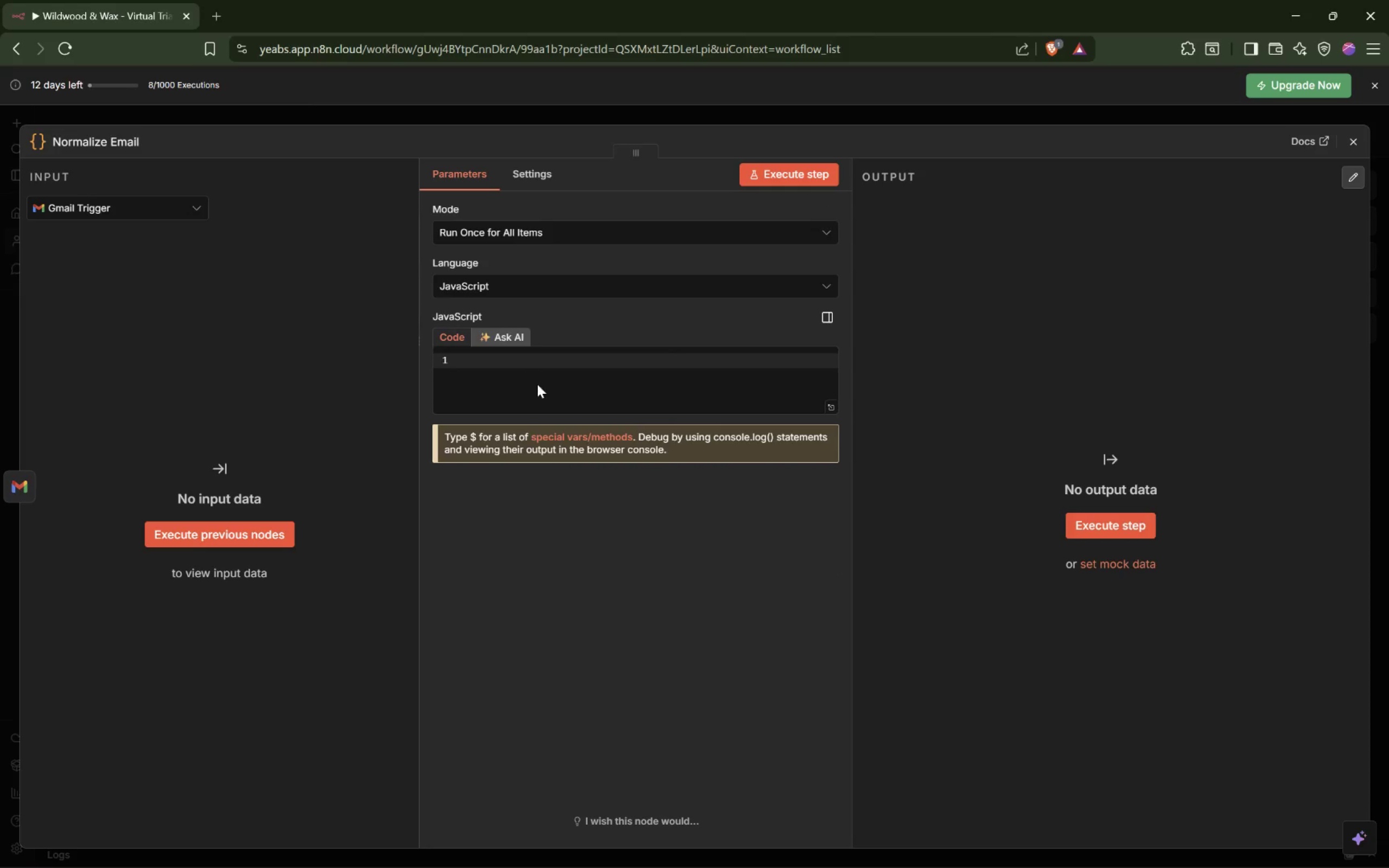 
left_click([550, 327])
 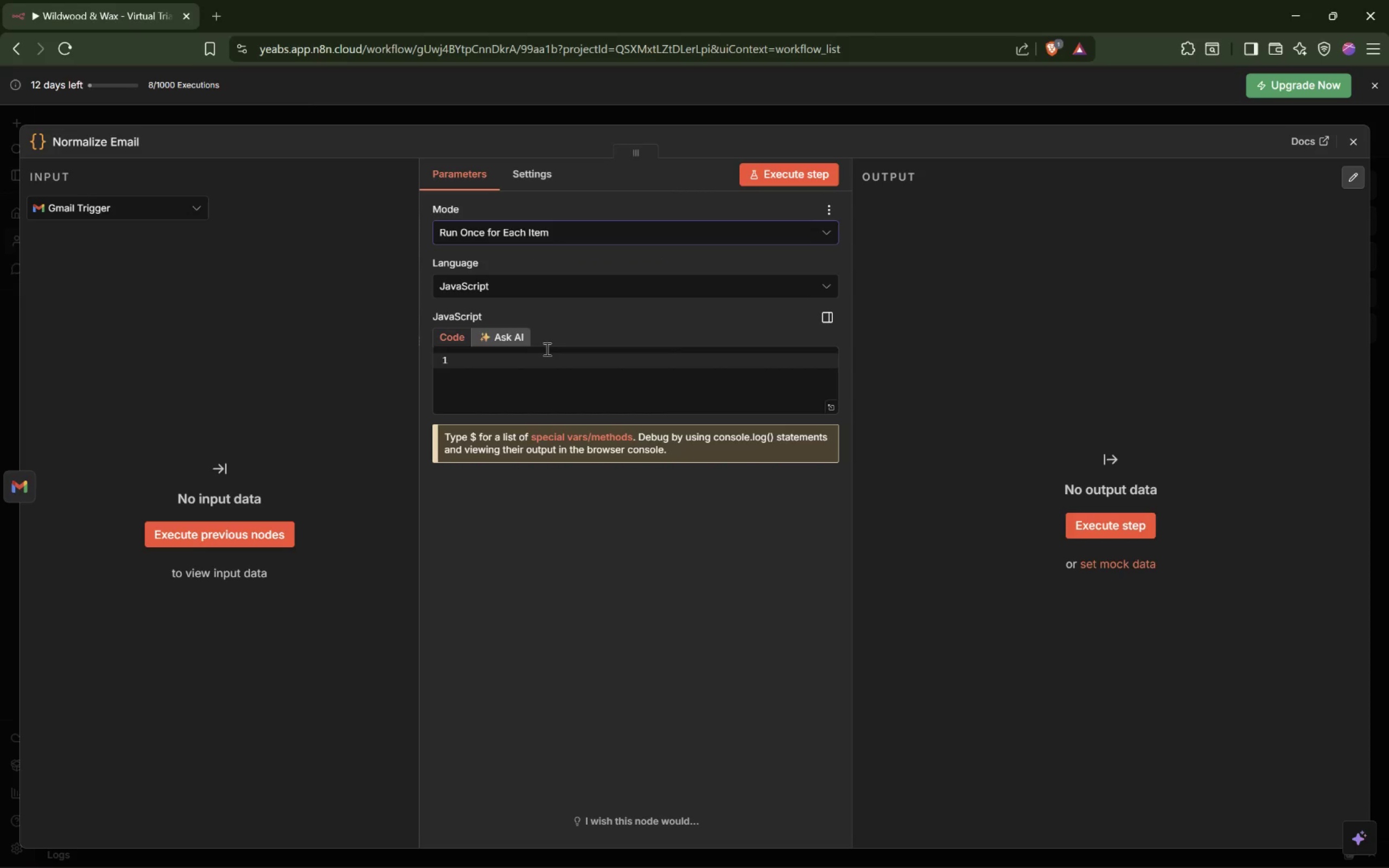 
left_click([533, 384])
 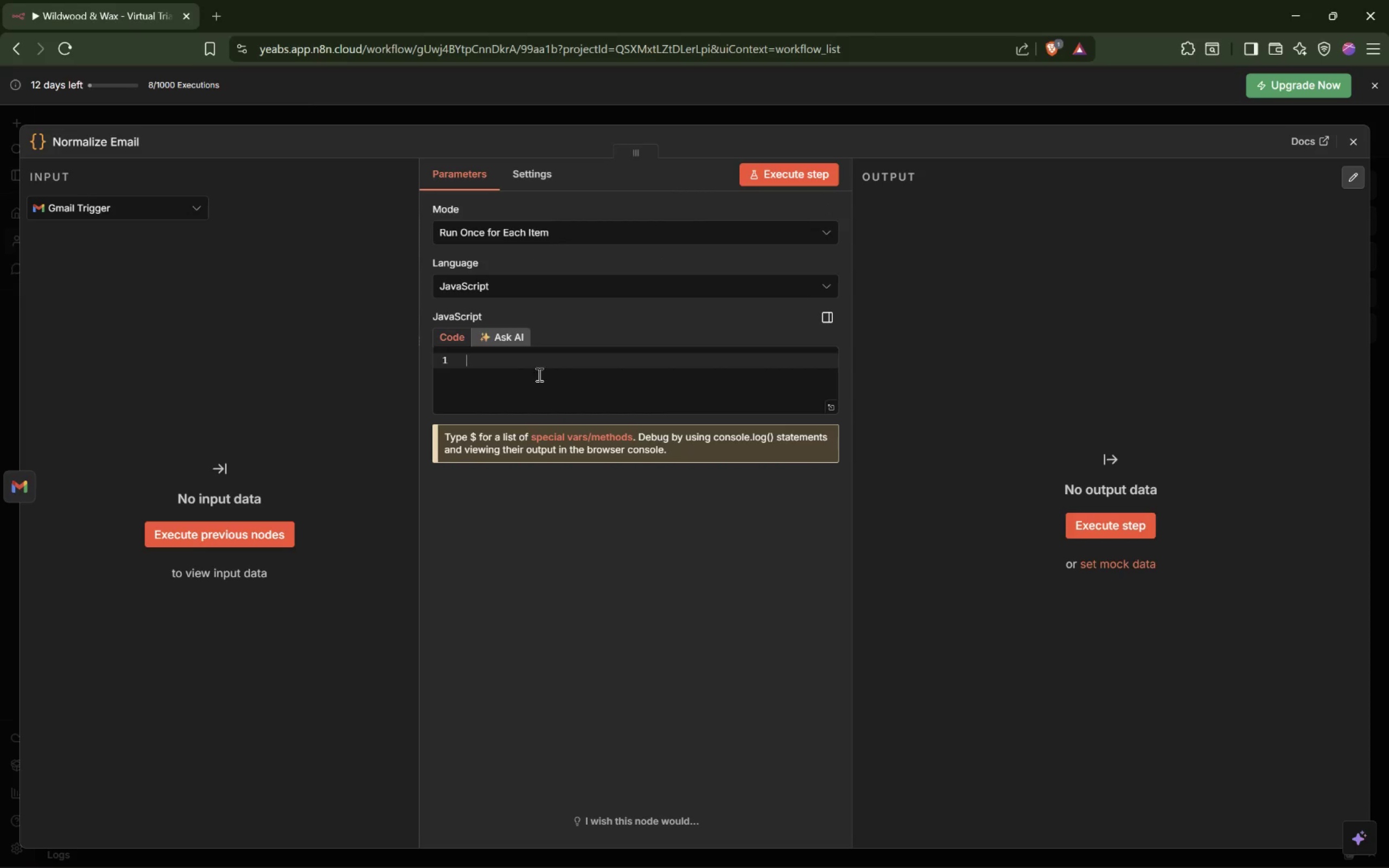 
left_click([545, 369])
 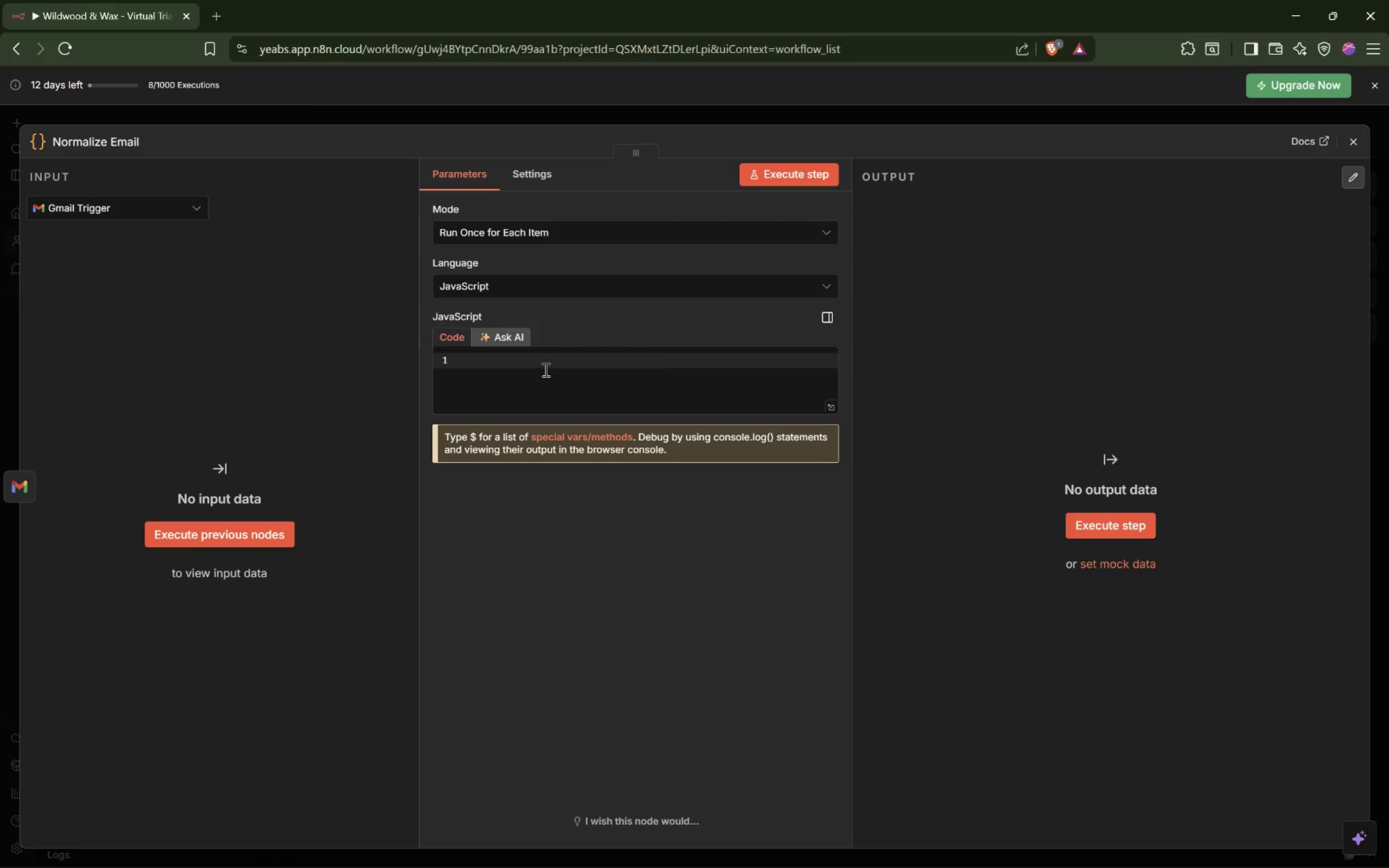 
type(const rawForm = ($json.From || $json)
 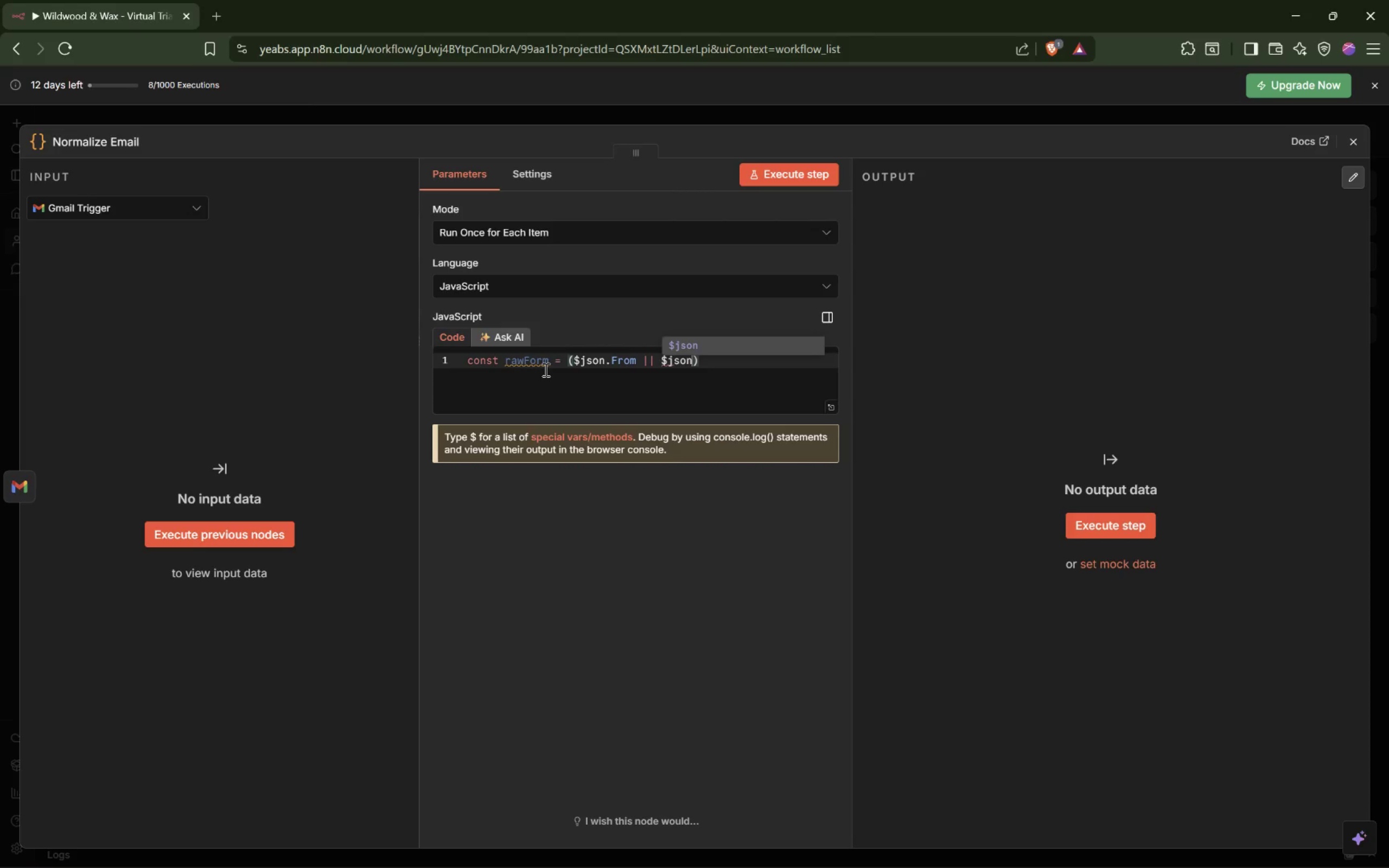 
type(.from || ')
key(Tab)
 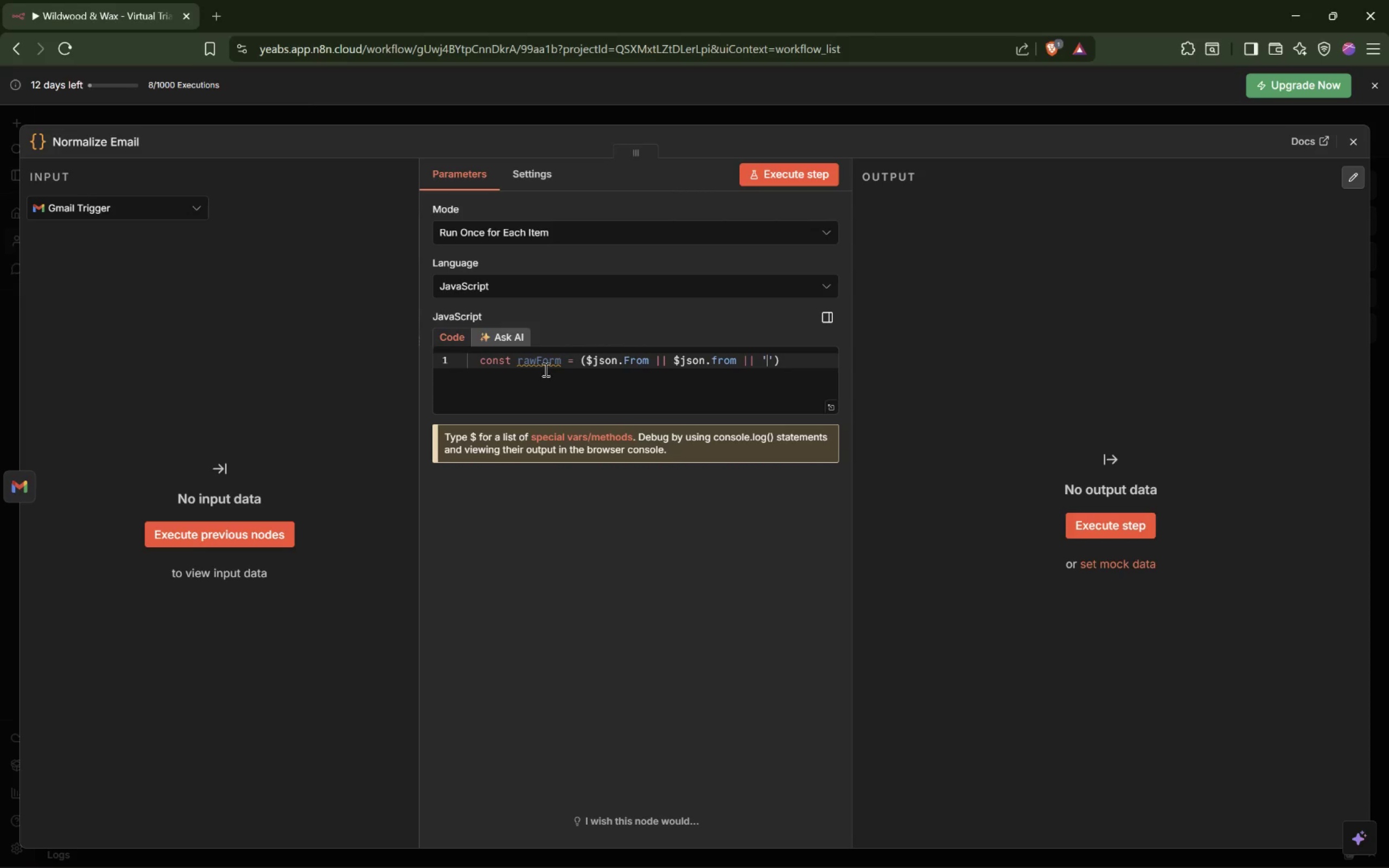 
key(Control+Z)
 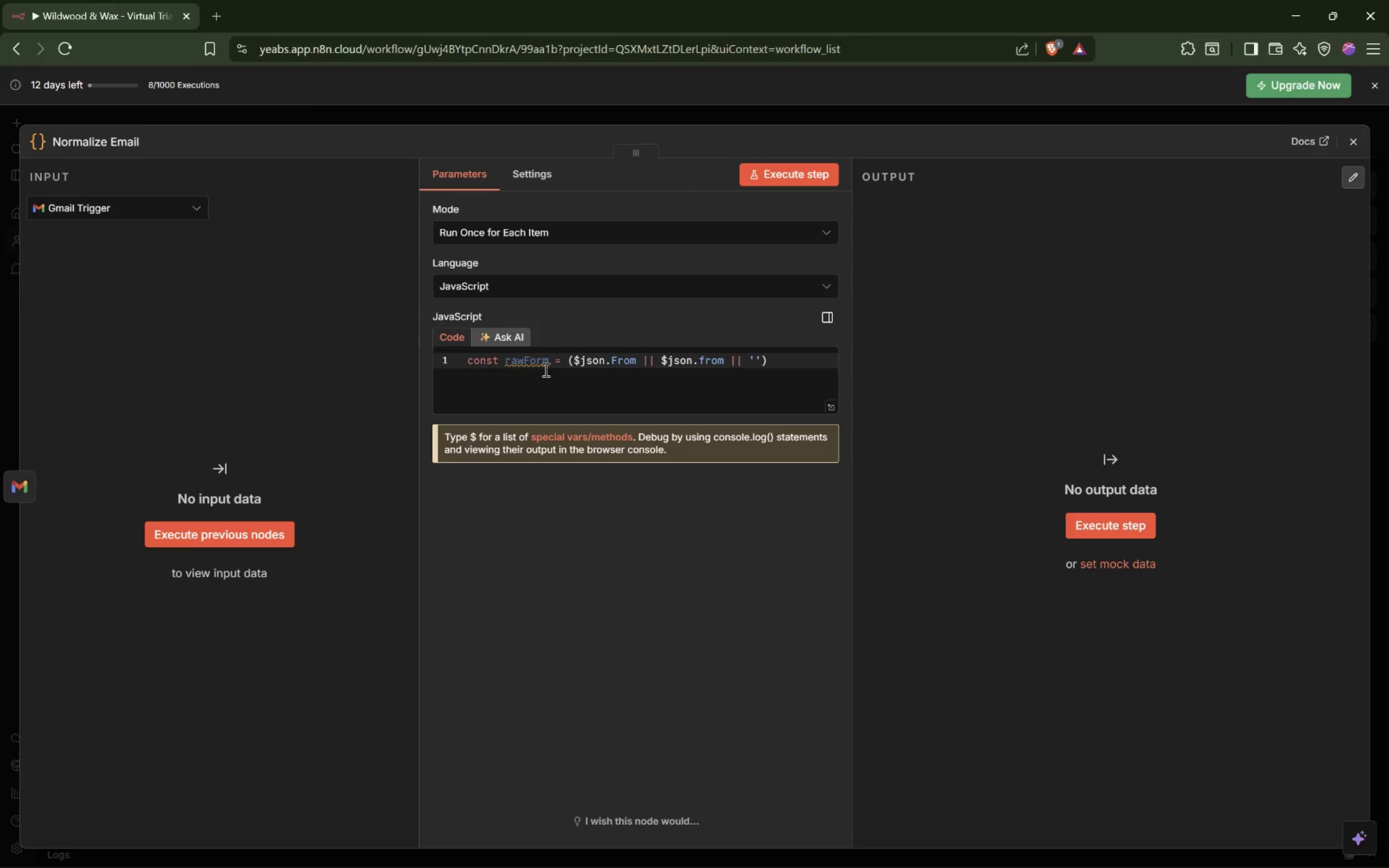 
key(ArrowRight)
 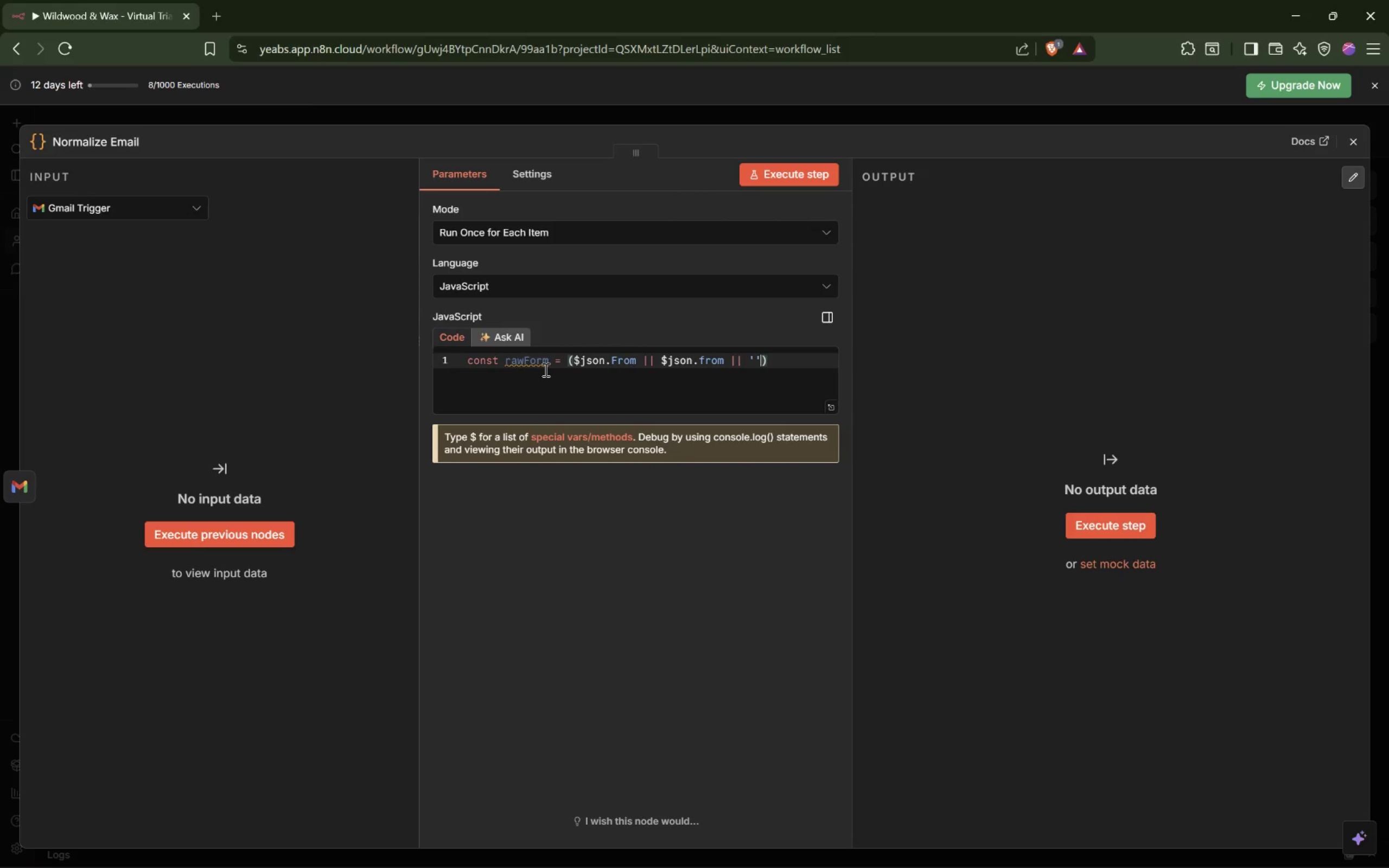 
key(ArrowRight)
 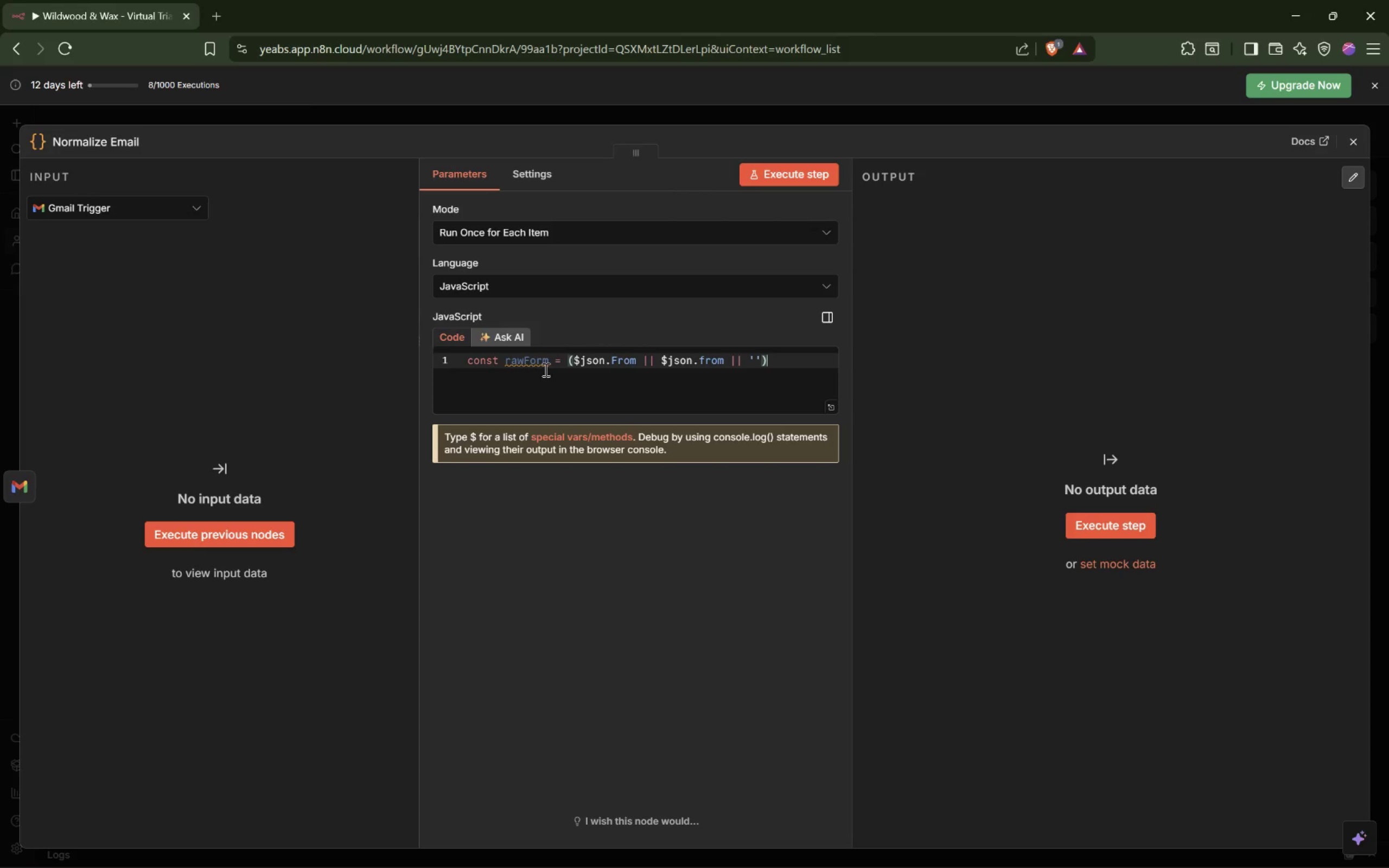 
type(.s)
key(Backspace)
type(toSt)
 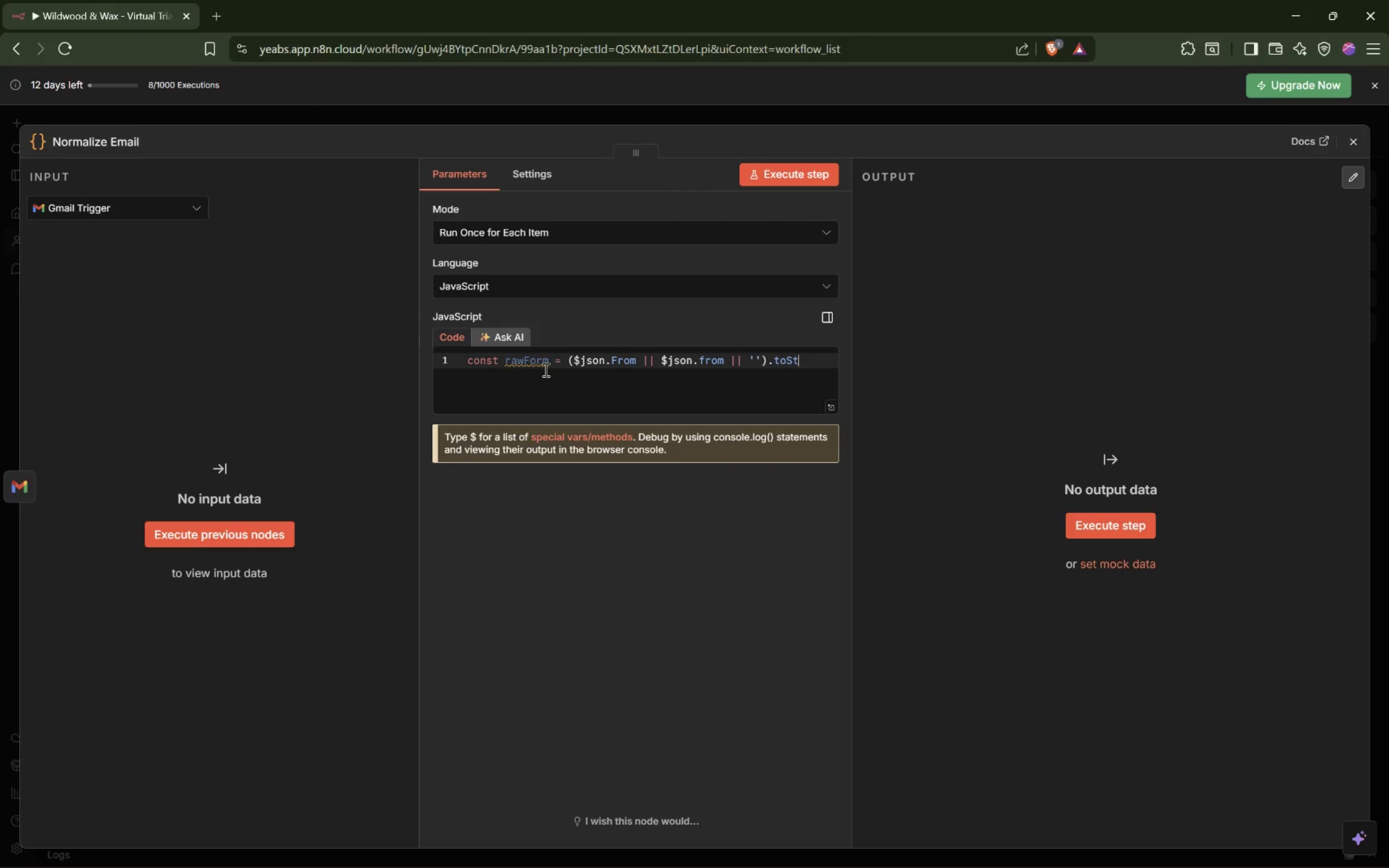 
type(ring();)
 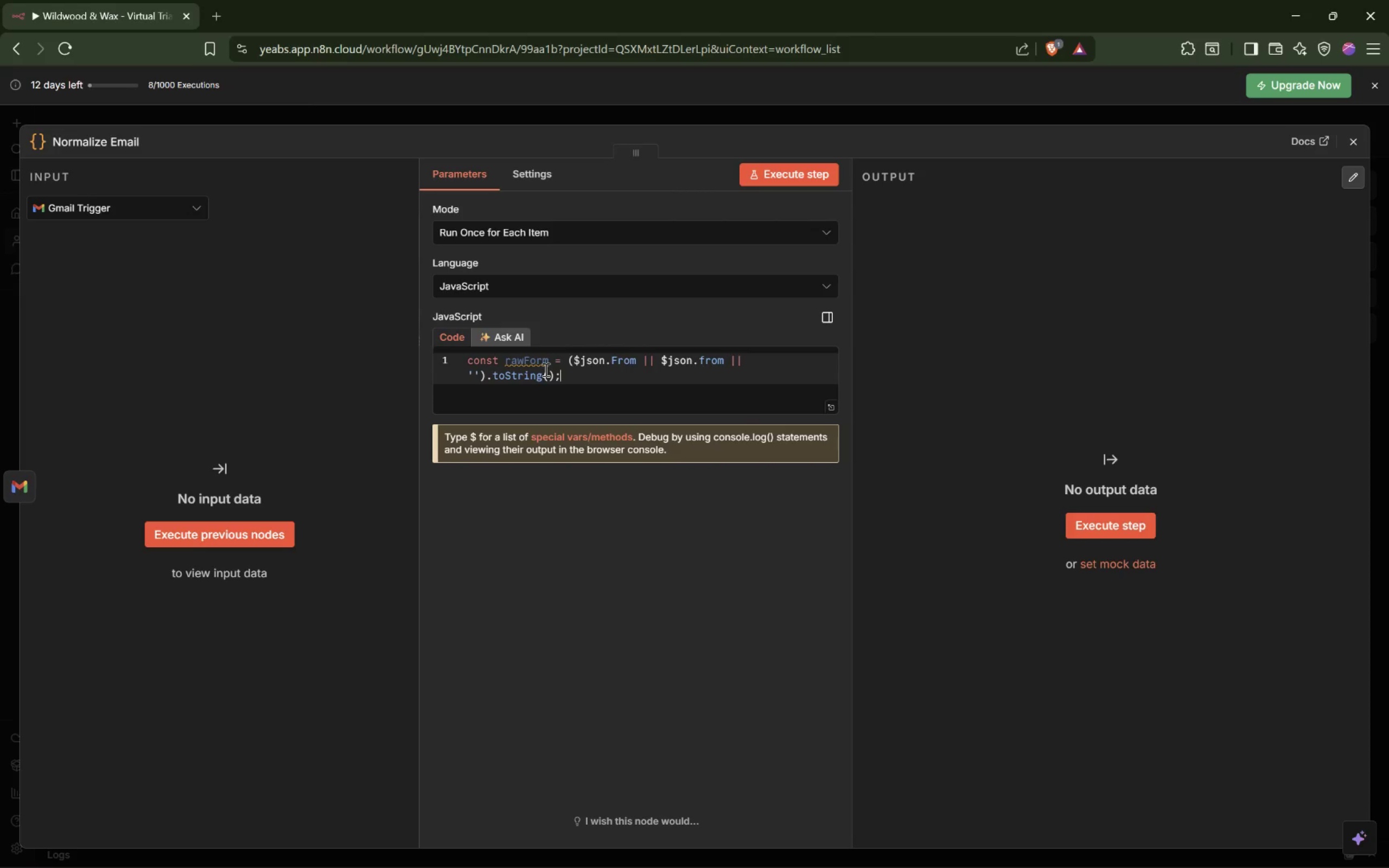 
wait(7.18)
 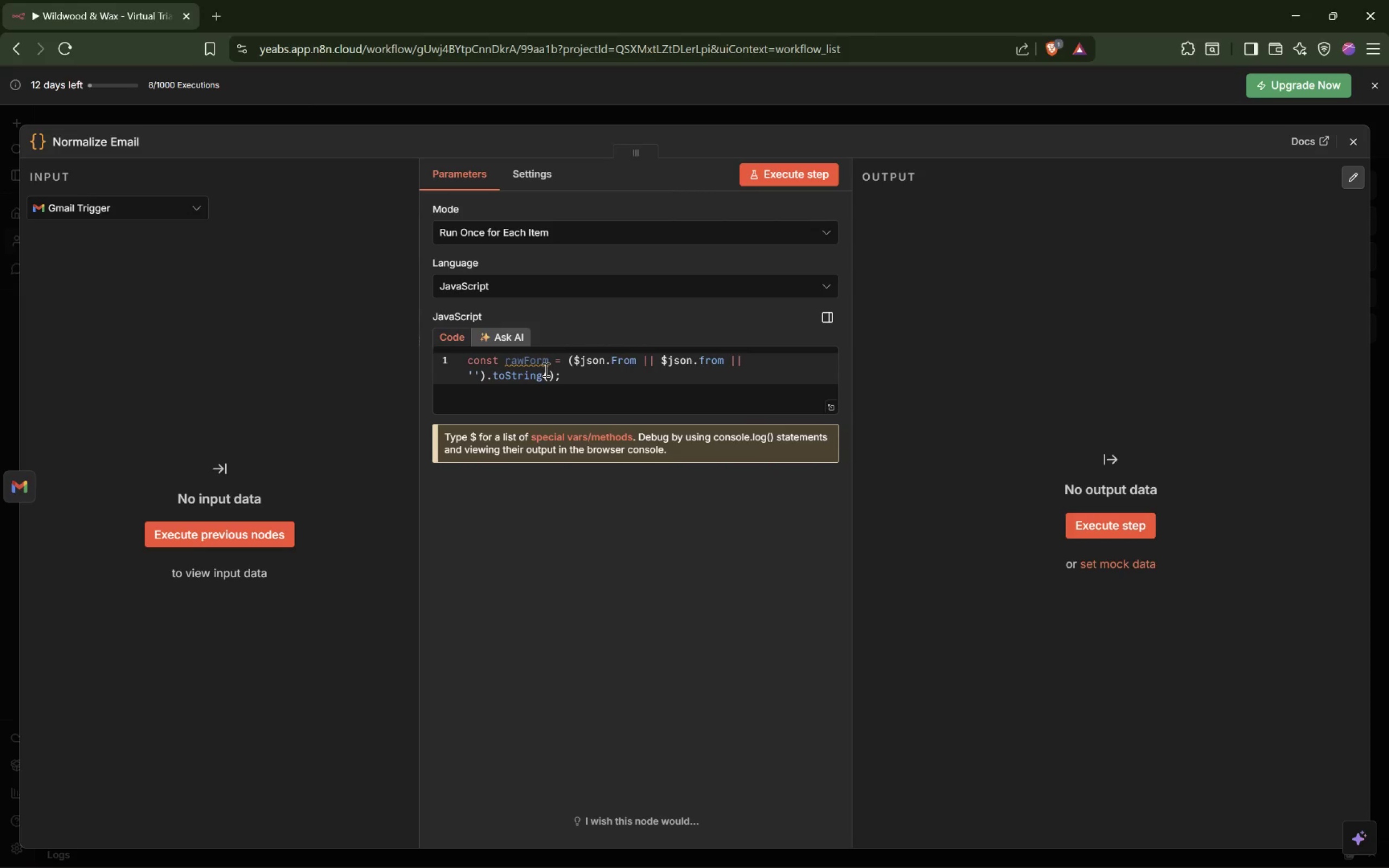 
key(Enter)
 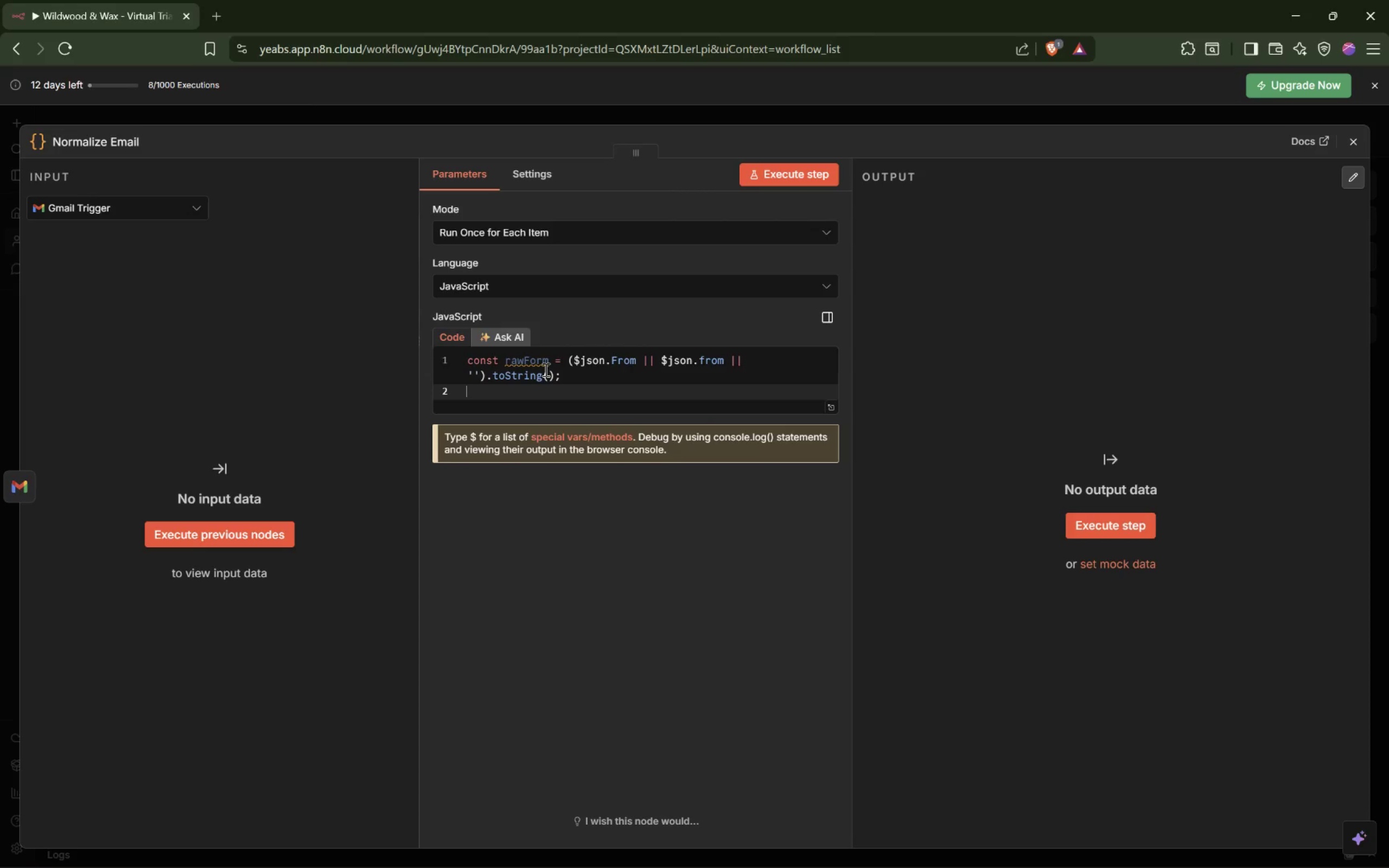 
type(const rawSubject = ($json.Subject || $json.subject)
 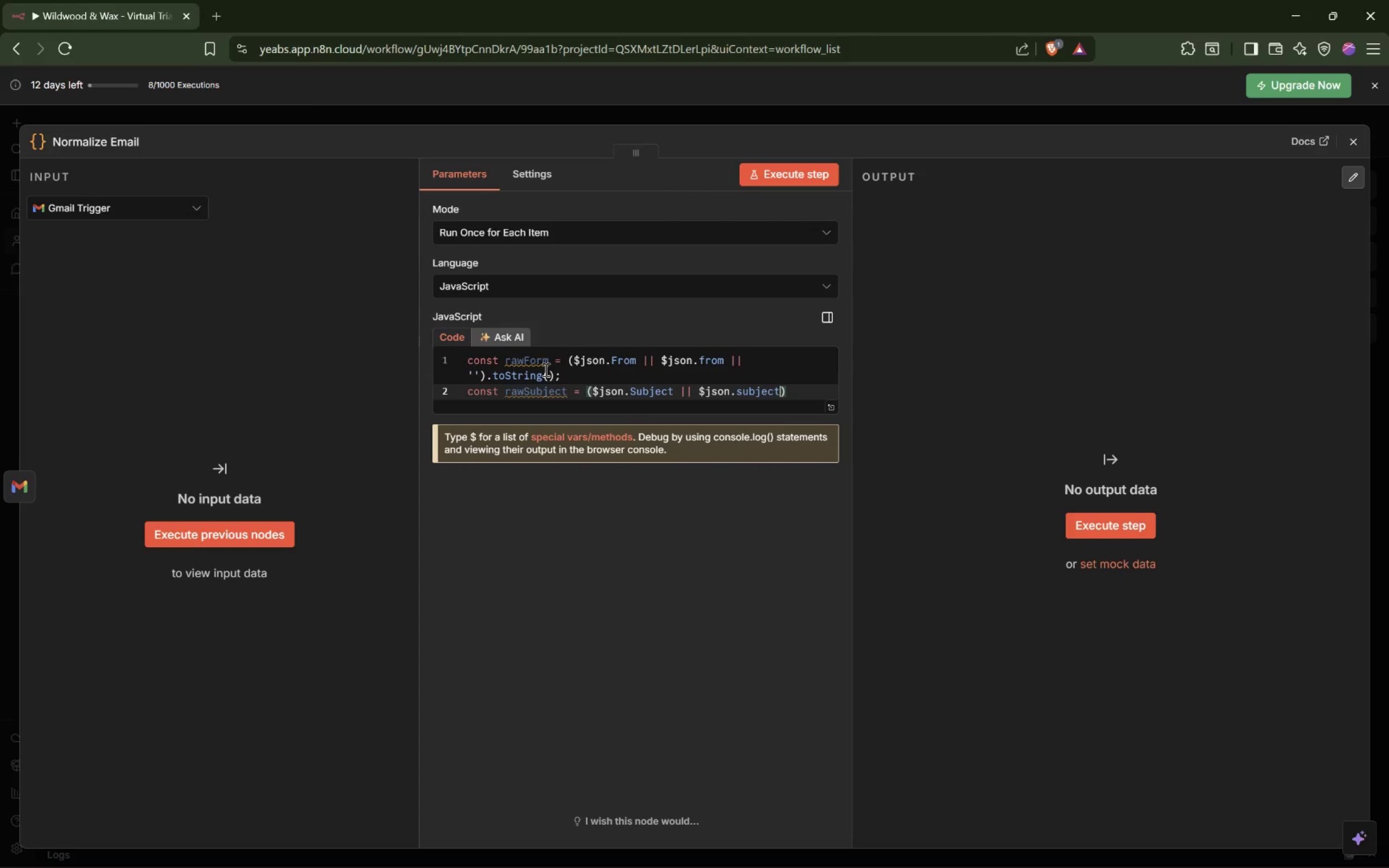 
type( || '(No Sbu)
key(Backspace)
key(Backspace)
type(ubject))
 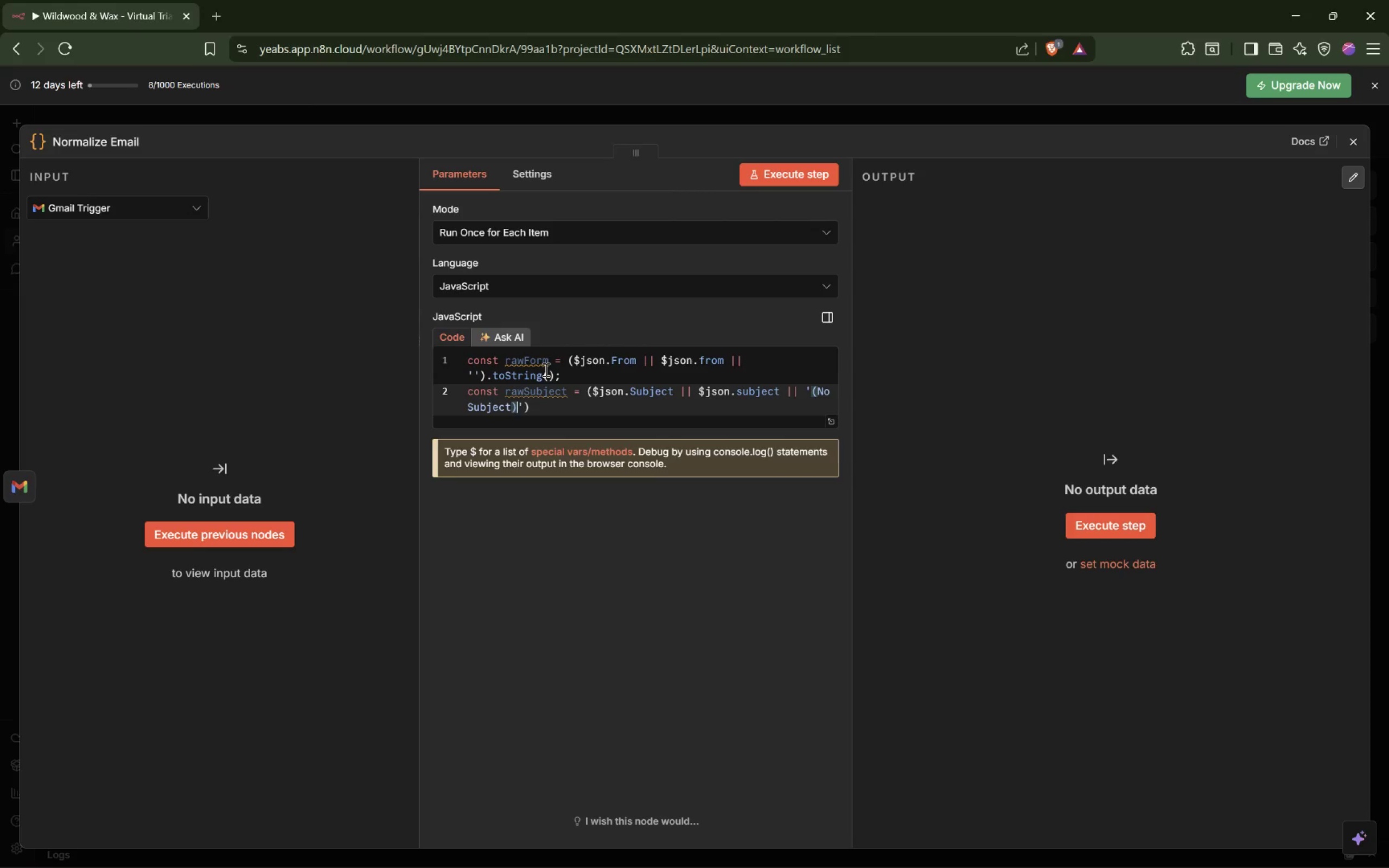 
key(ArrowRight)
 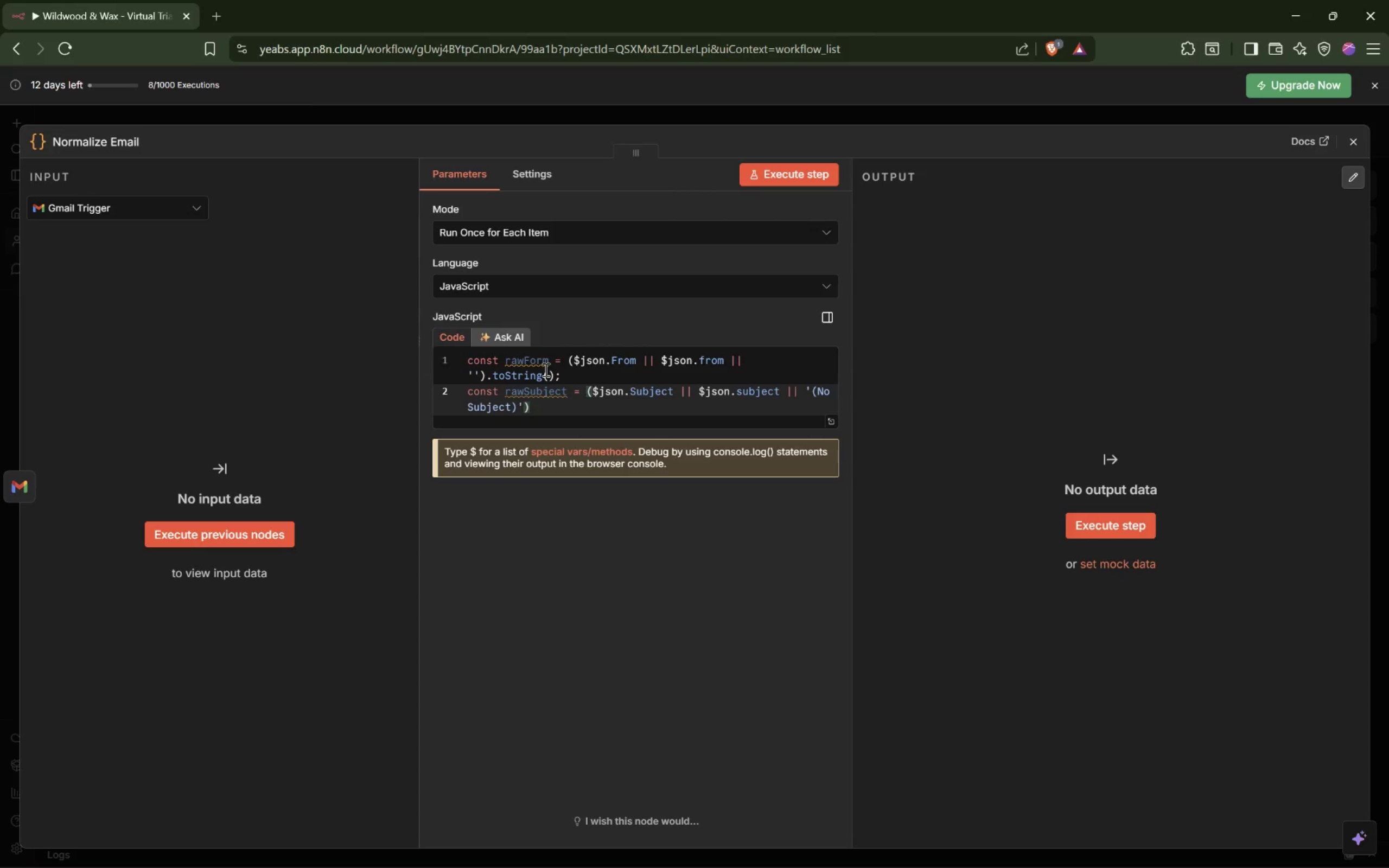 
key(ArrowRight)
 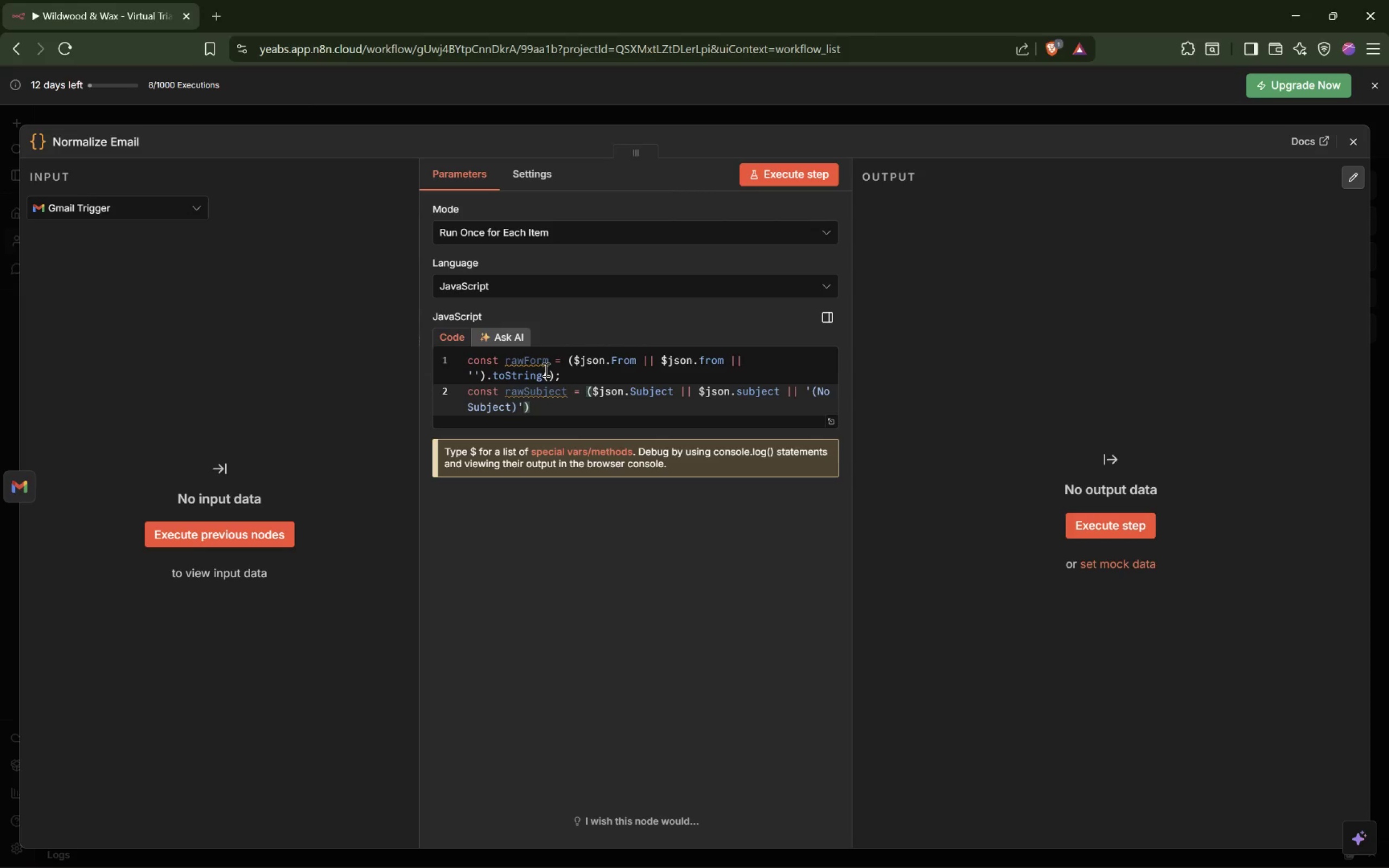 
type(.toString())
 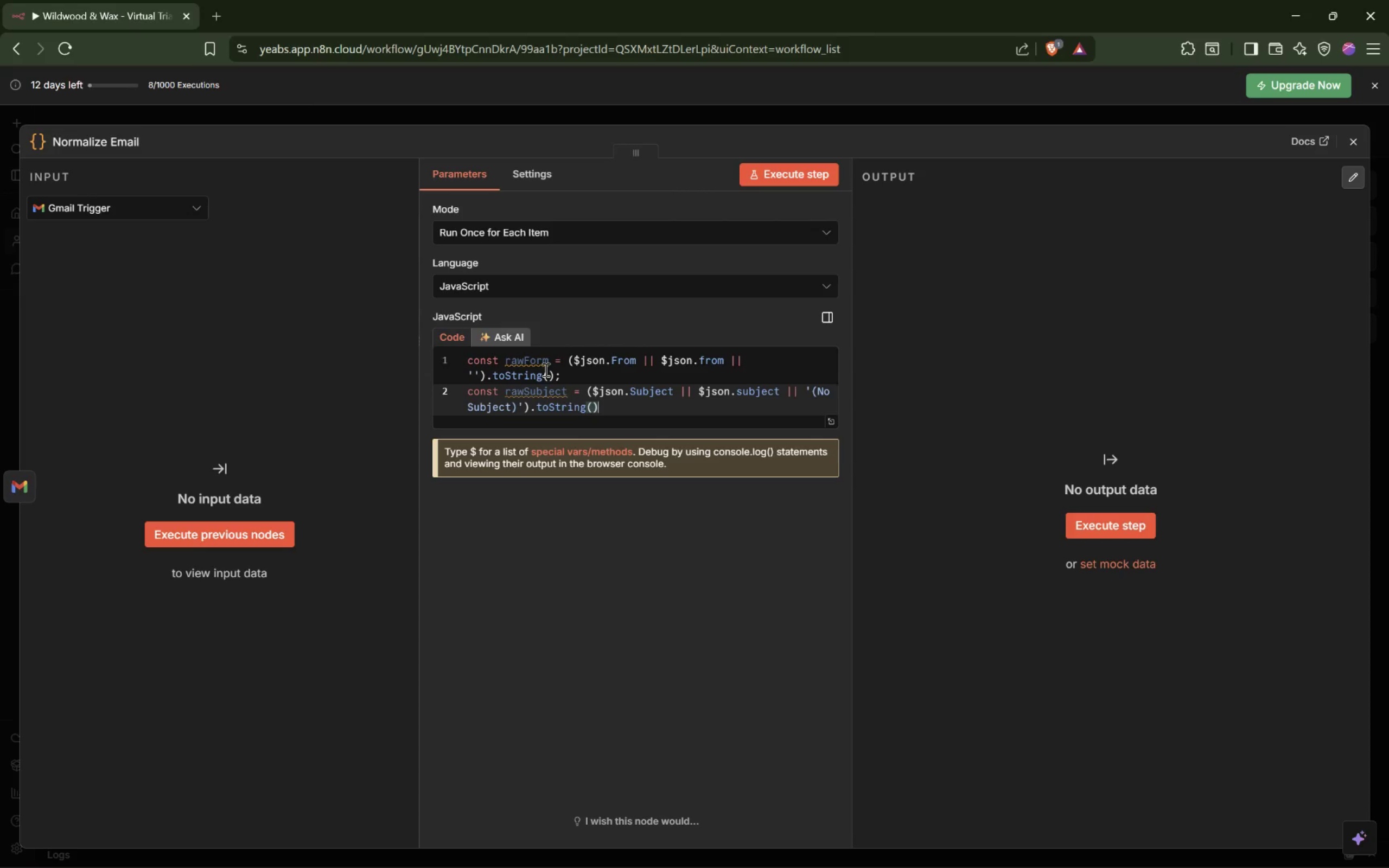 
type(.trim())
 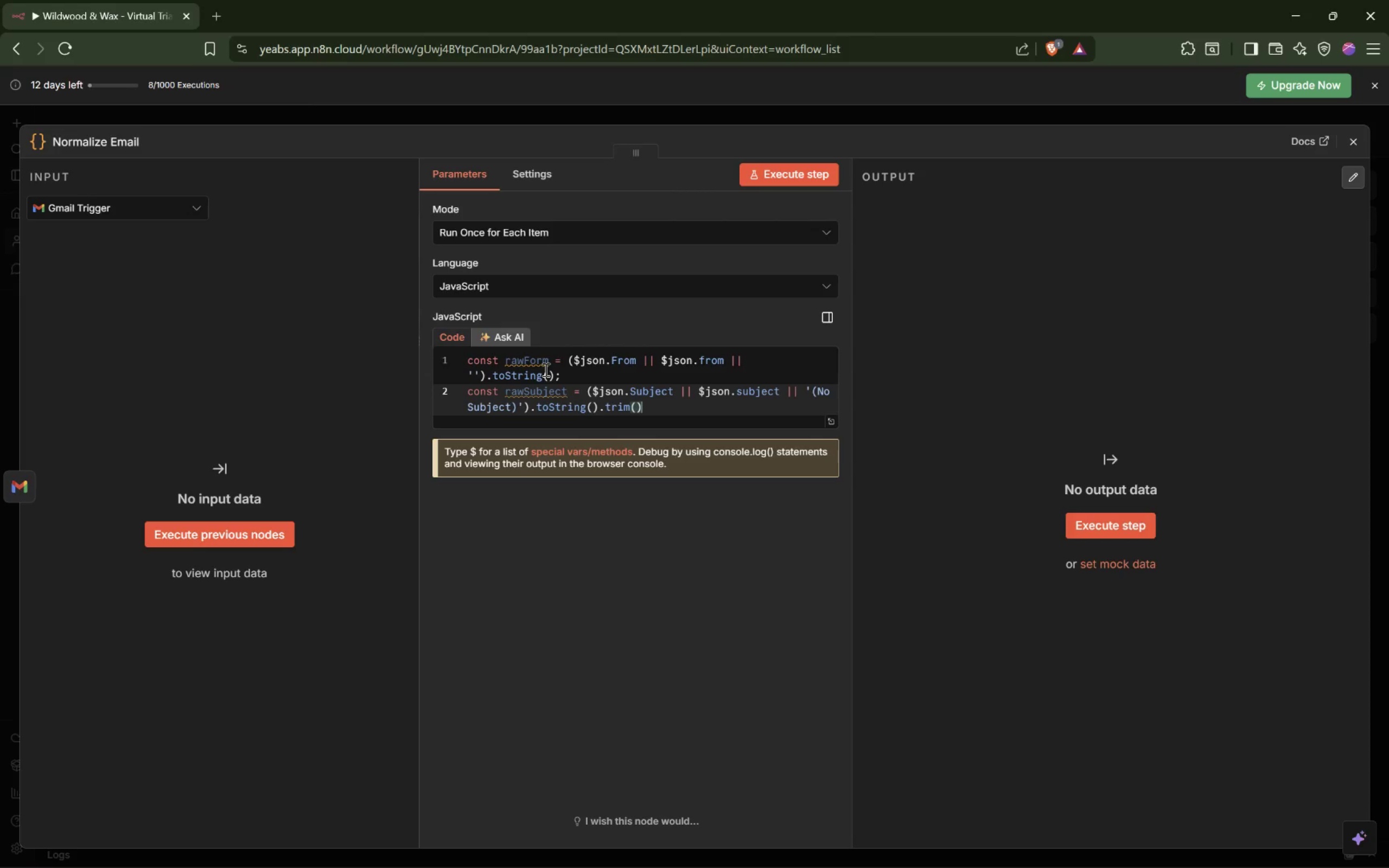 
key(Semicolon)
 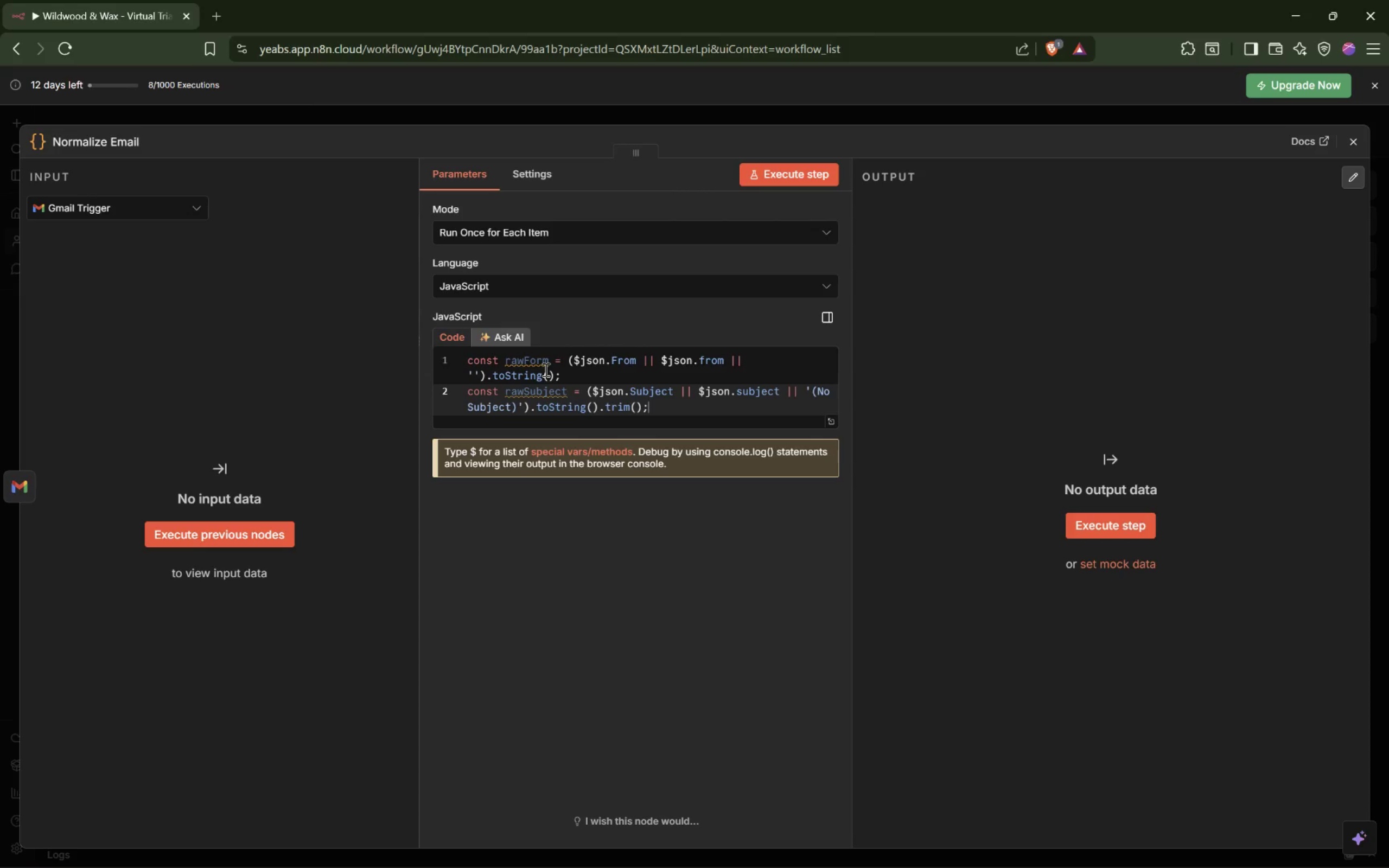 
key(Enter)
 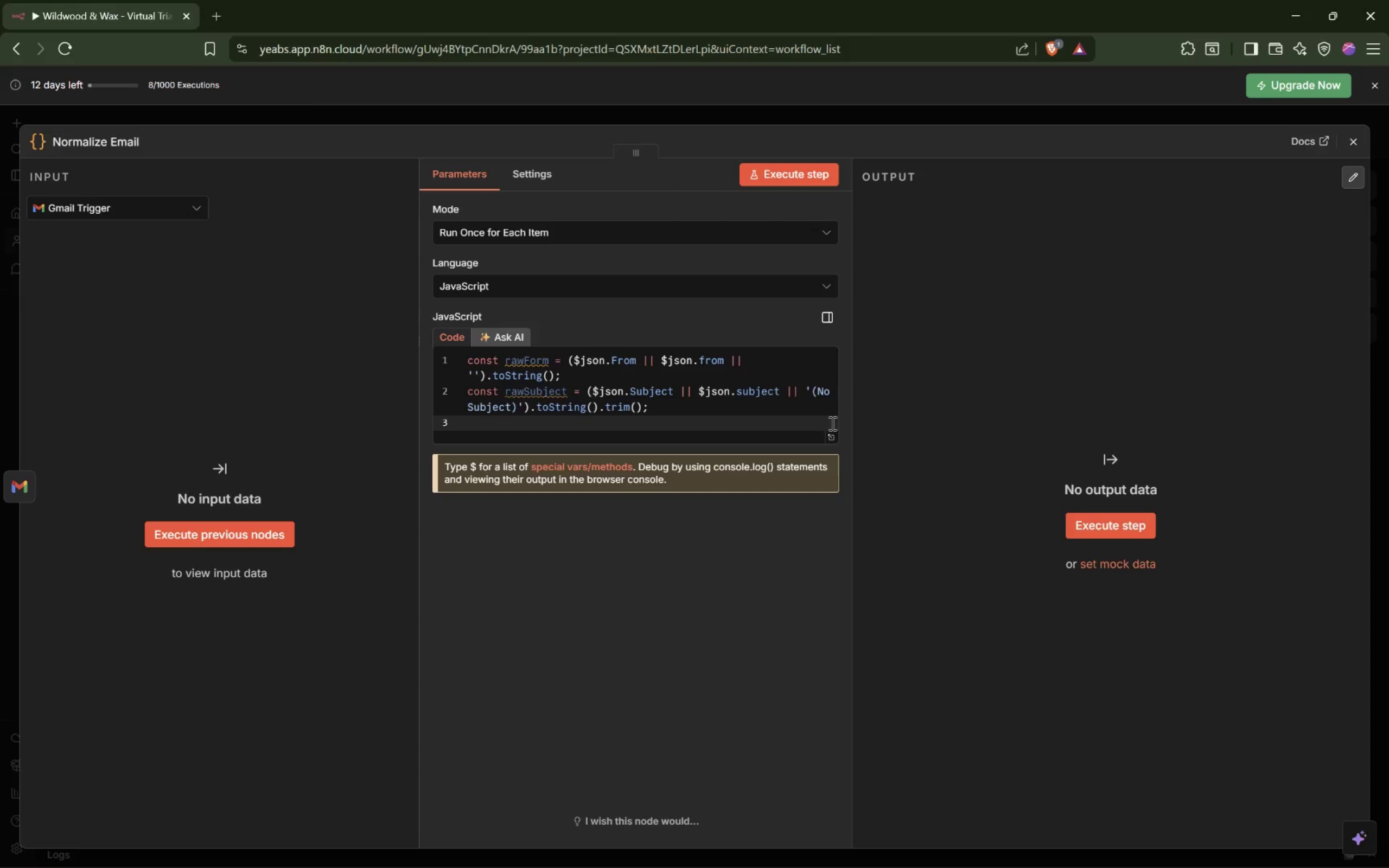 
left_click_drag(start_coordinate=[851, 420], to_coordinate=[1262, 426])
 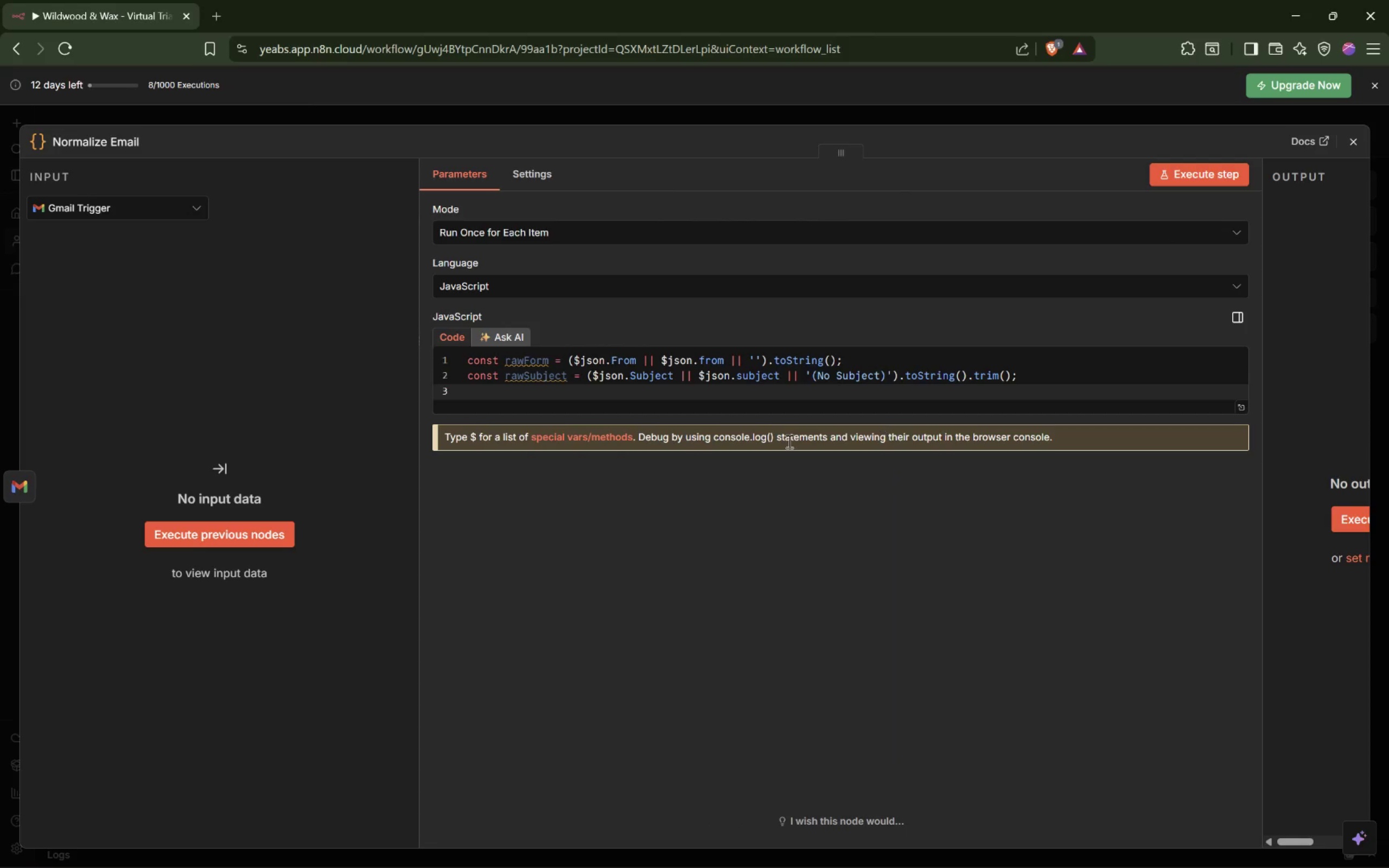 
left_click([450, 334])
 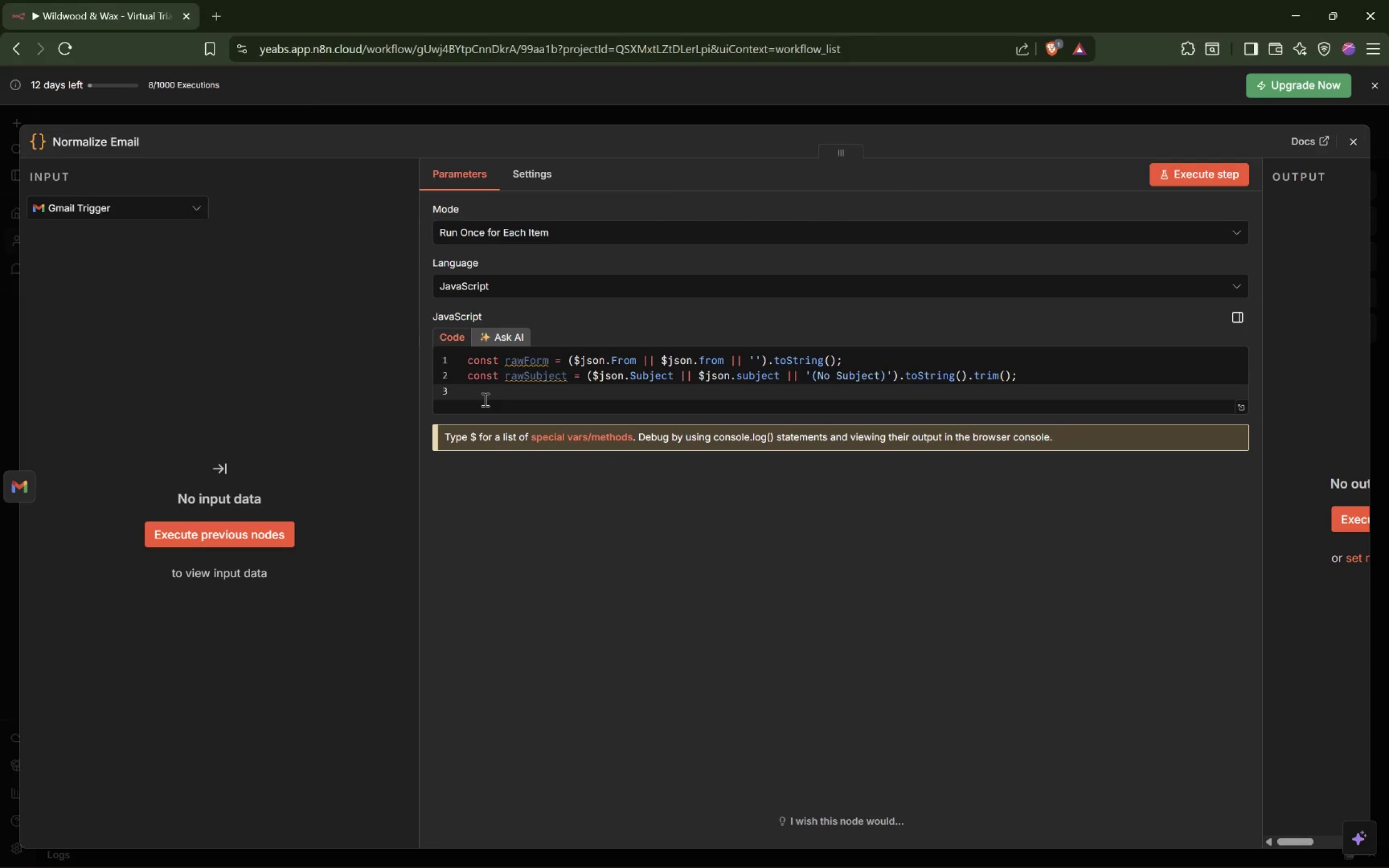 
left_click([496, 392])
 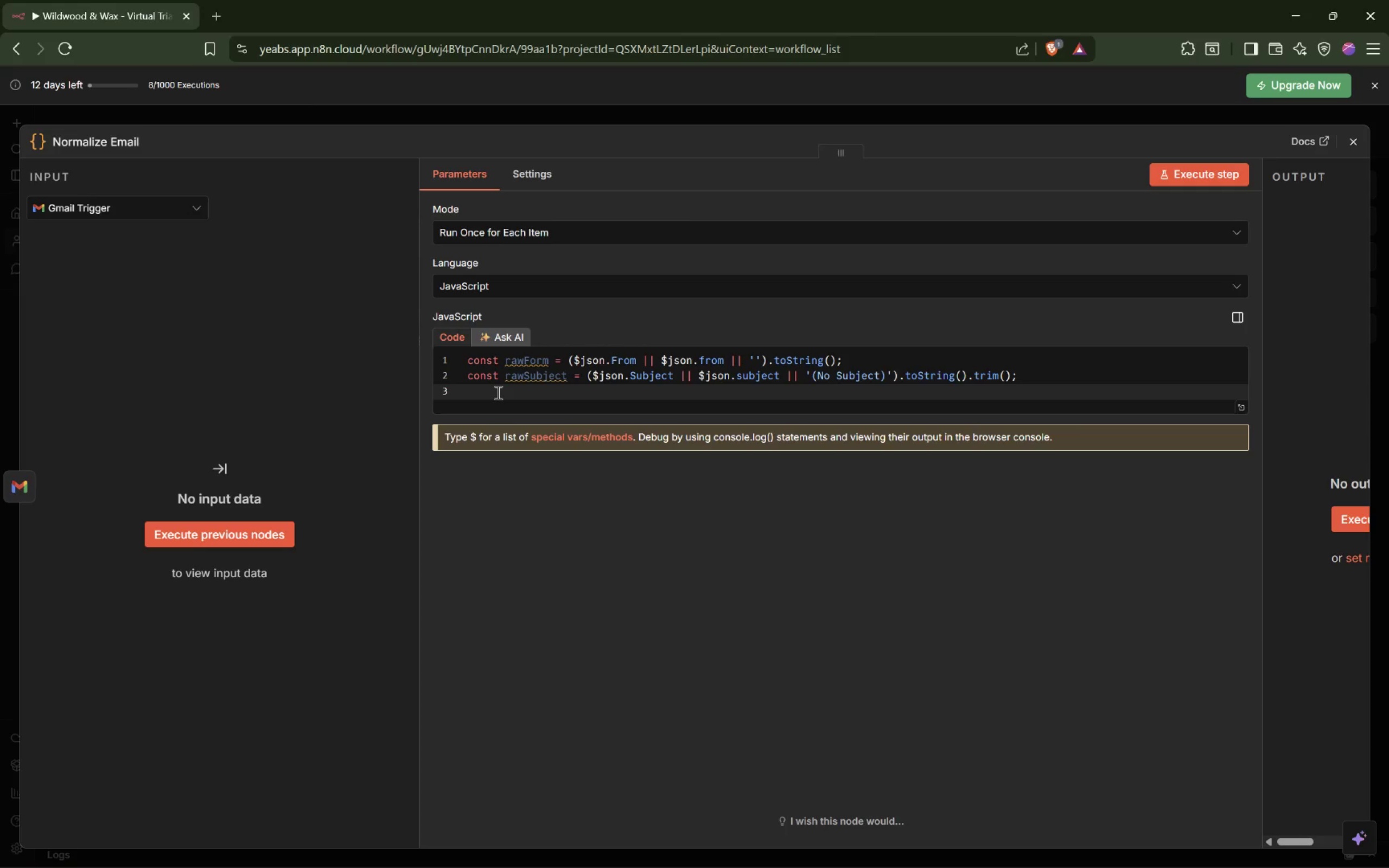 
type(const rawText = ()
 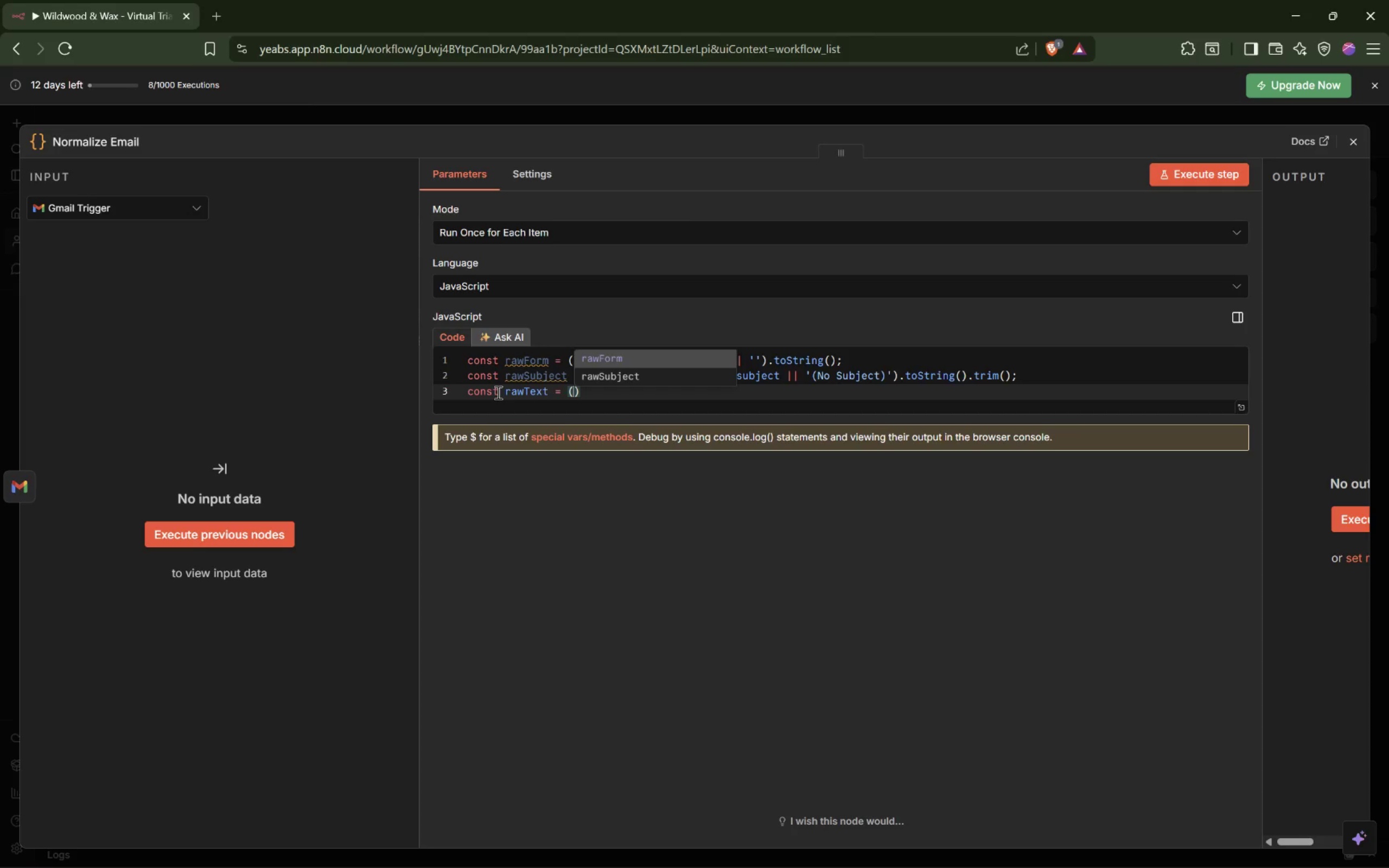 
key(Enter)
 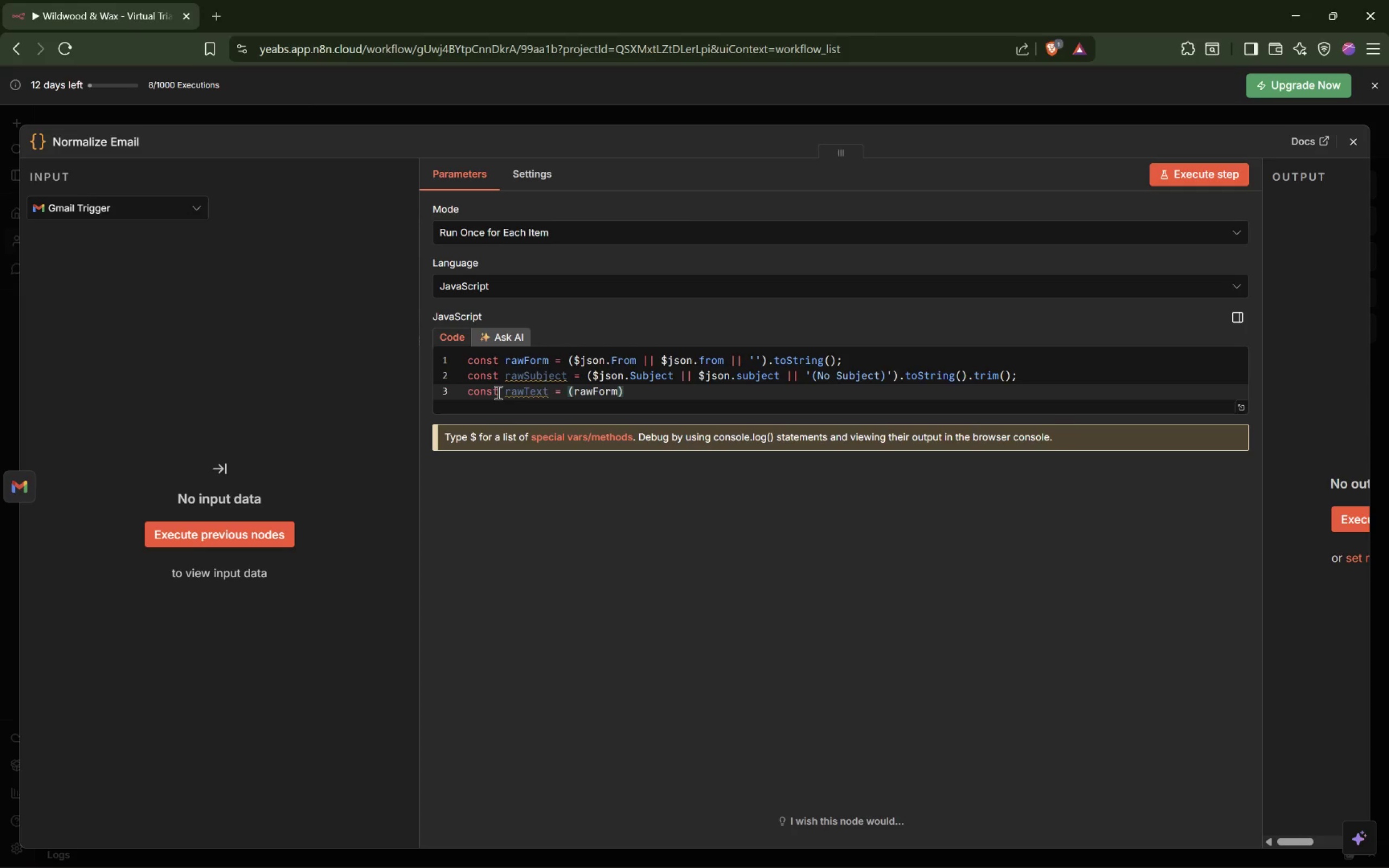 
key(Backspace)
 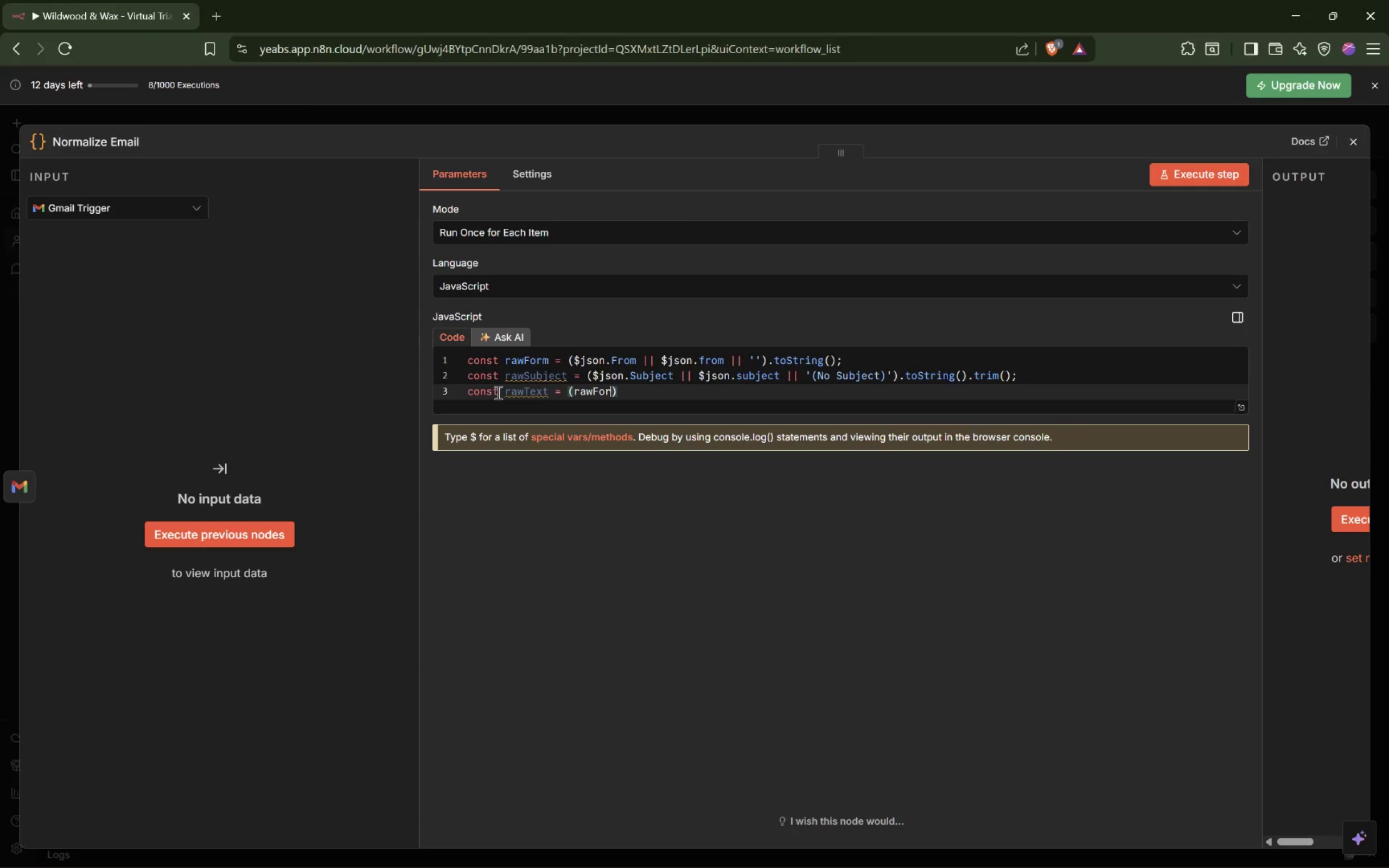 
key(Backspace)
 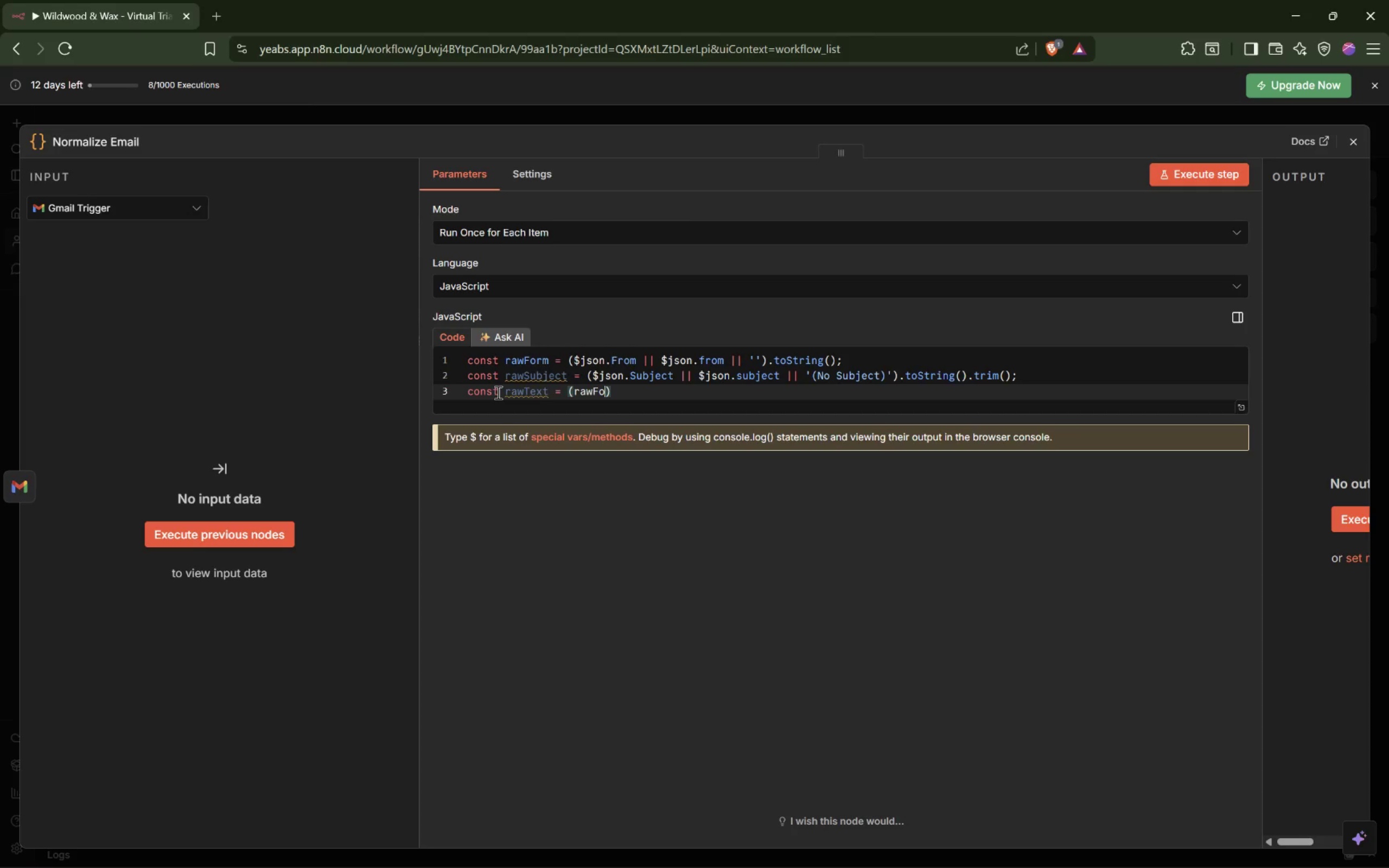 
key(Backspace)
 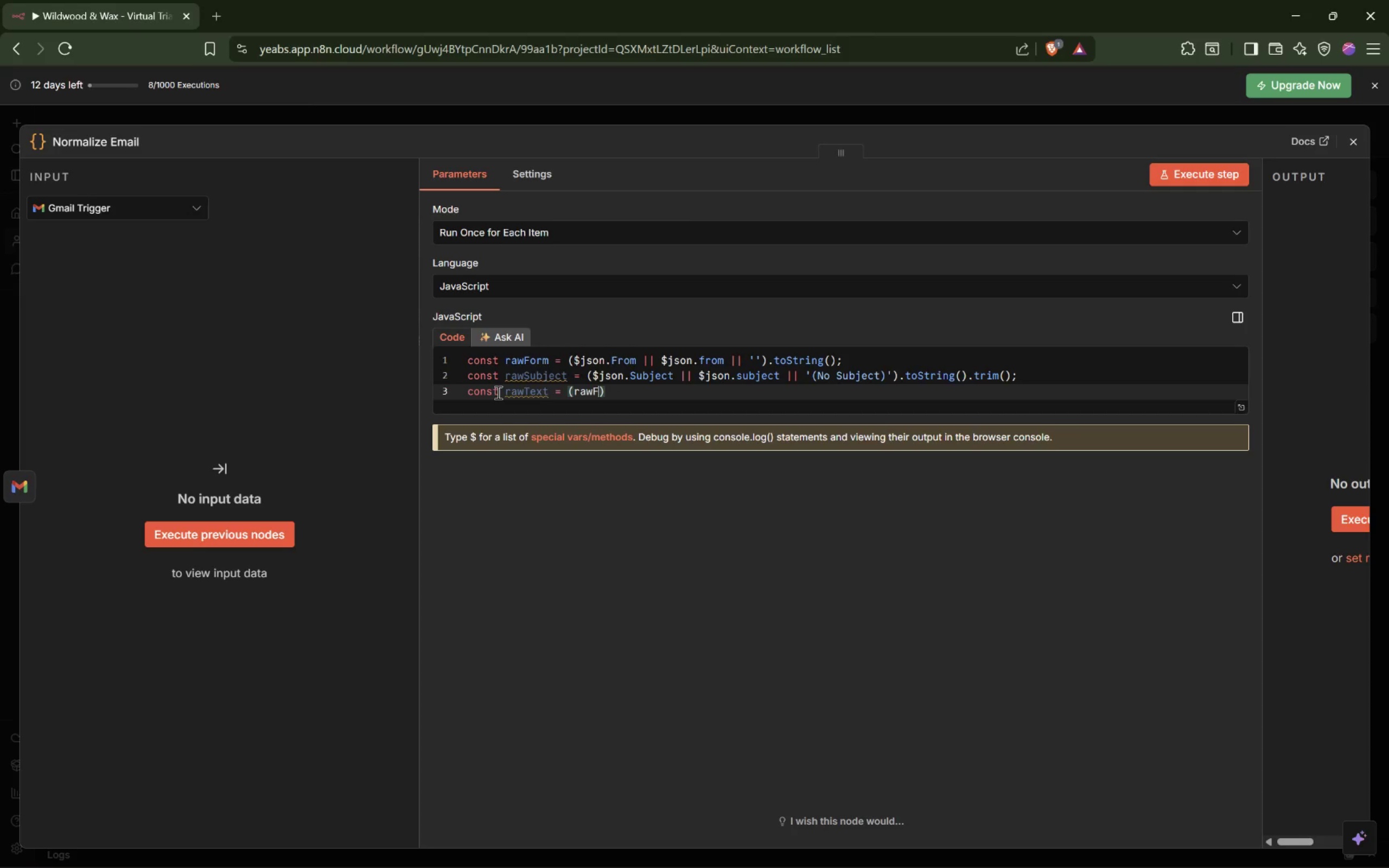 
key(Backspace)
 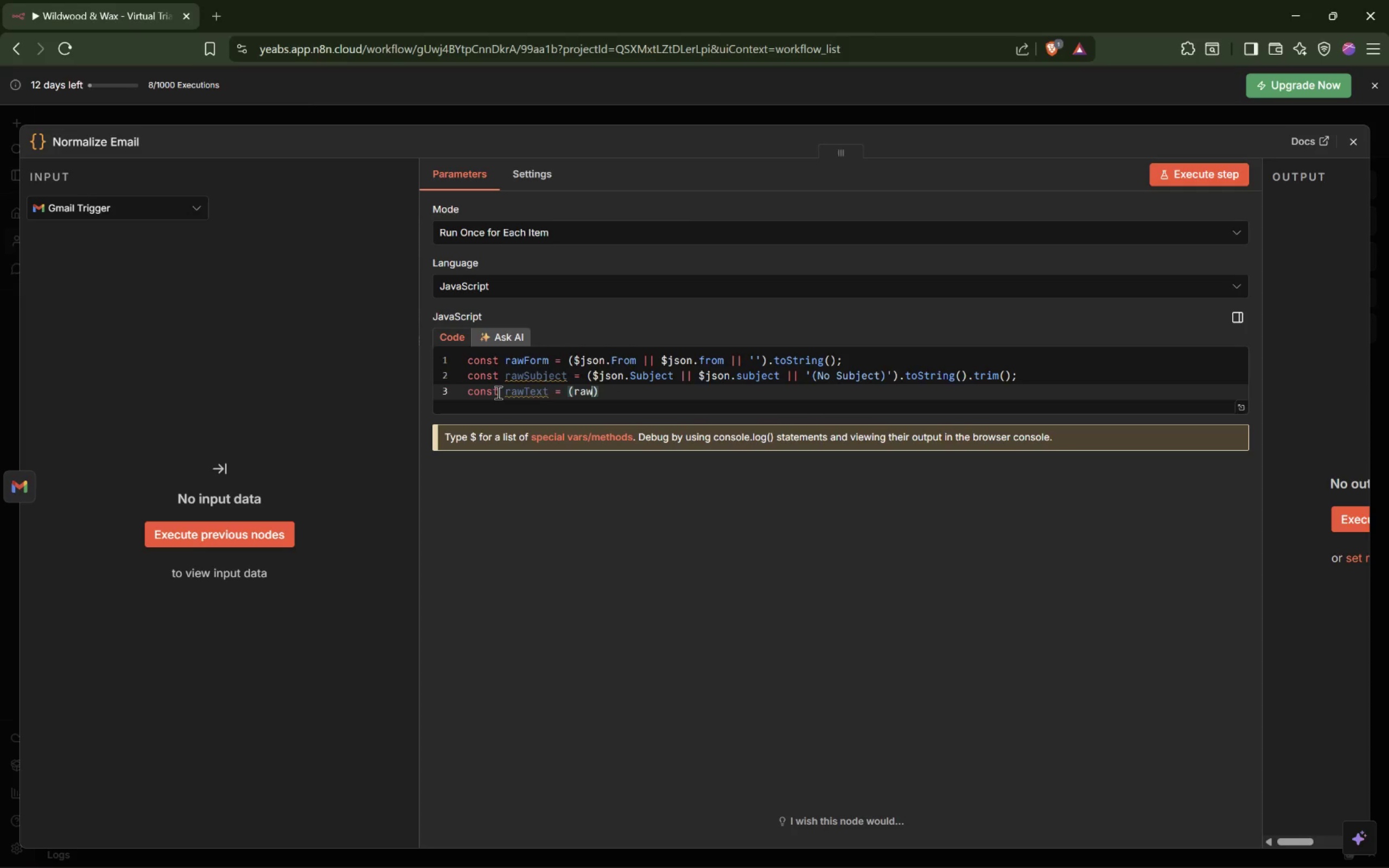 
key(Backspace)
 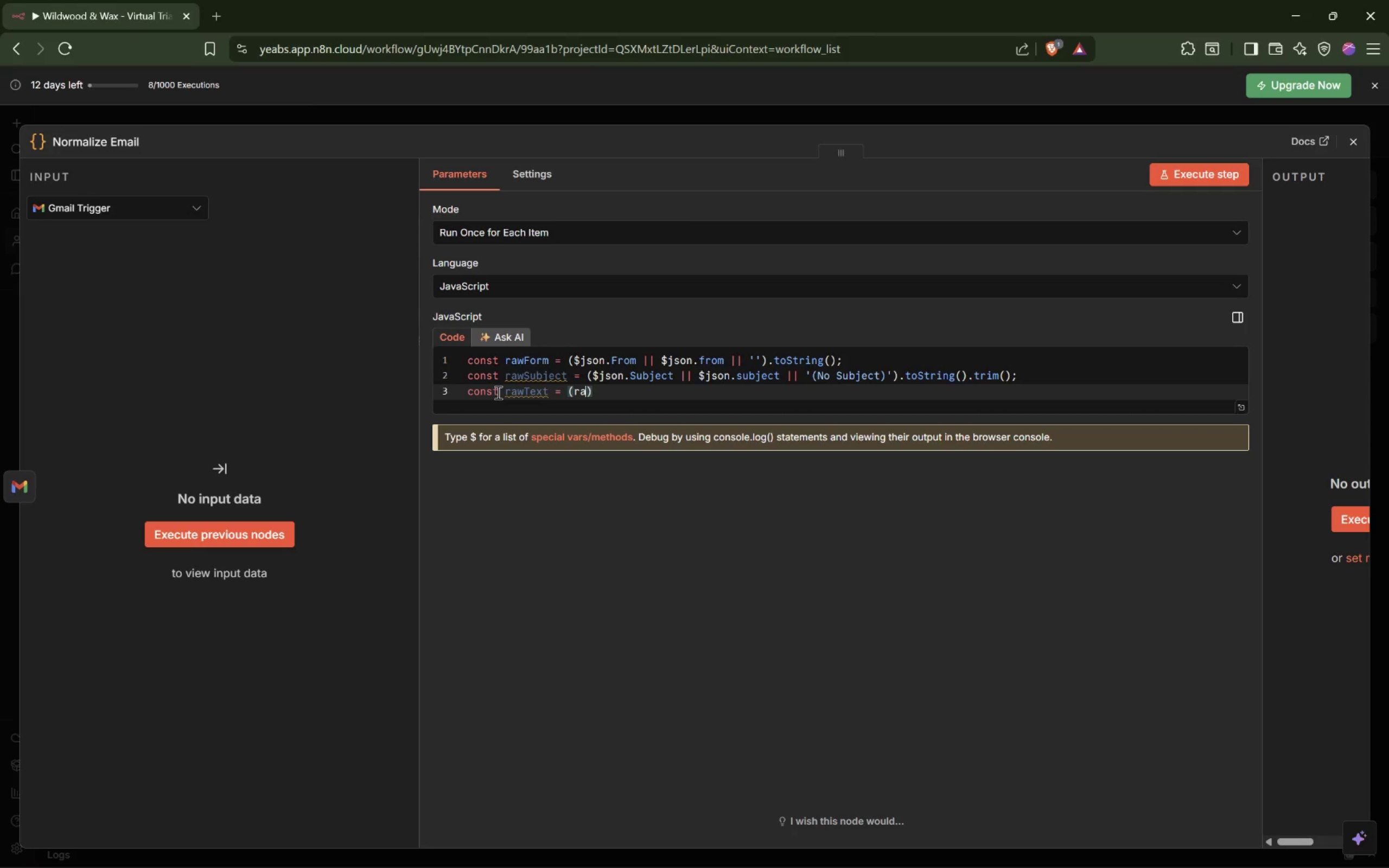 
key(Backspace)
 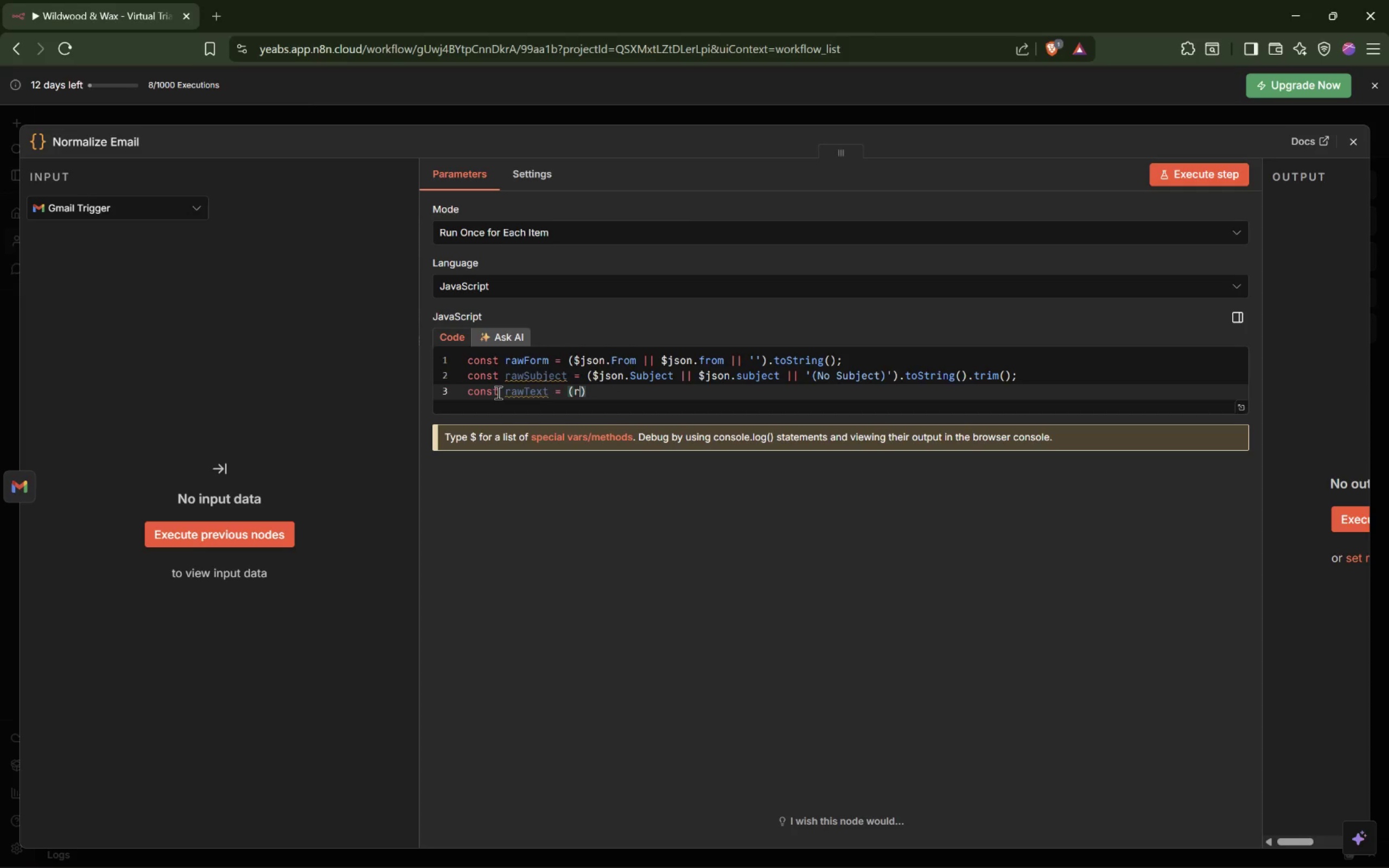 
key(Backspace)
 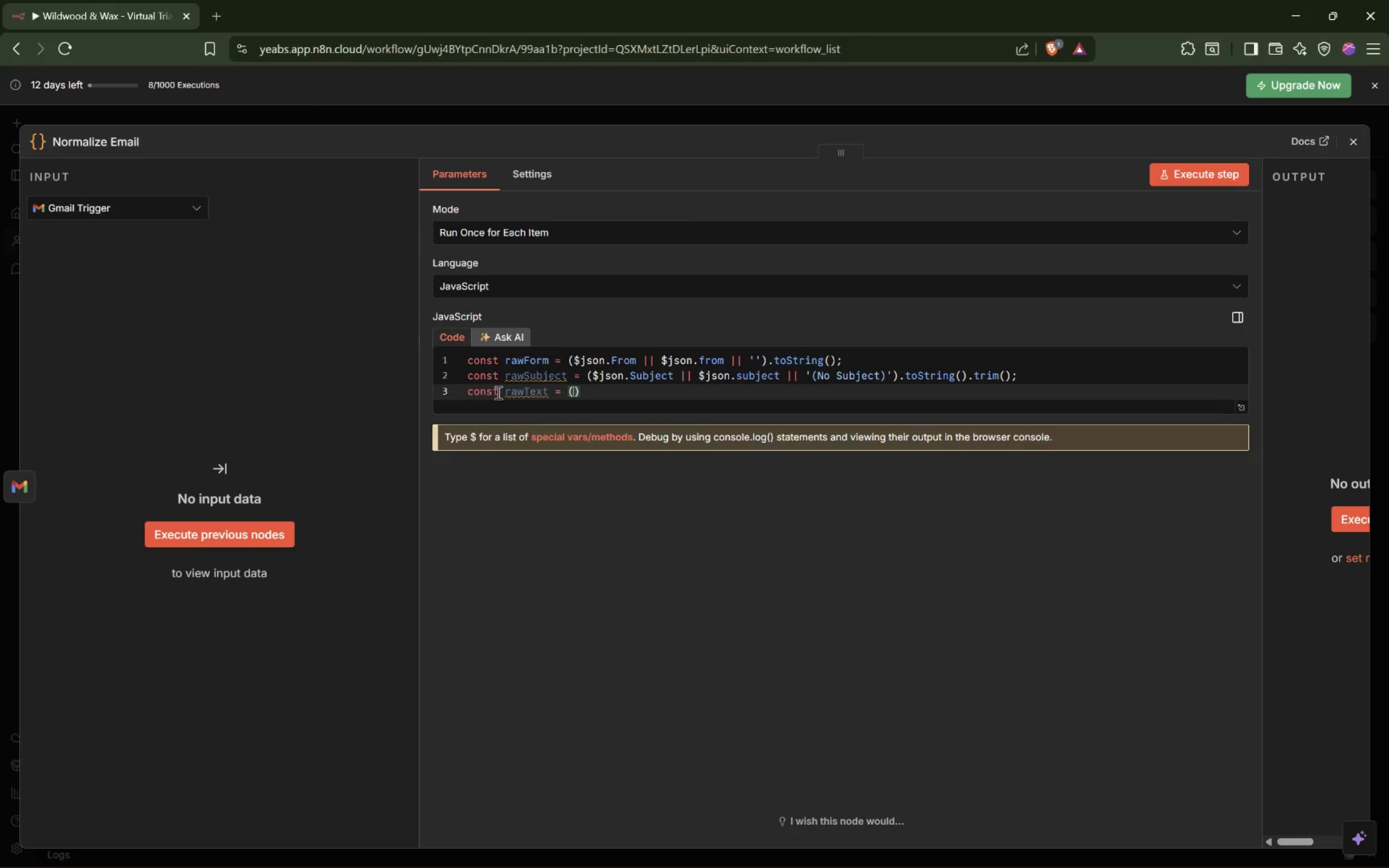 
key(Enter)
 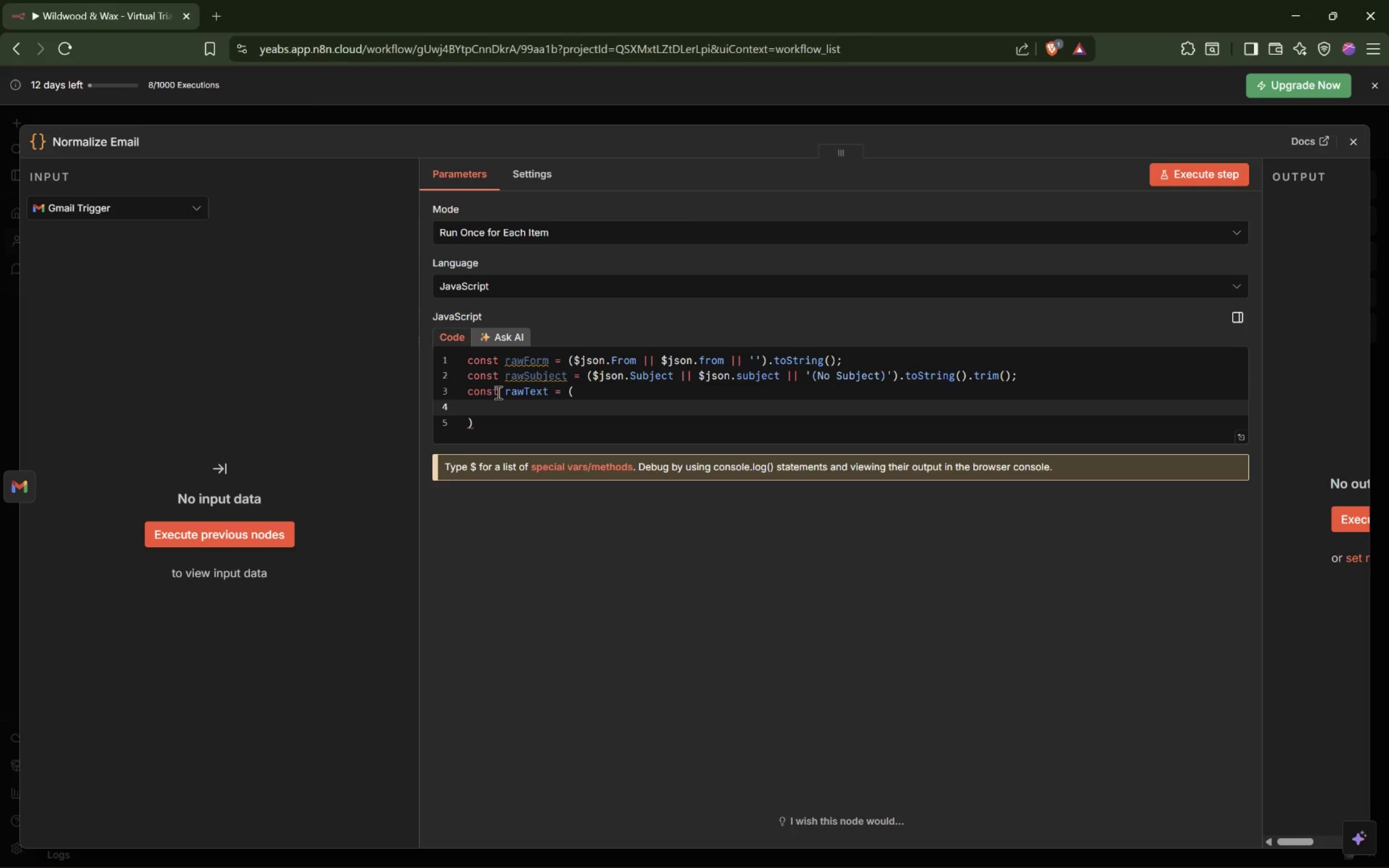 
type($json.textPlain ||)
 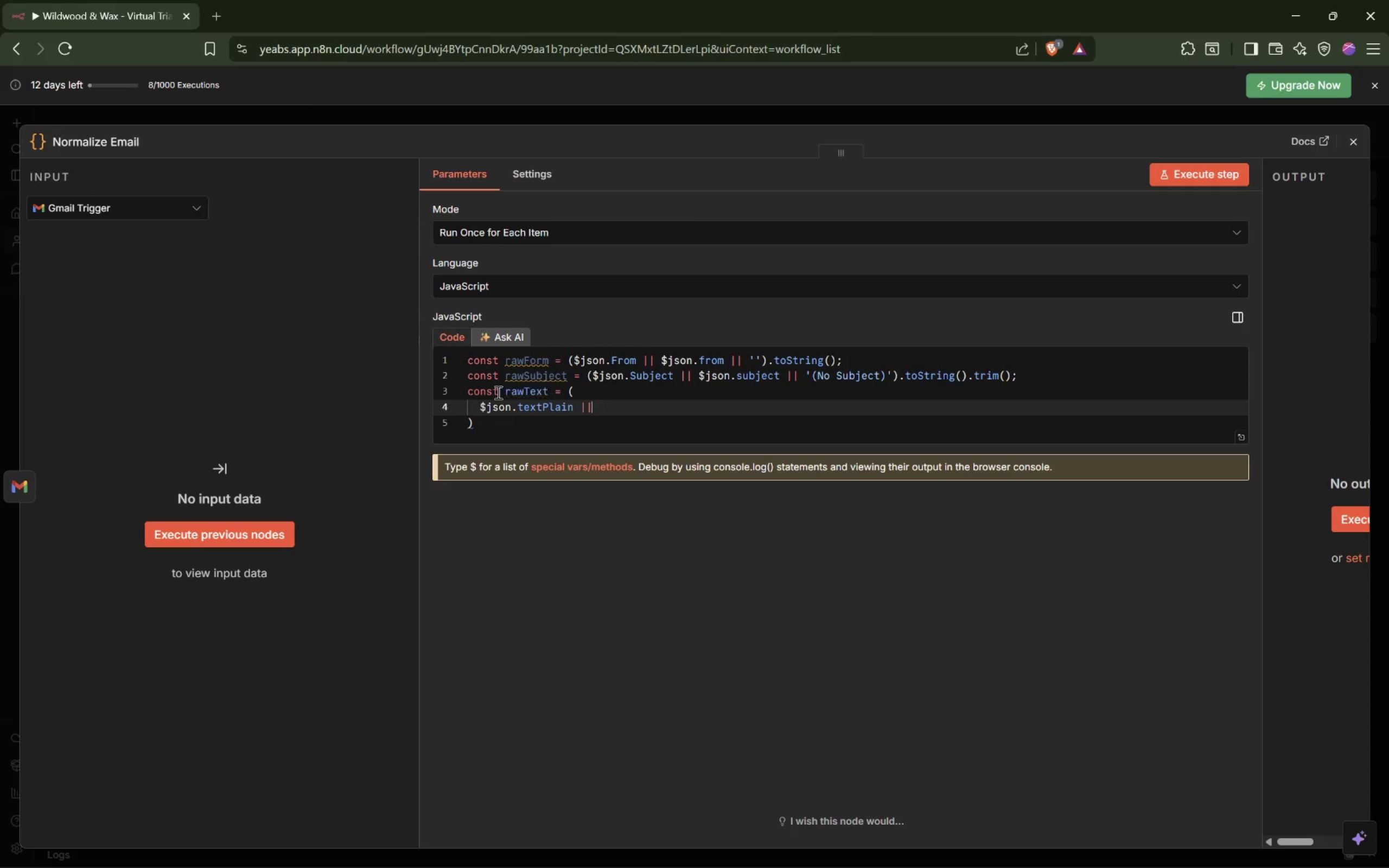 
key(Enter)
 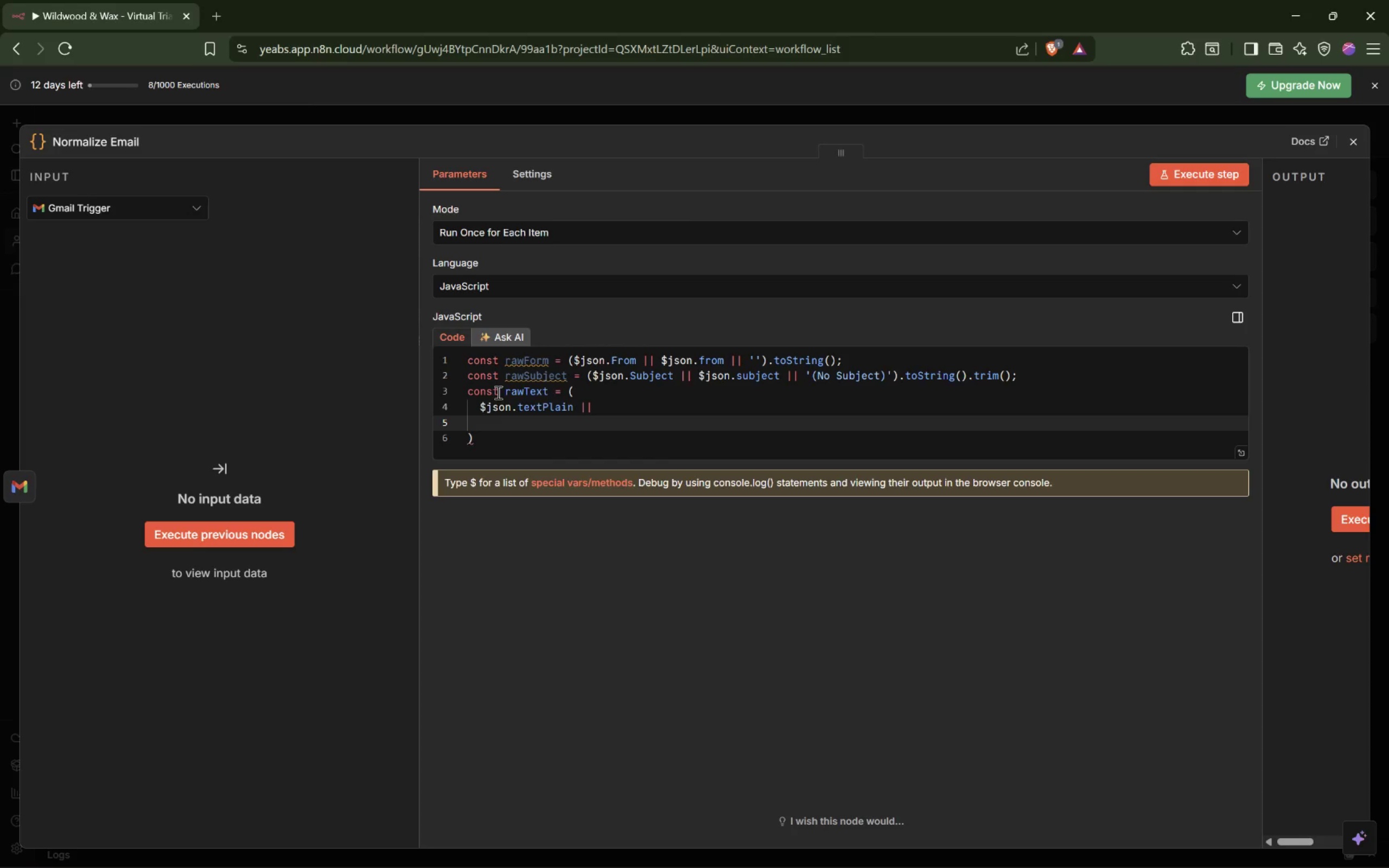 
type($json.text ||)
 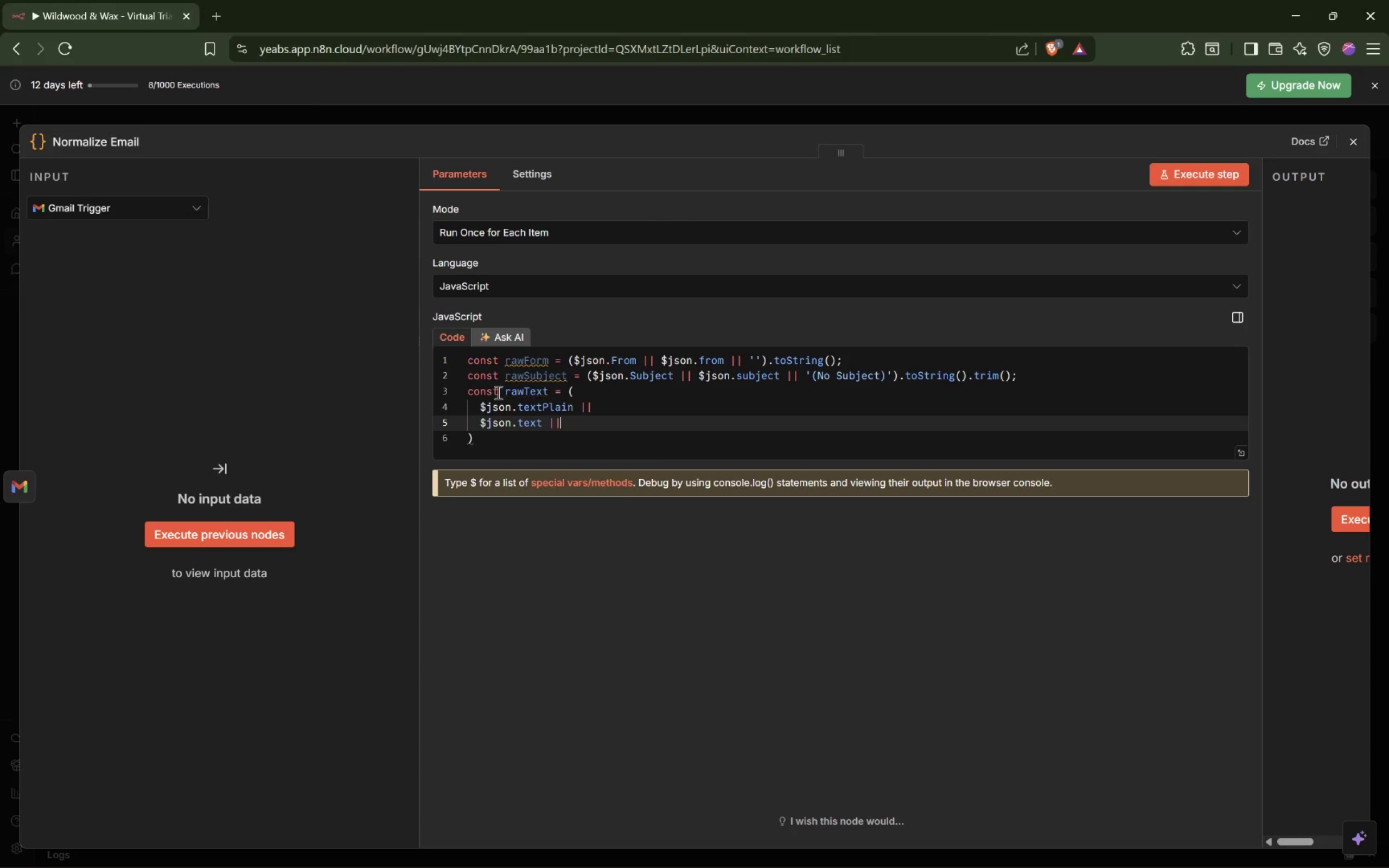 
key(Enter)
 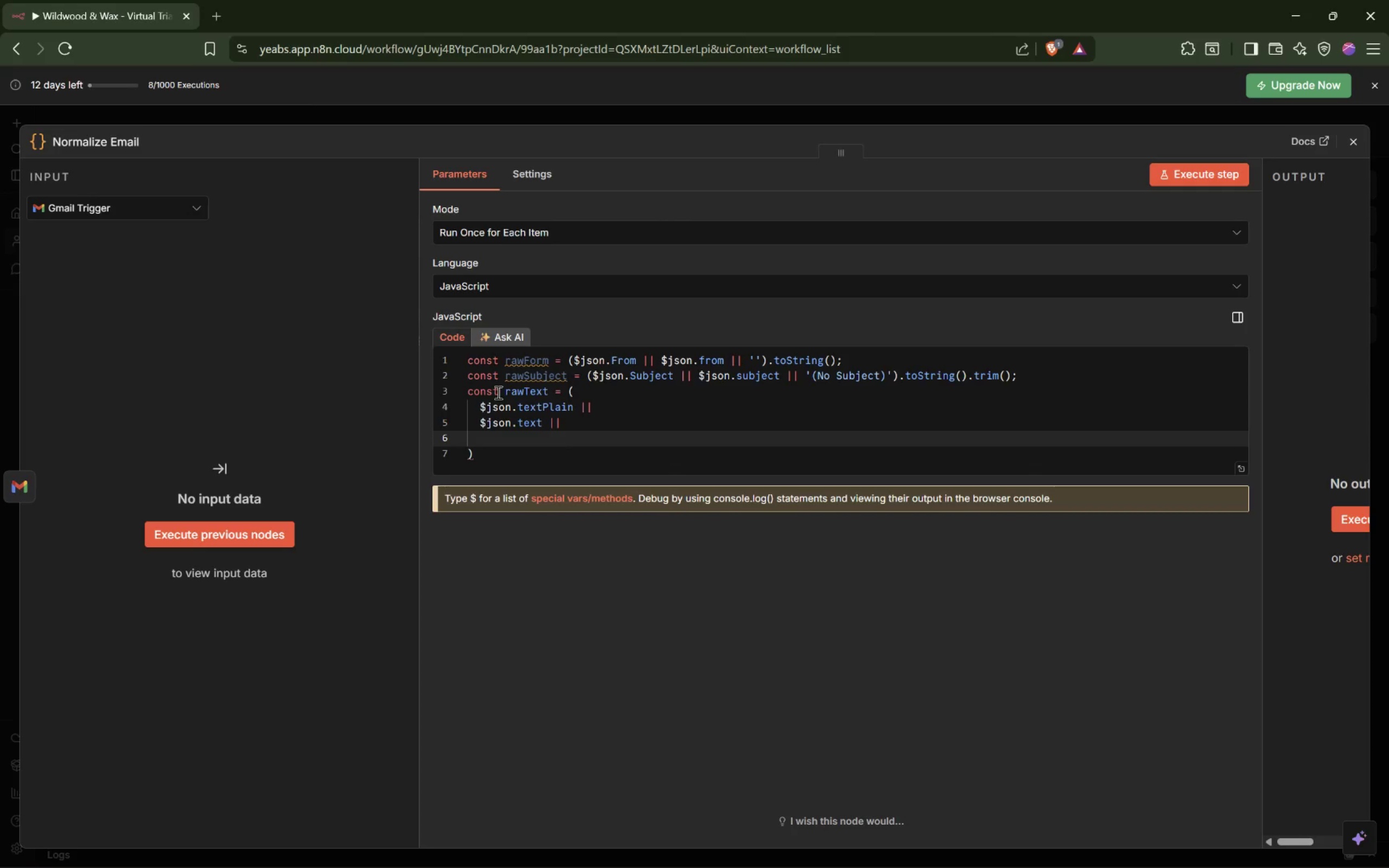 
type($json.snippet ||)
 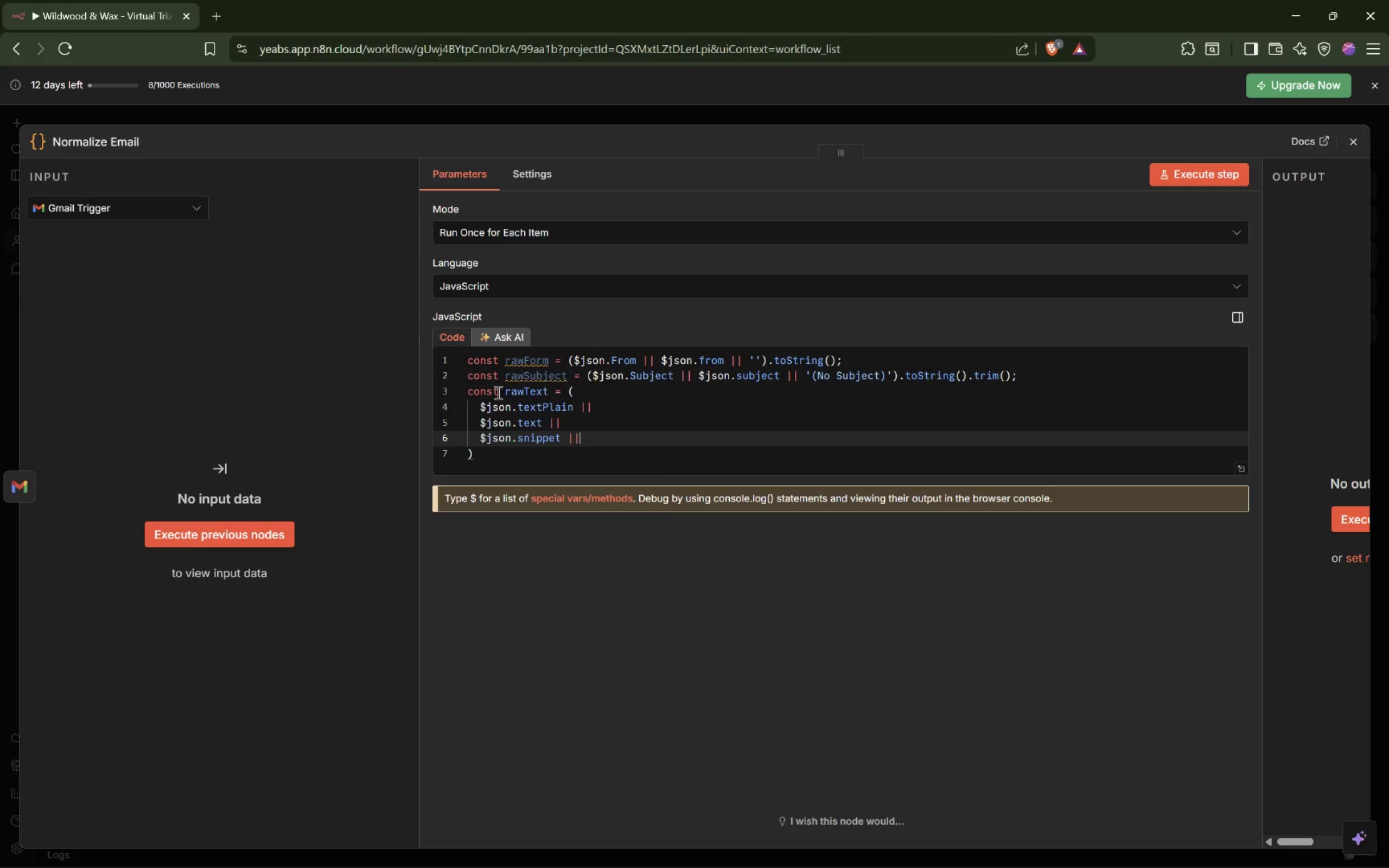 
key(Enter)
 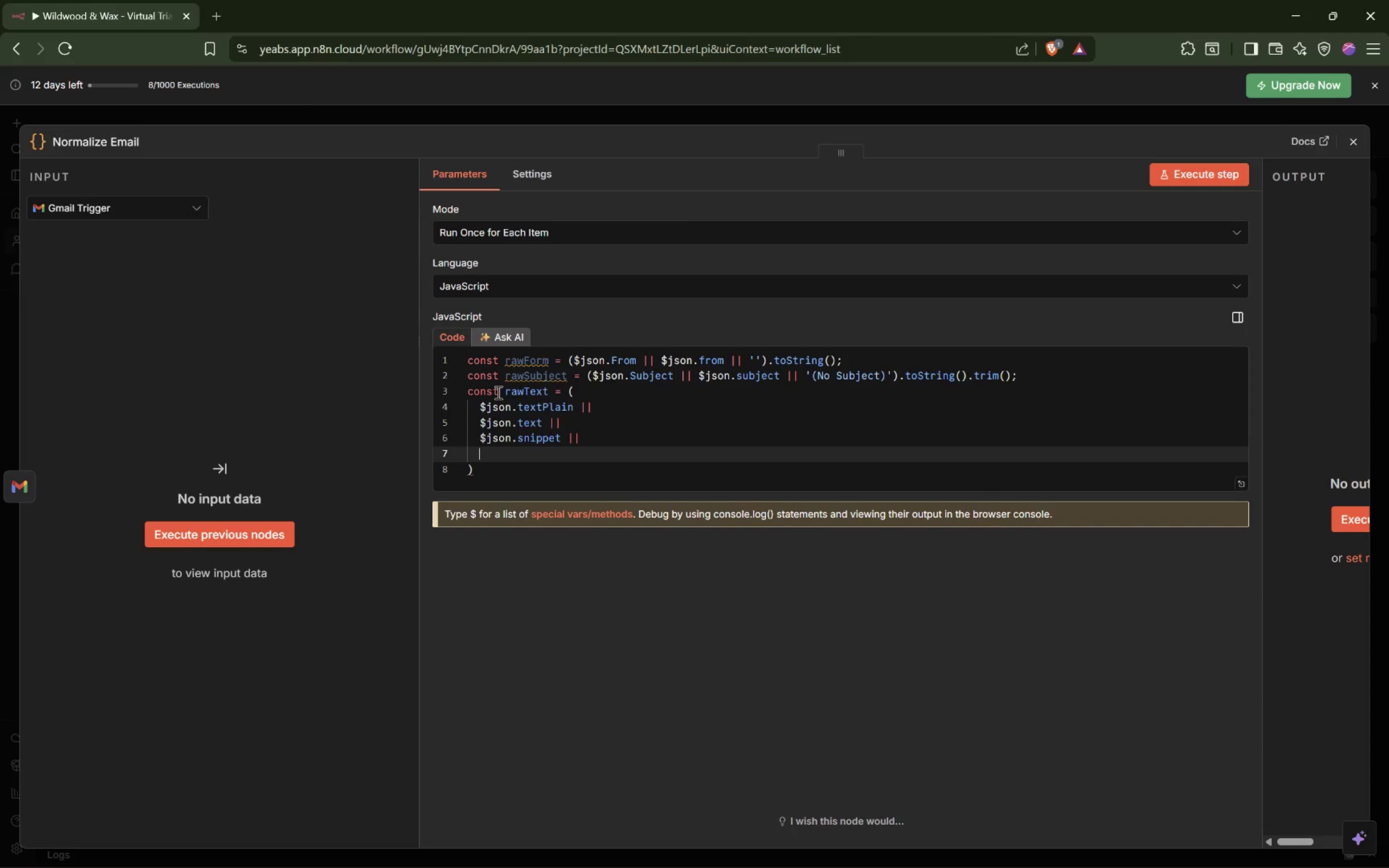 
type($json.body ||)
 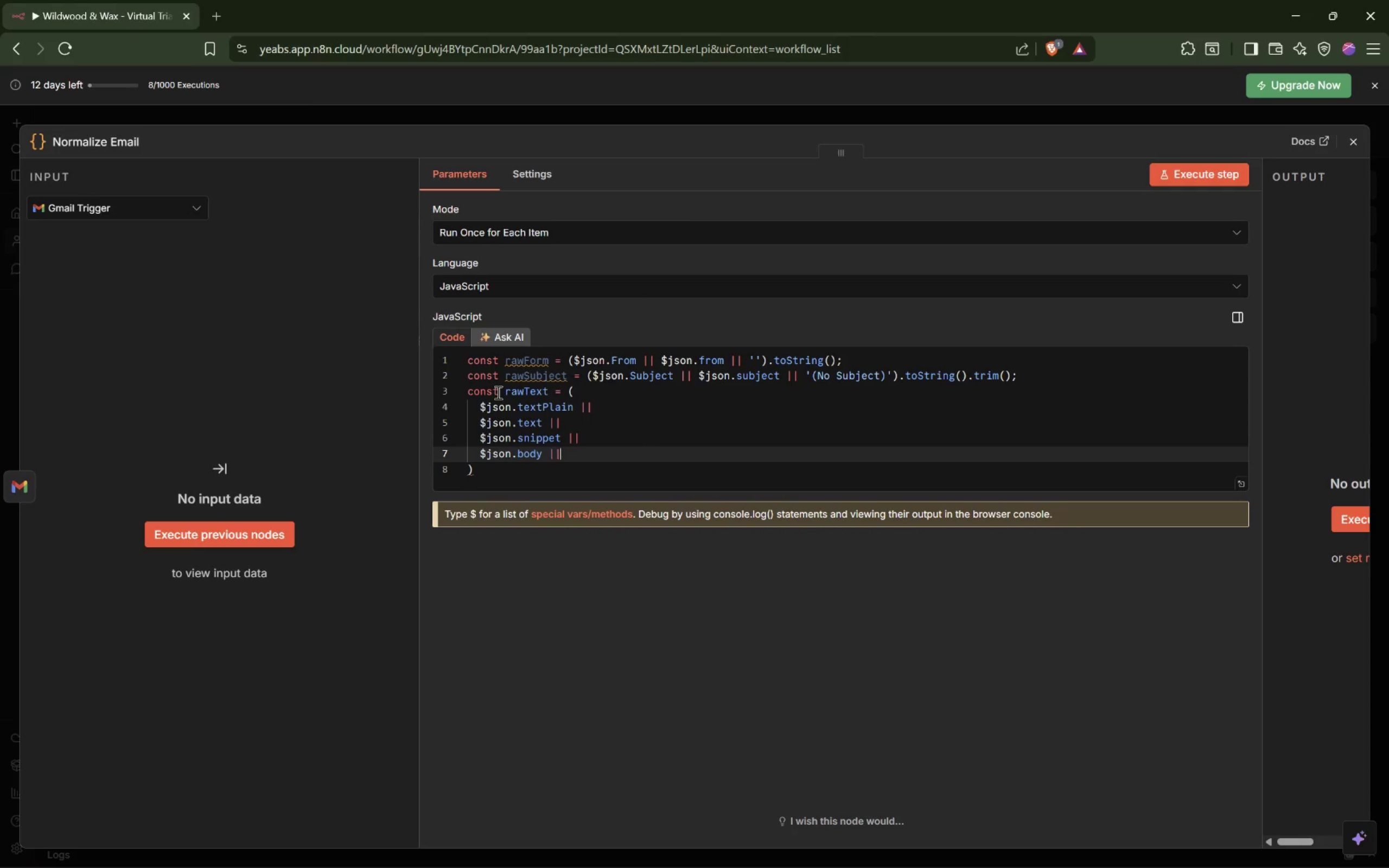 
key(Enter)
 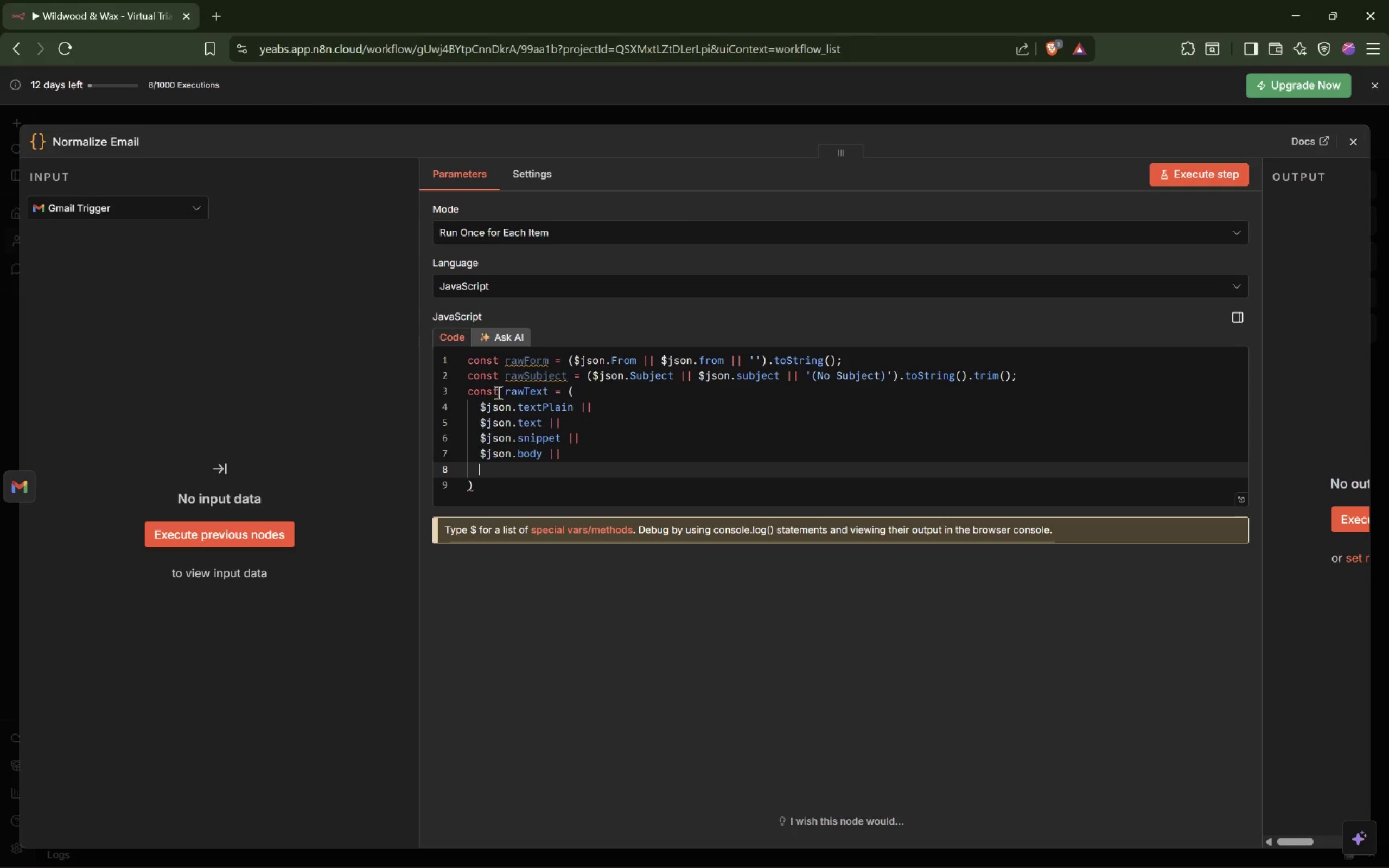 
key(Quote)
 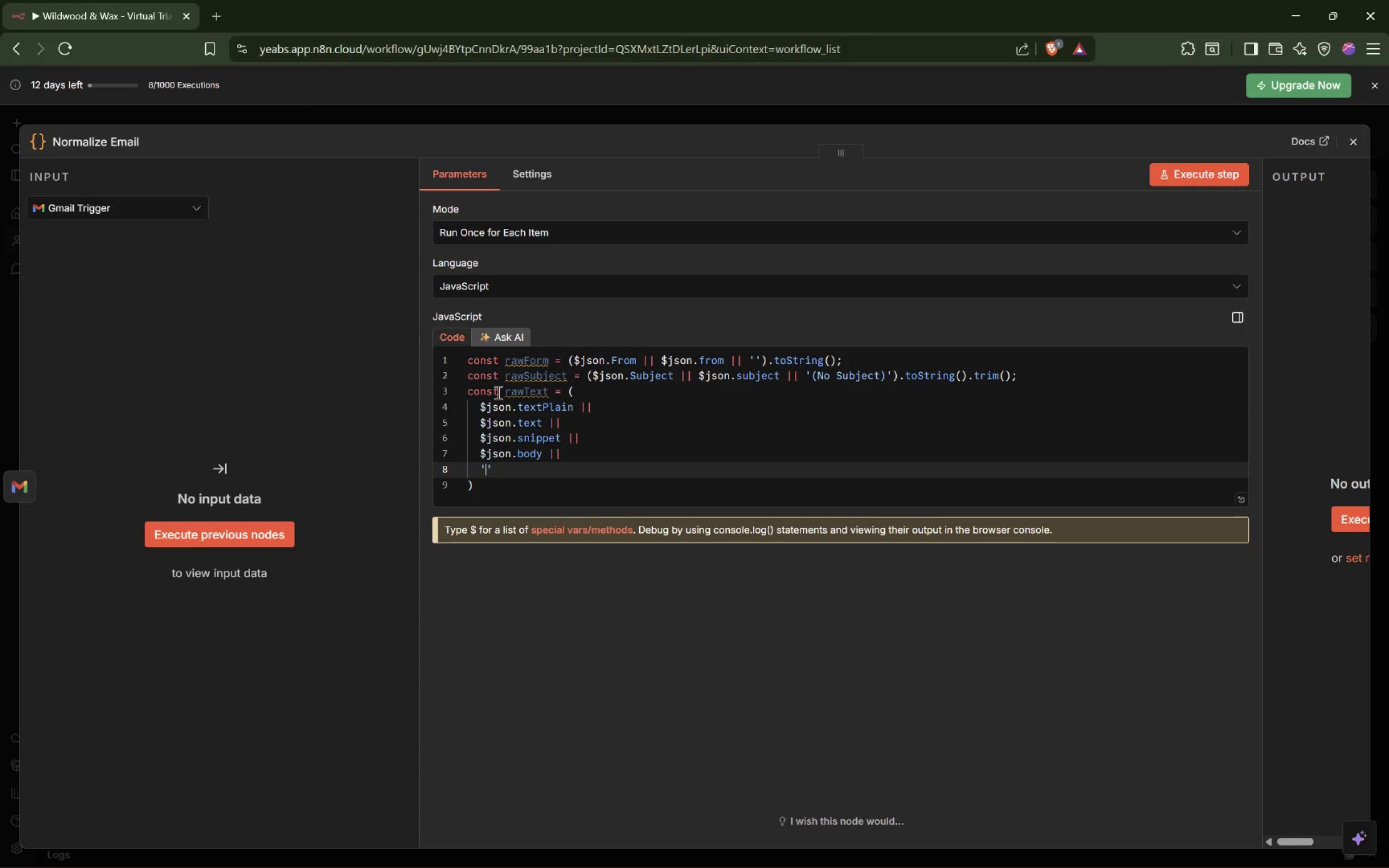 
key(ArrowDown)
 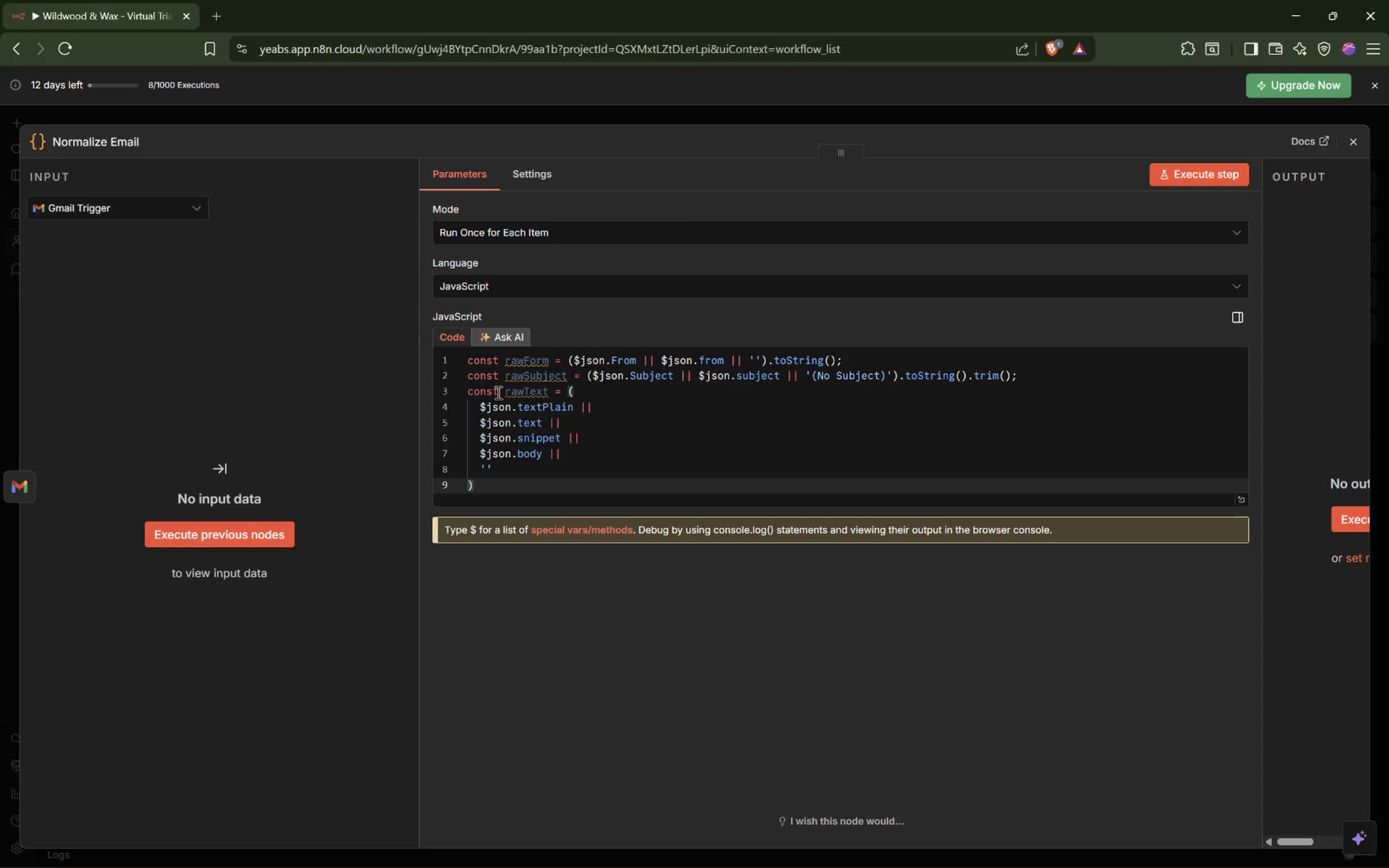 
type(.toString();)
 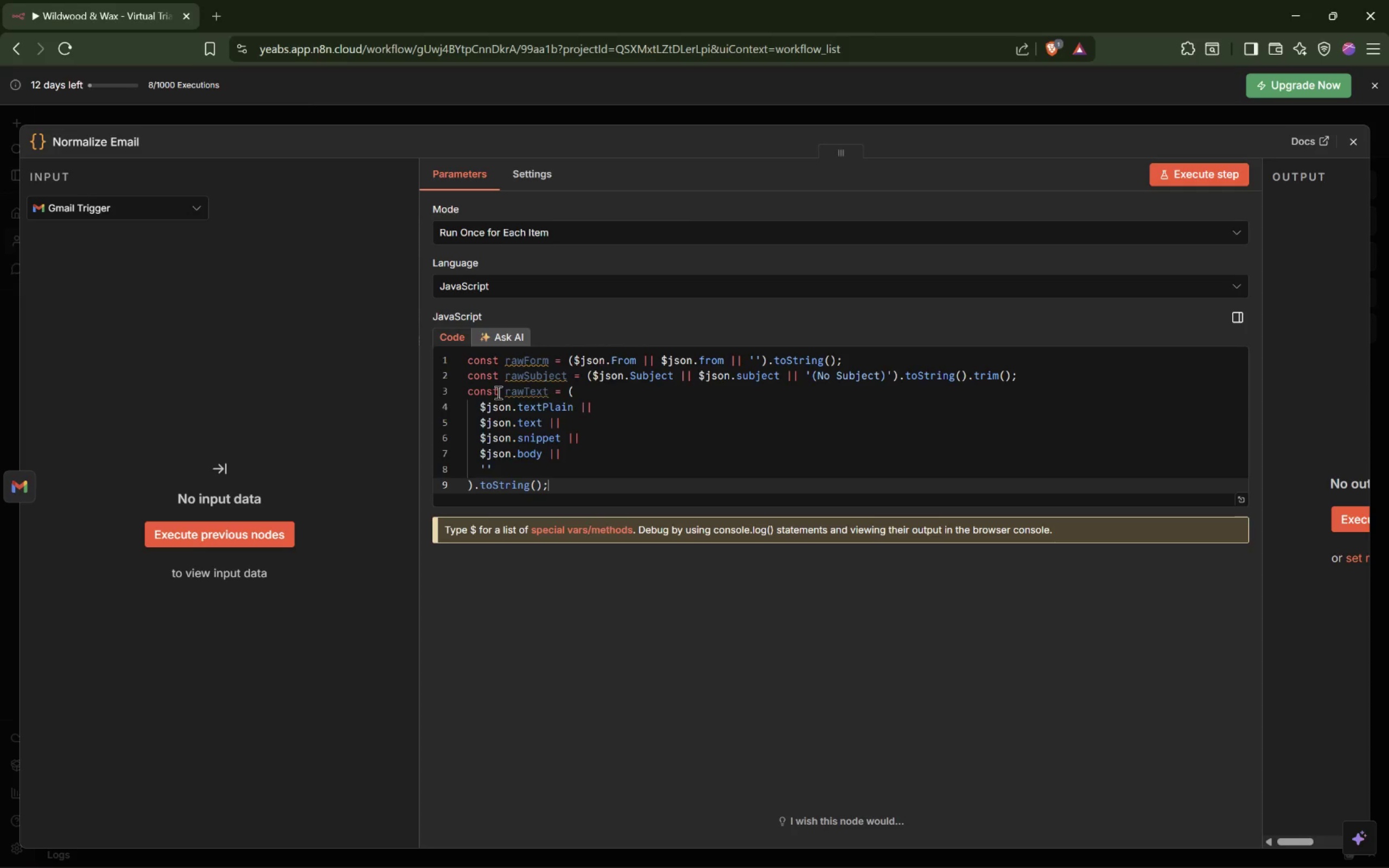 
key(Enter)
 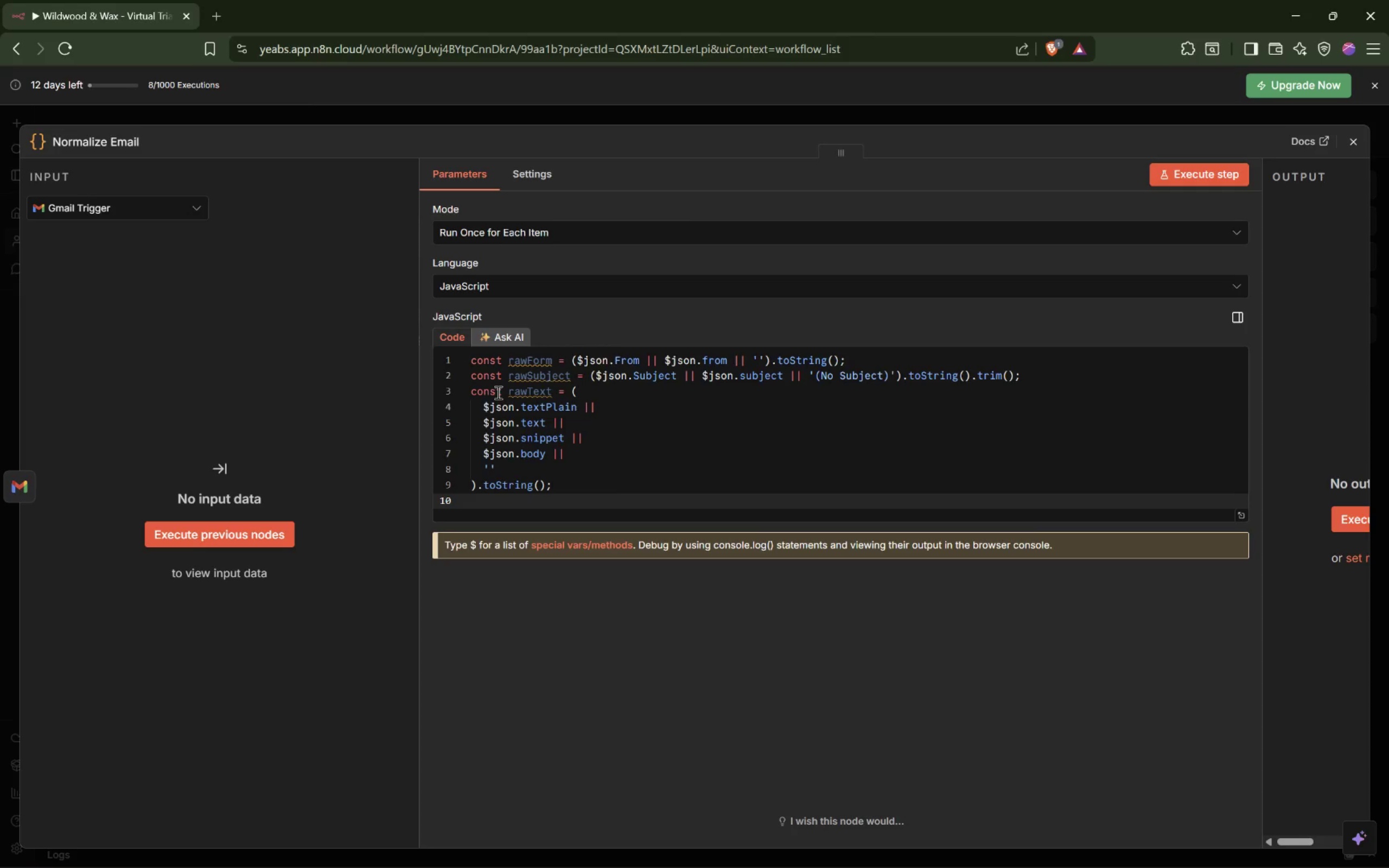 
key(Enter)
 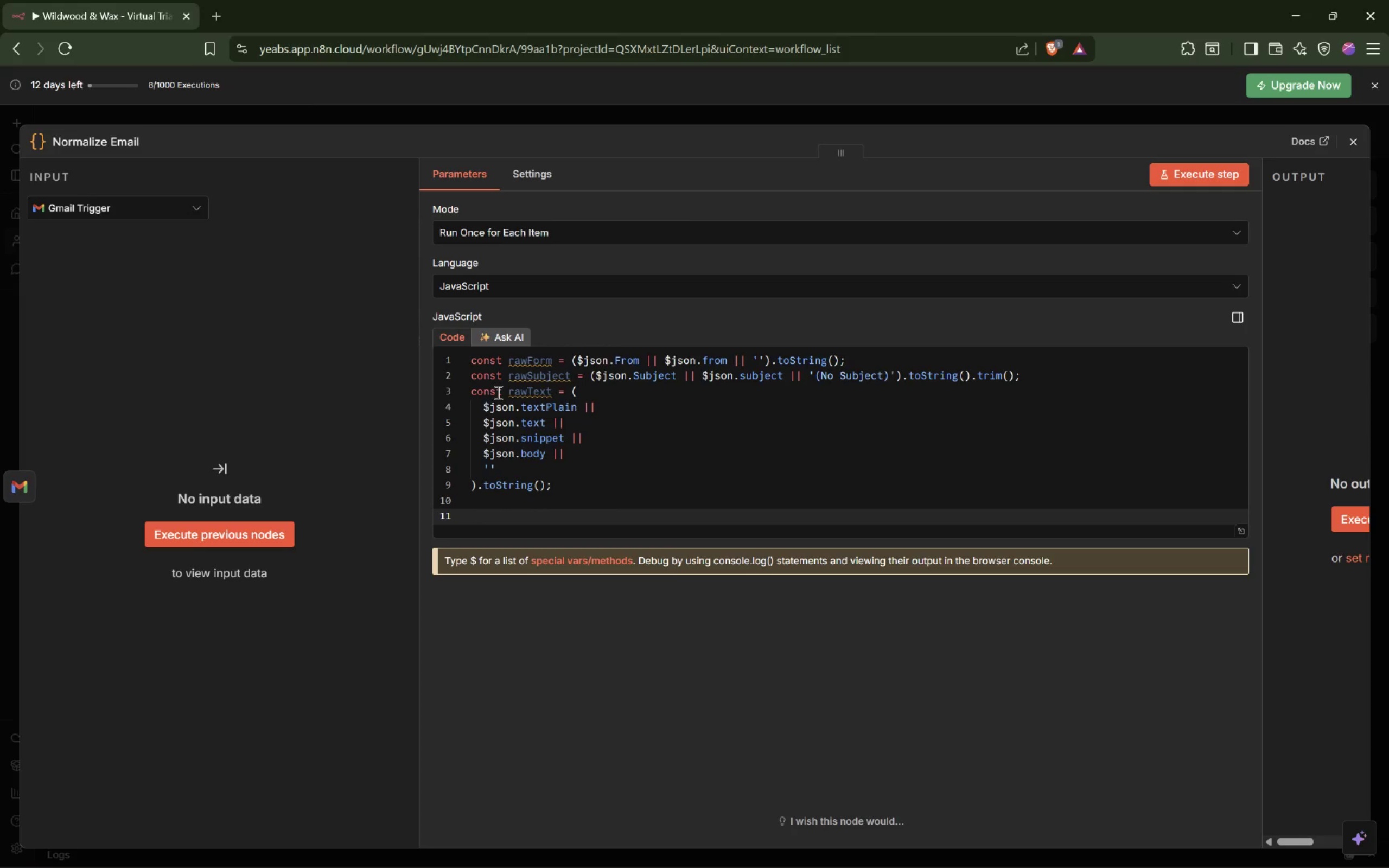 
key(ArrowUp)
 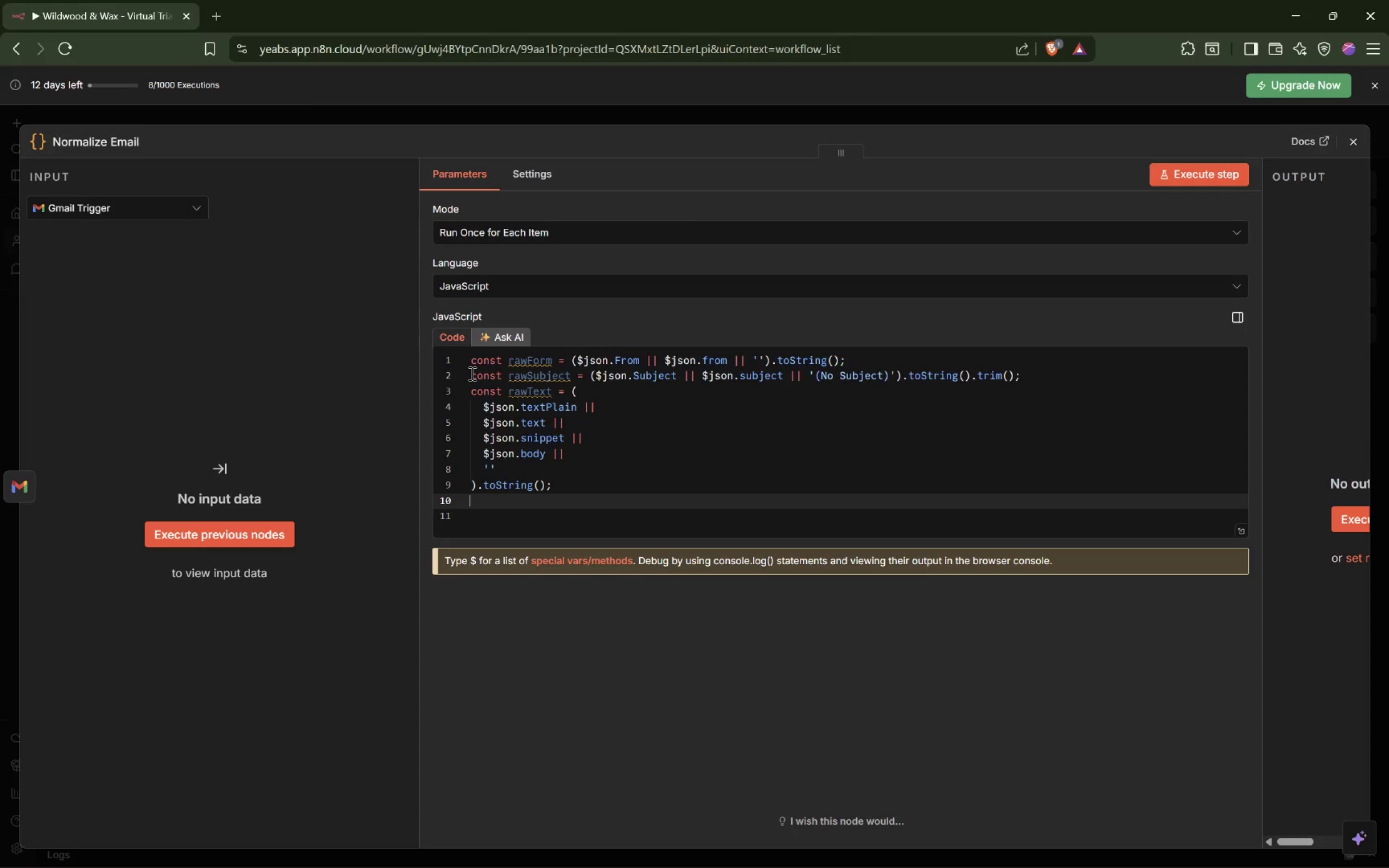 
type(const htmlText = ($json.textHtml)
 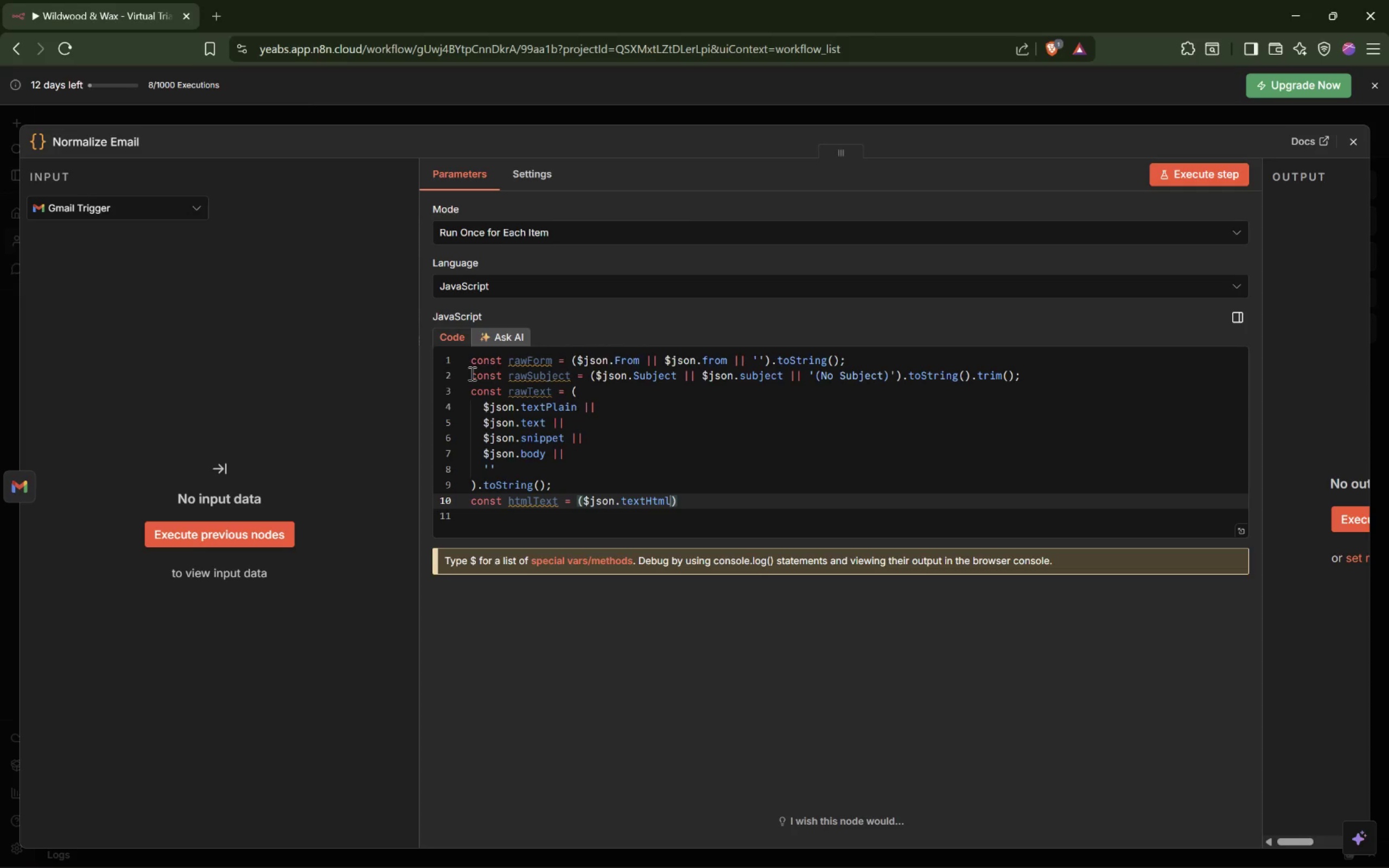 
type( || $json.html || ')
key(Tab)
 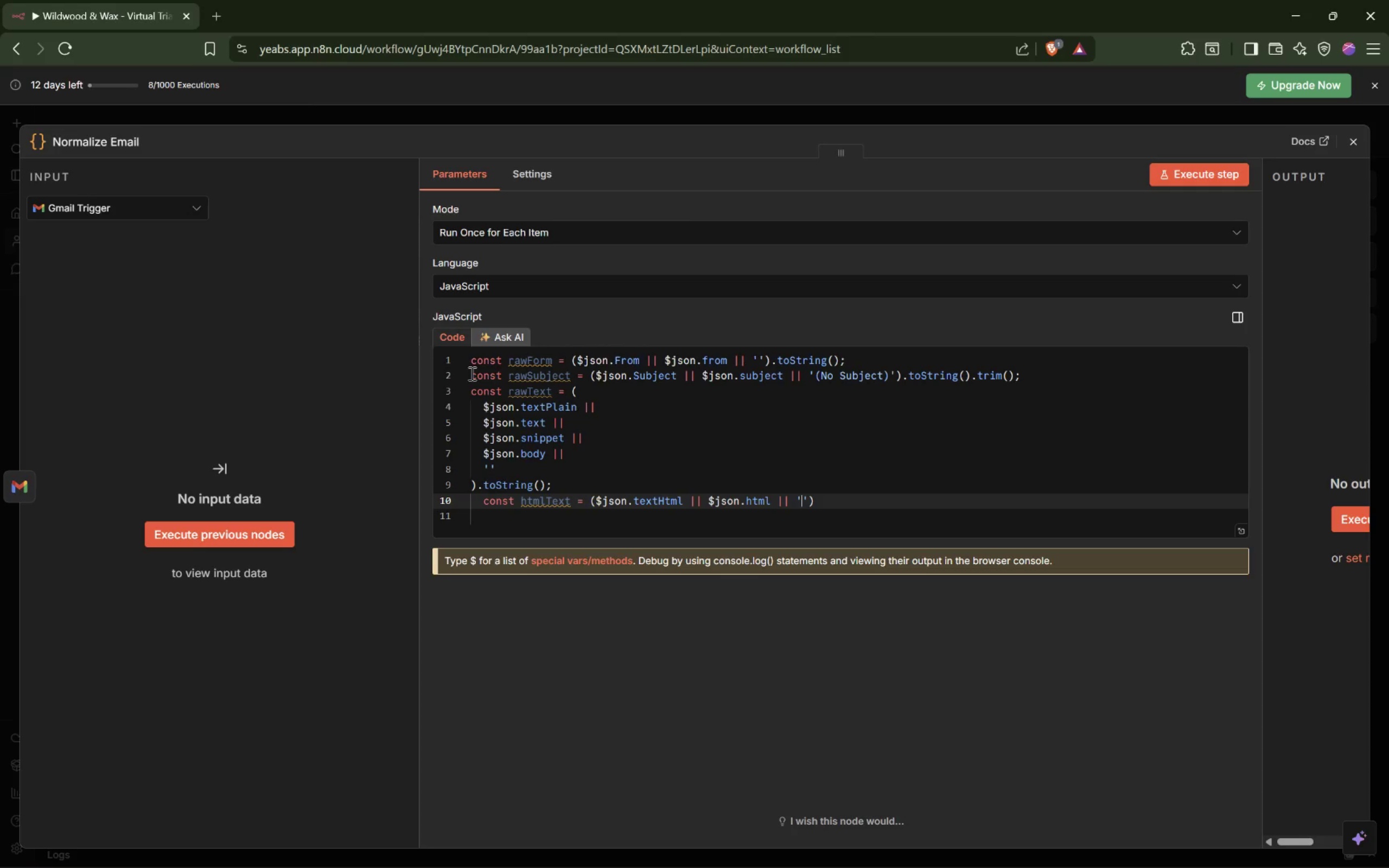 
key(Control+Z)
 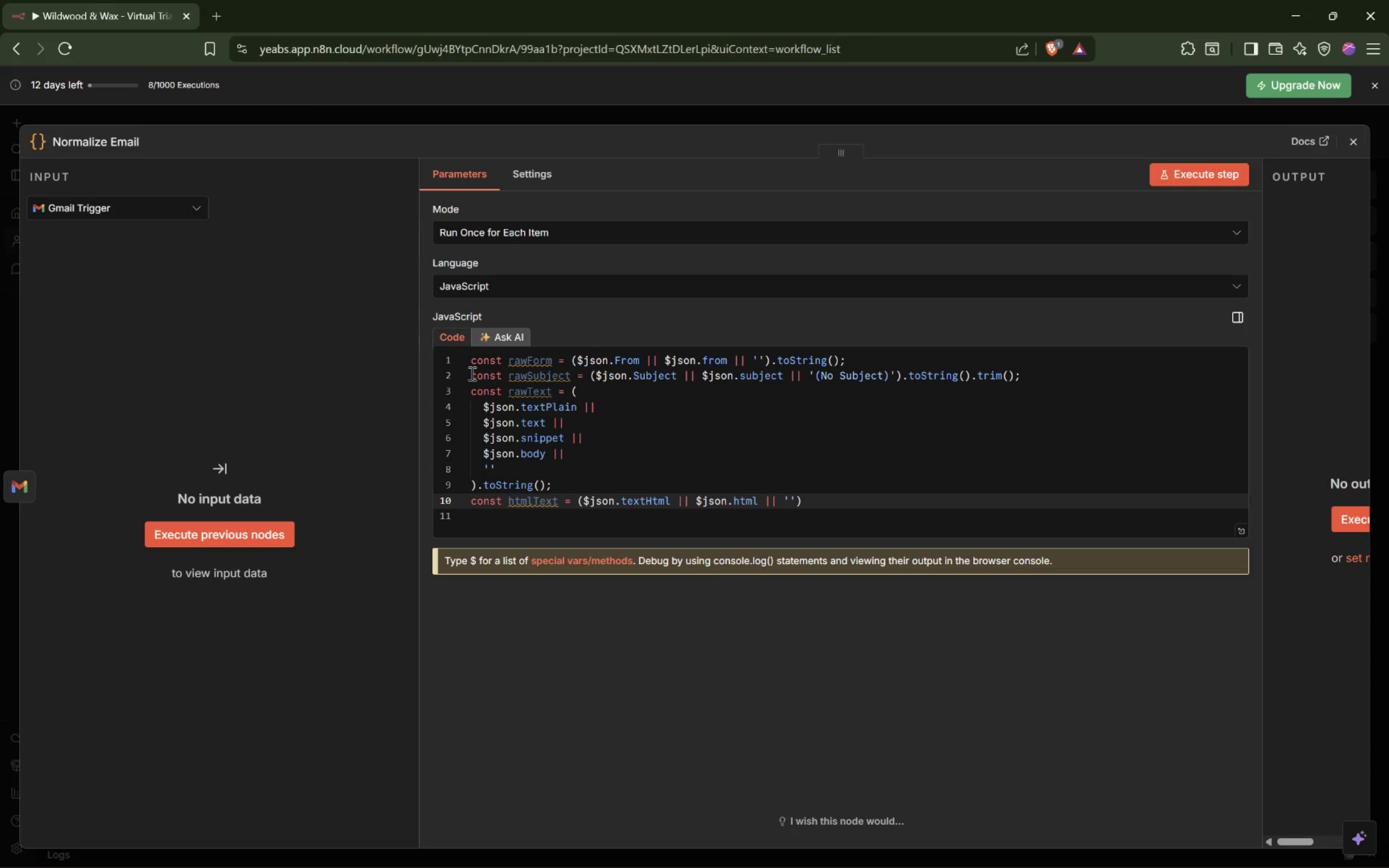 
key(ArrowRight)
 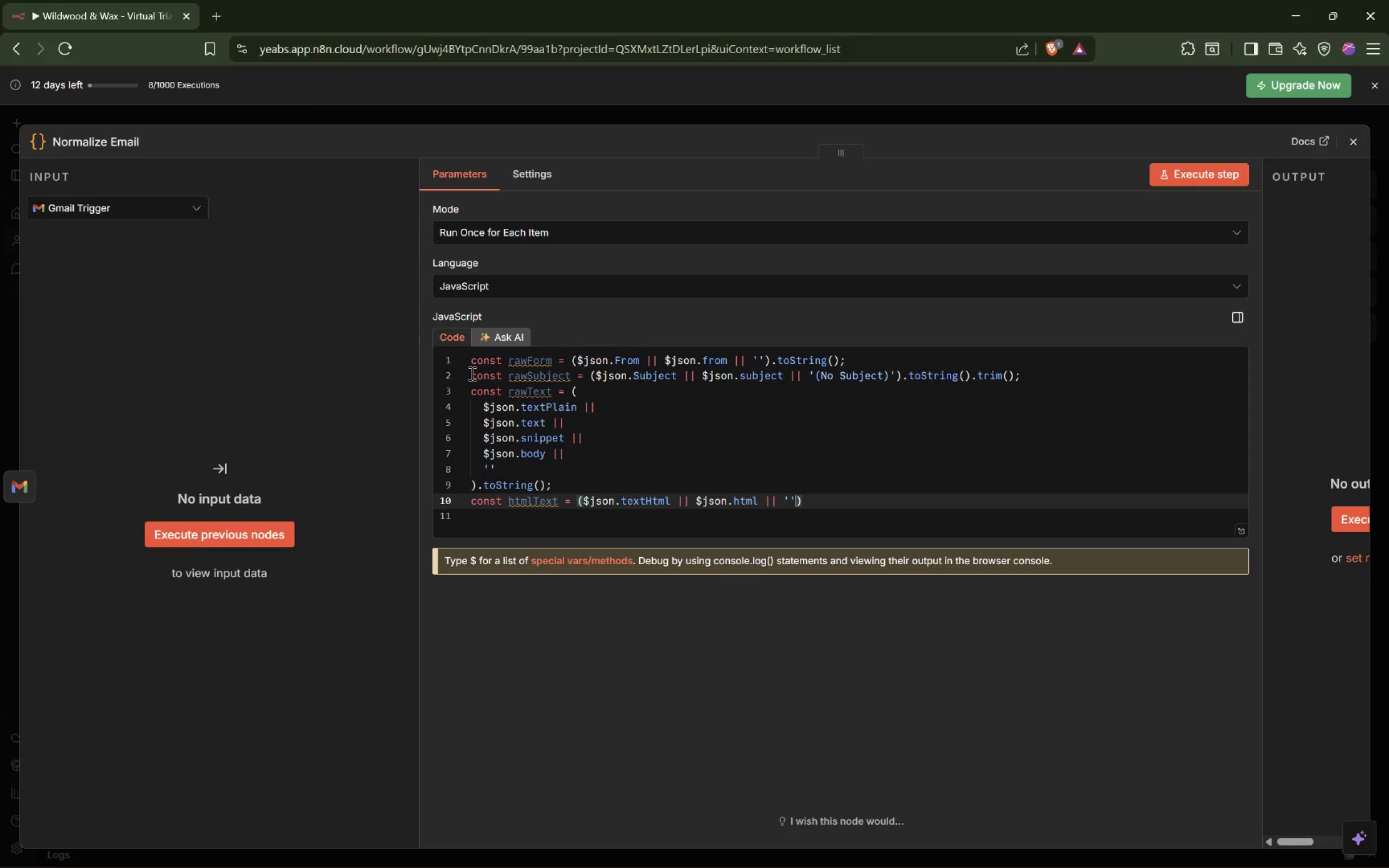 
key(ArrowRight)
 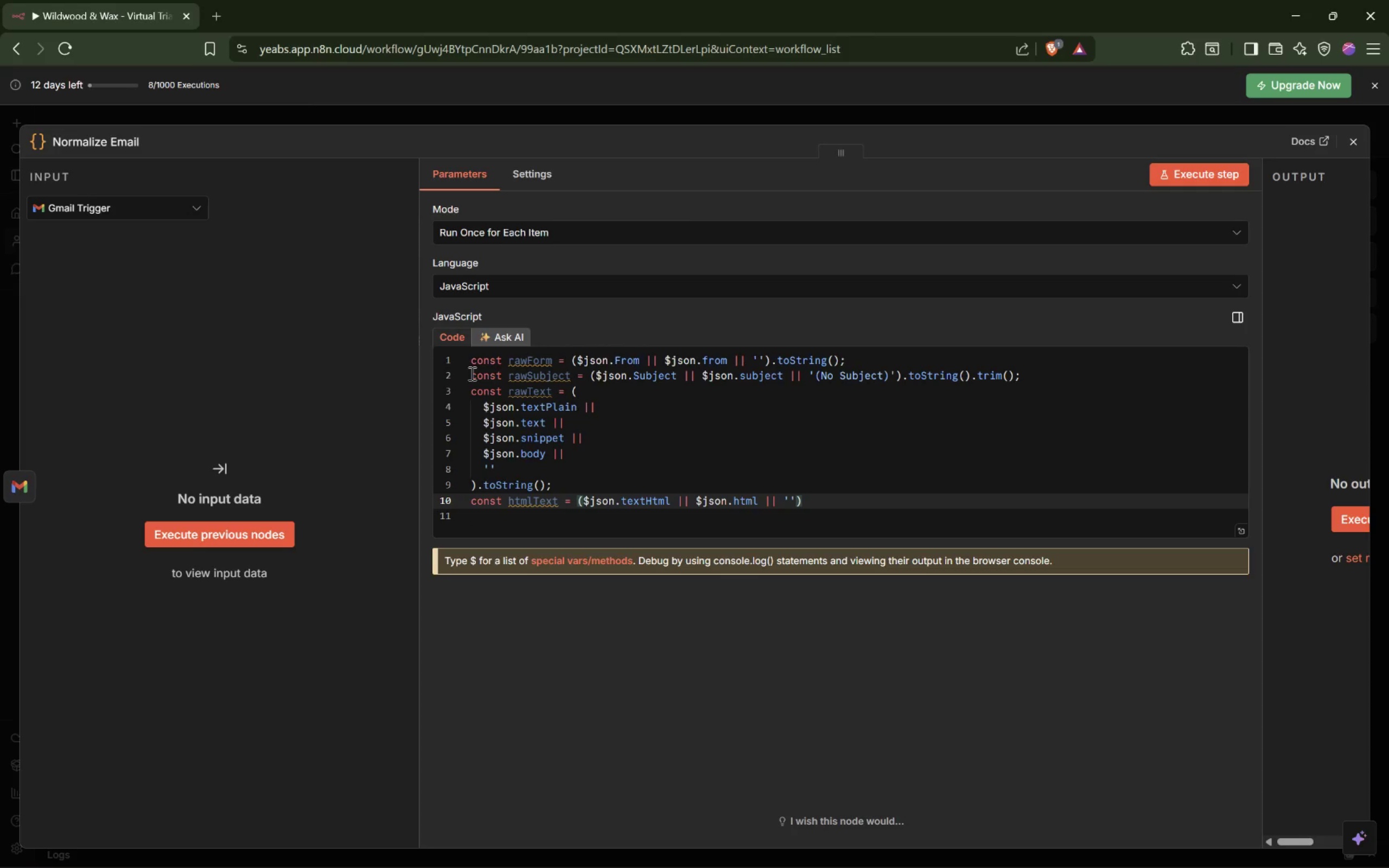 
type(.toString)
 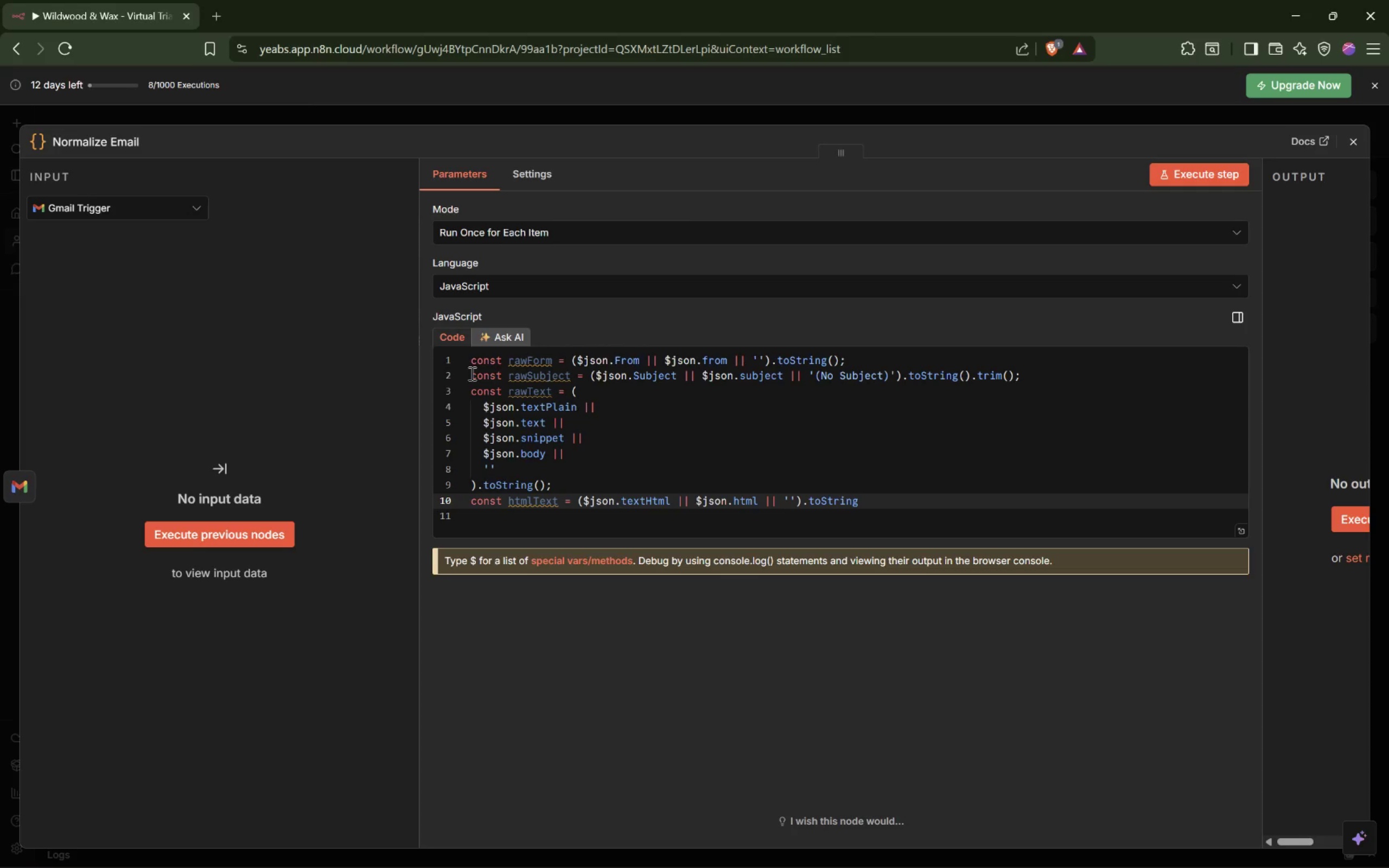 
type(();)
 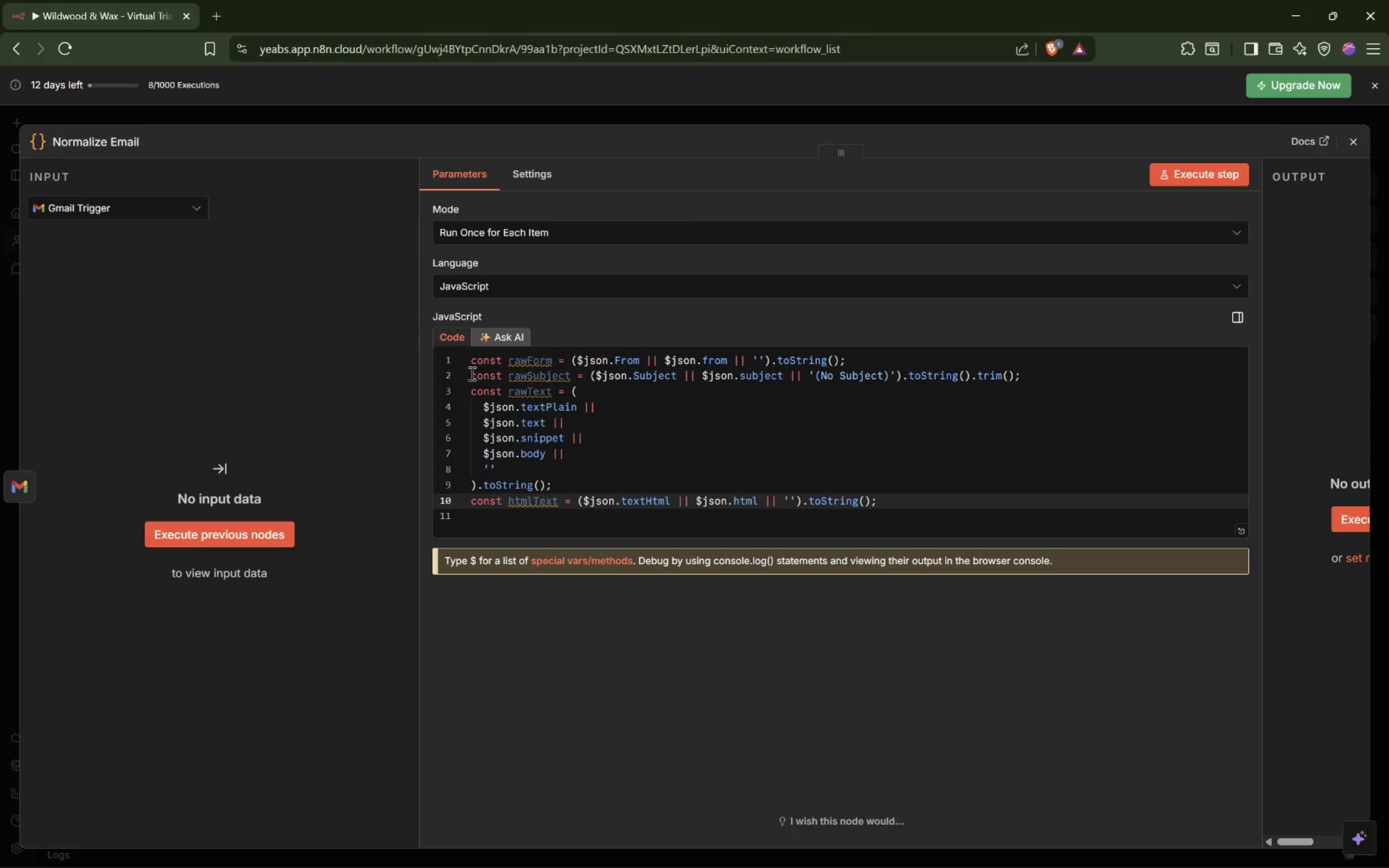 
key(Enter)
 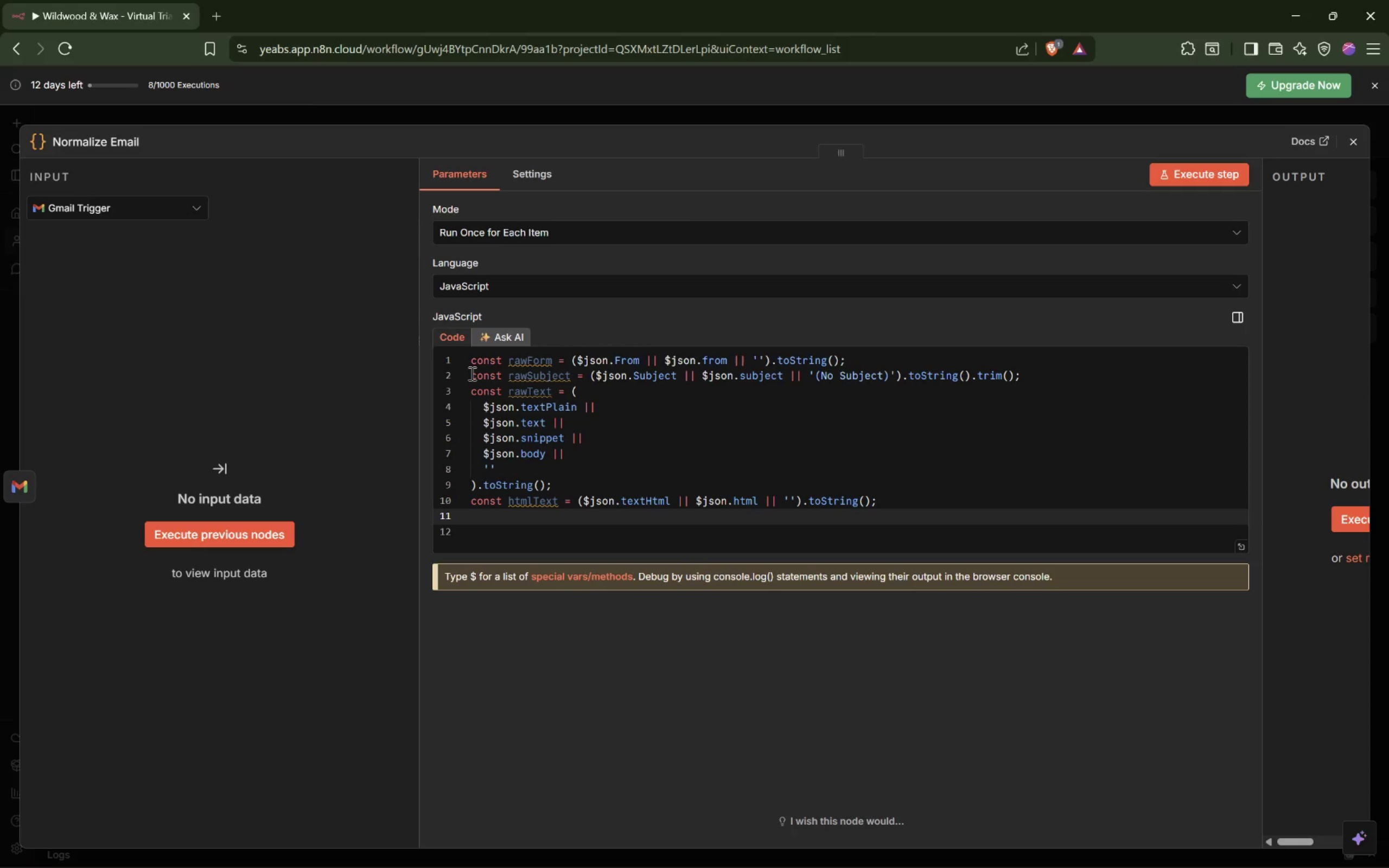 
key(Enter)
 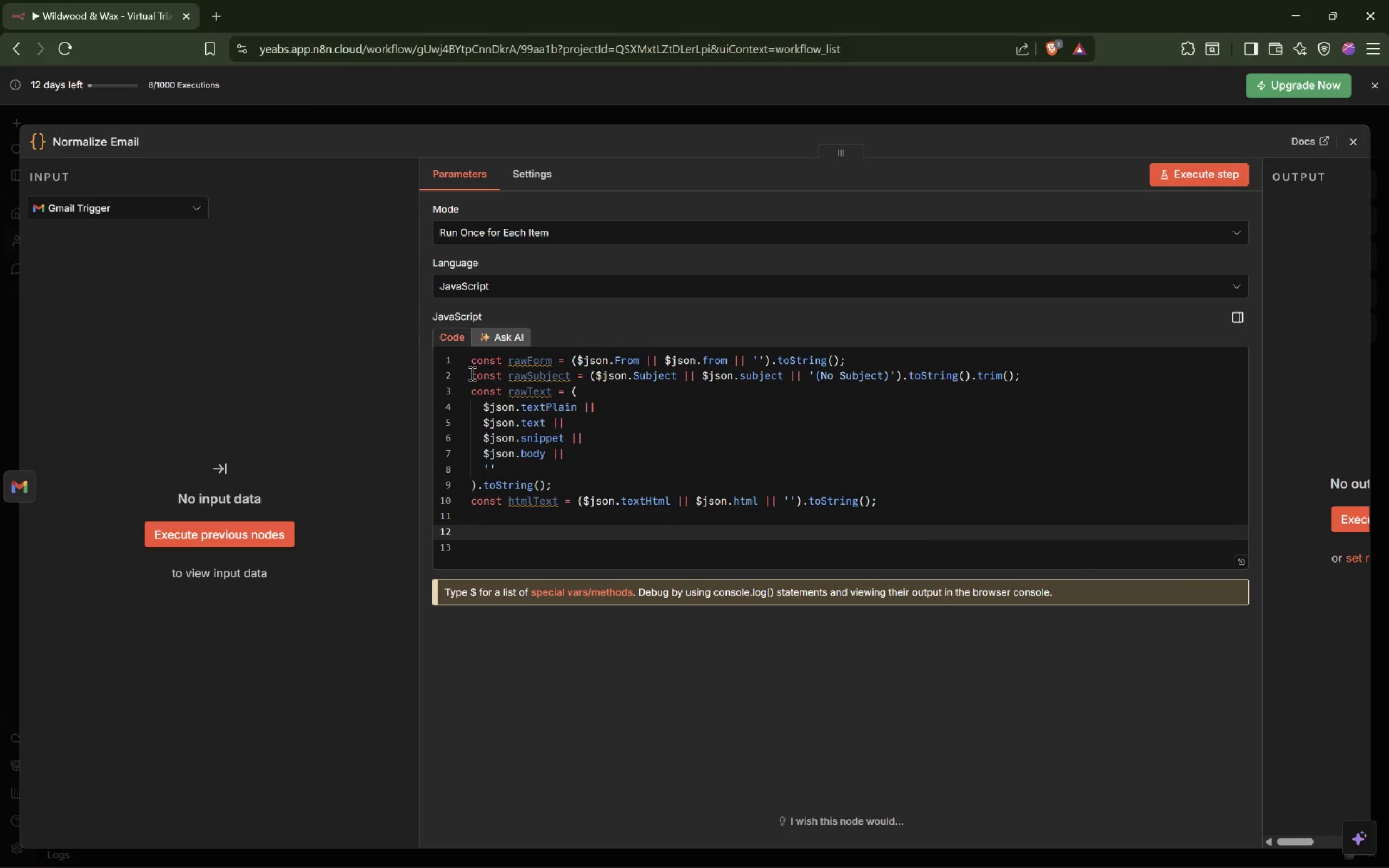 
type(const bodyText = (rawTex)
 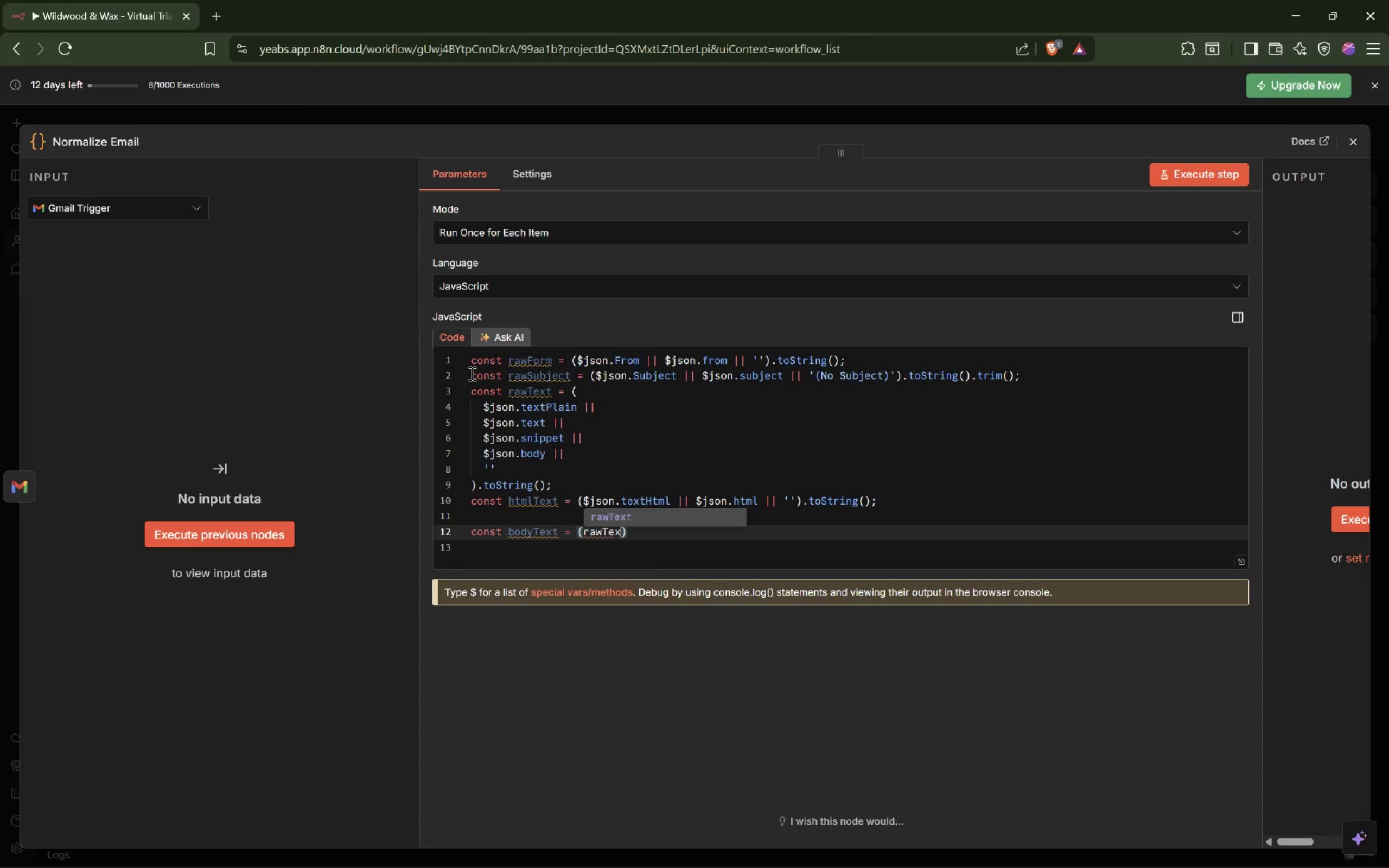 
type(t ||h)
key(Backspace)
type( htmlText)
 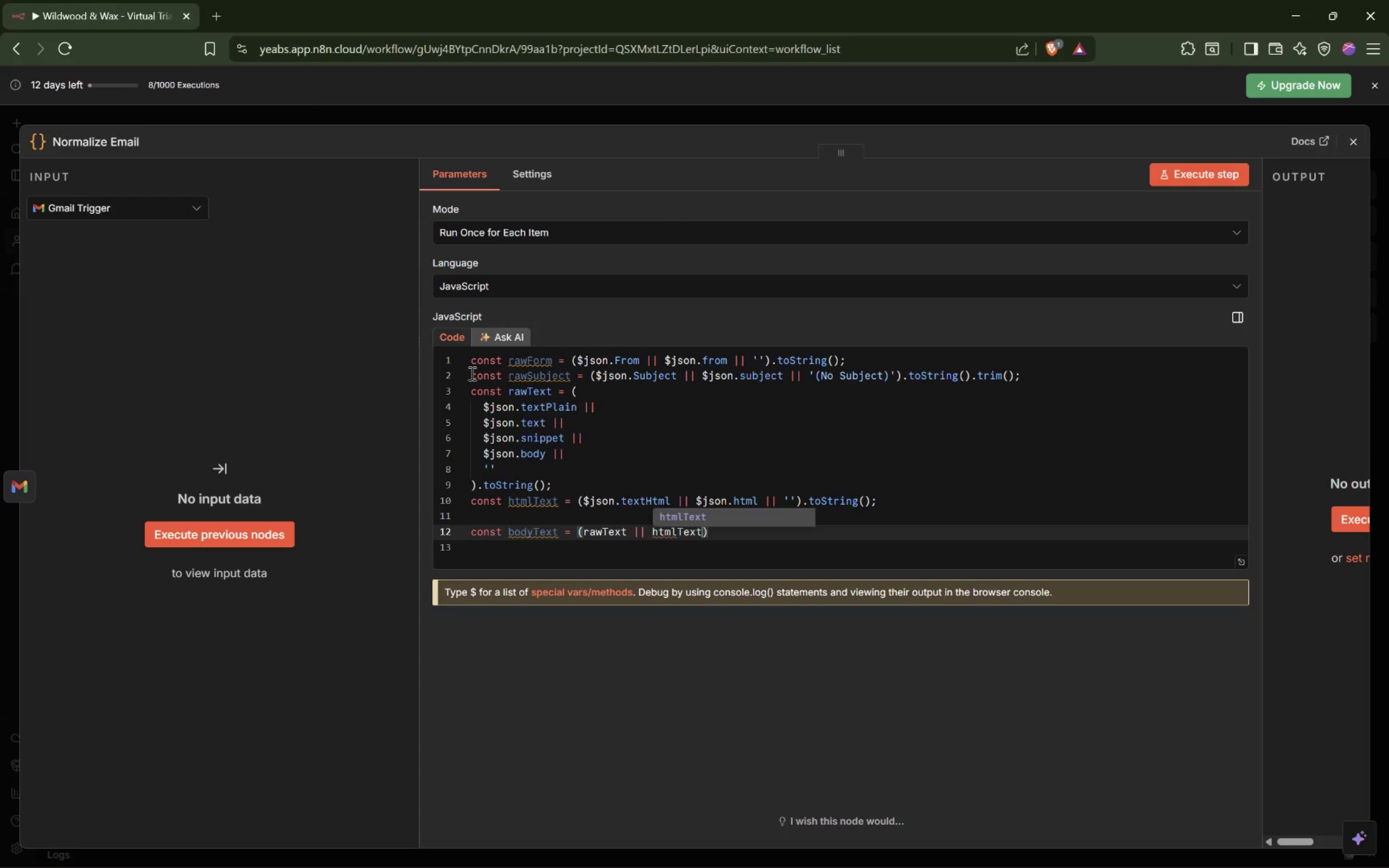 
wait(29.83)
 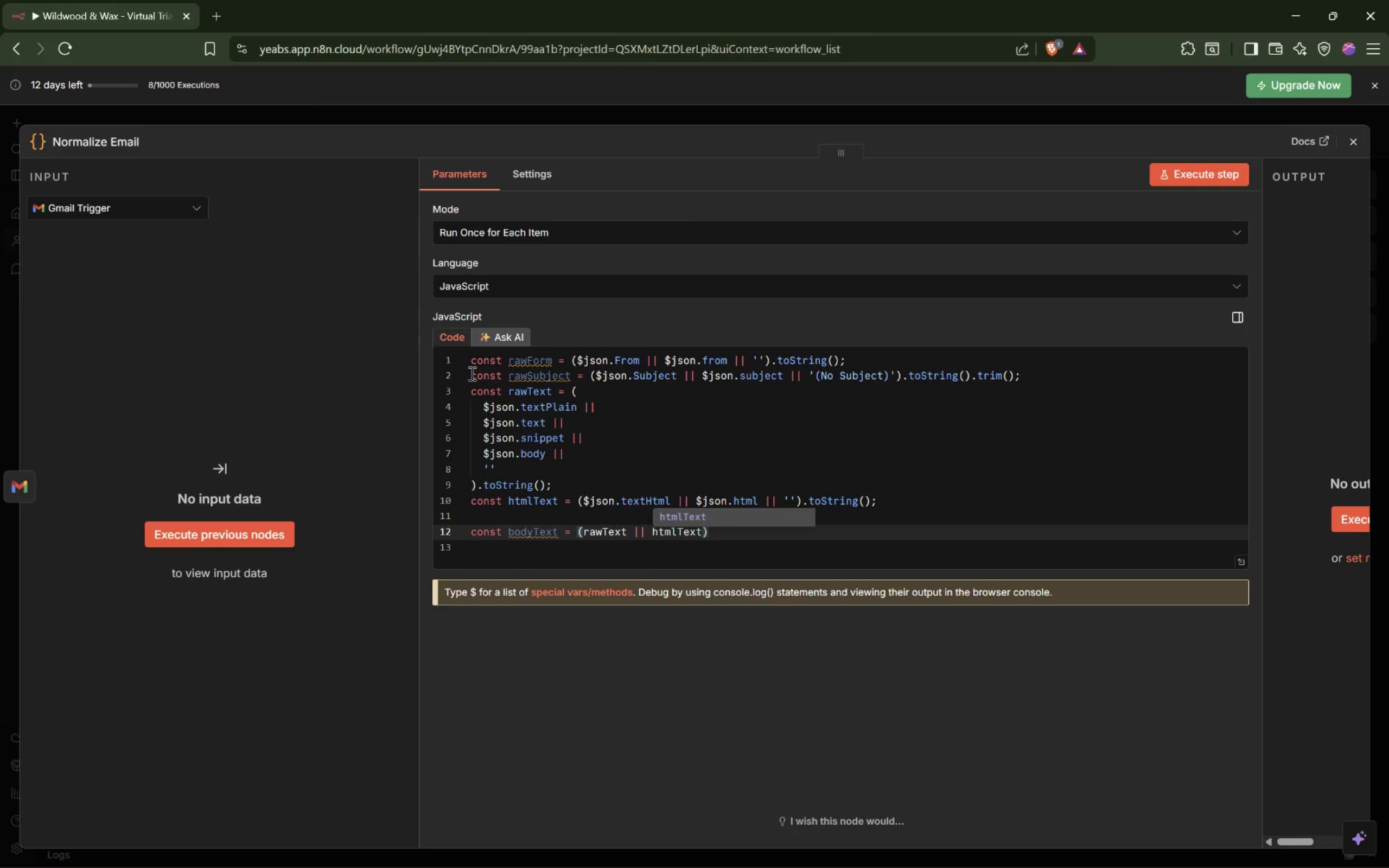 
key(ArrowRight)
 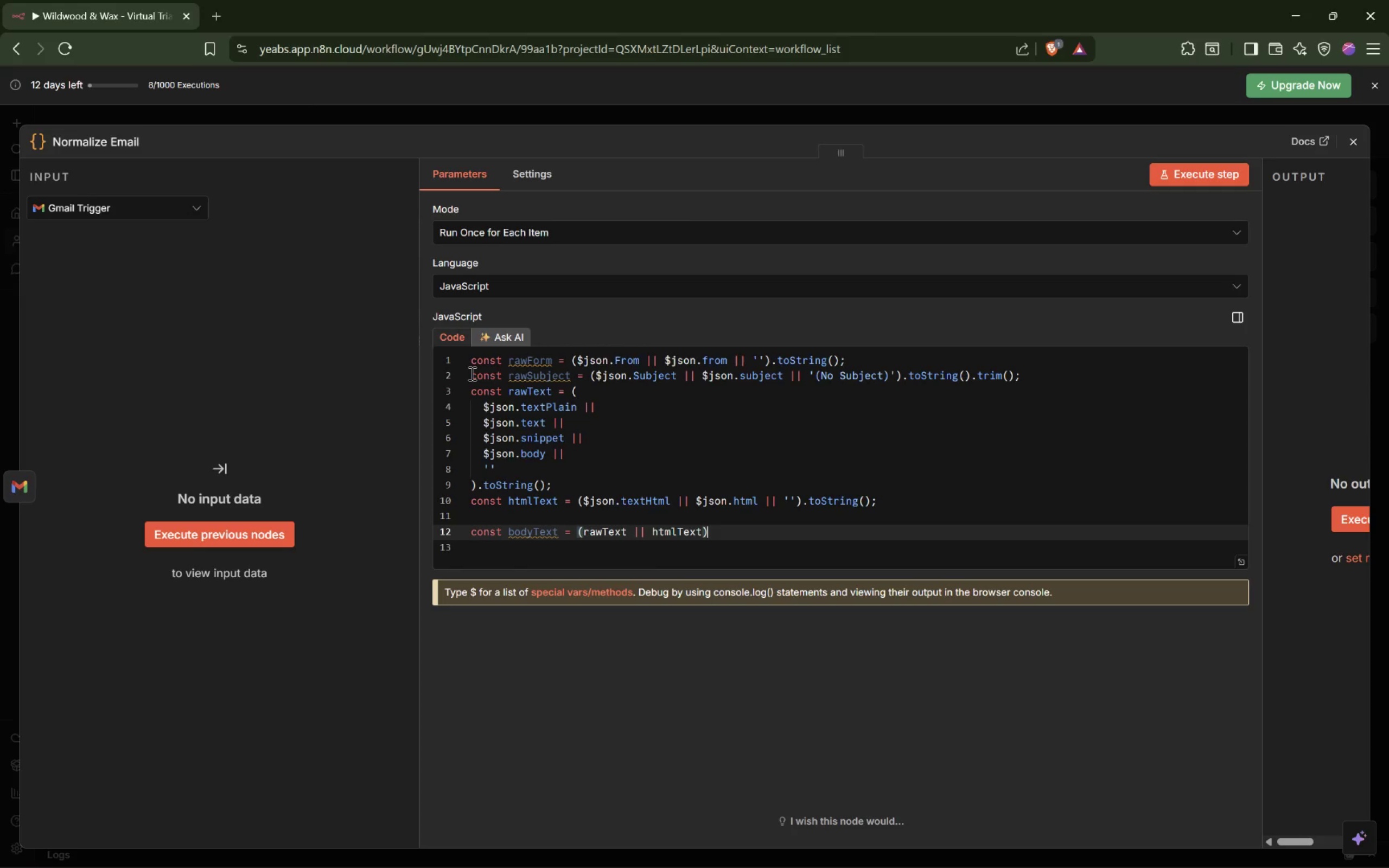 
wait(6.61)
 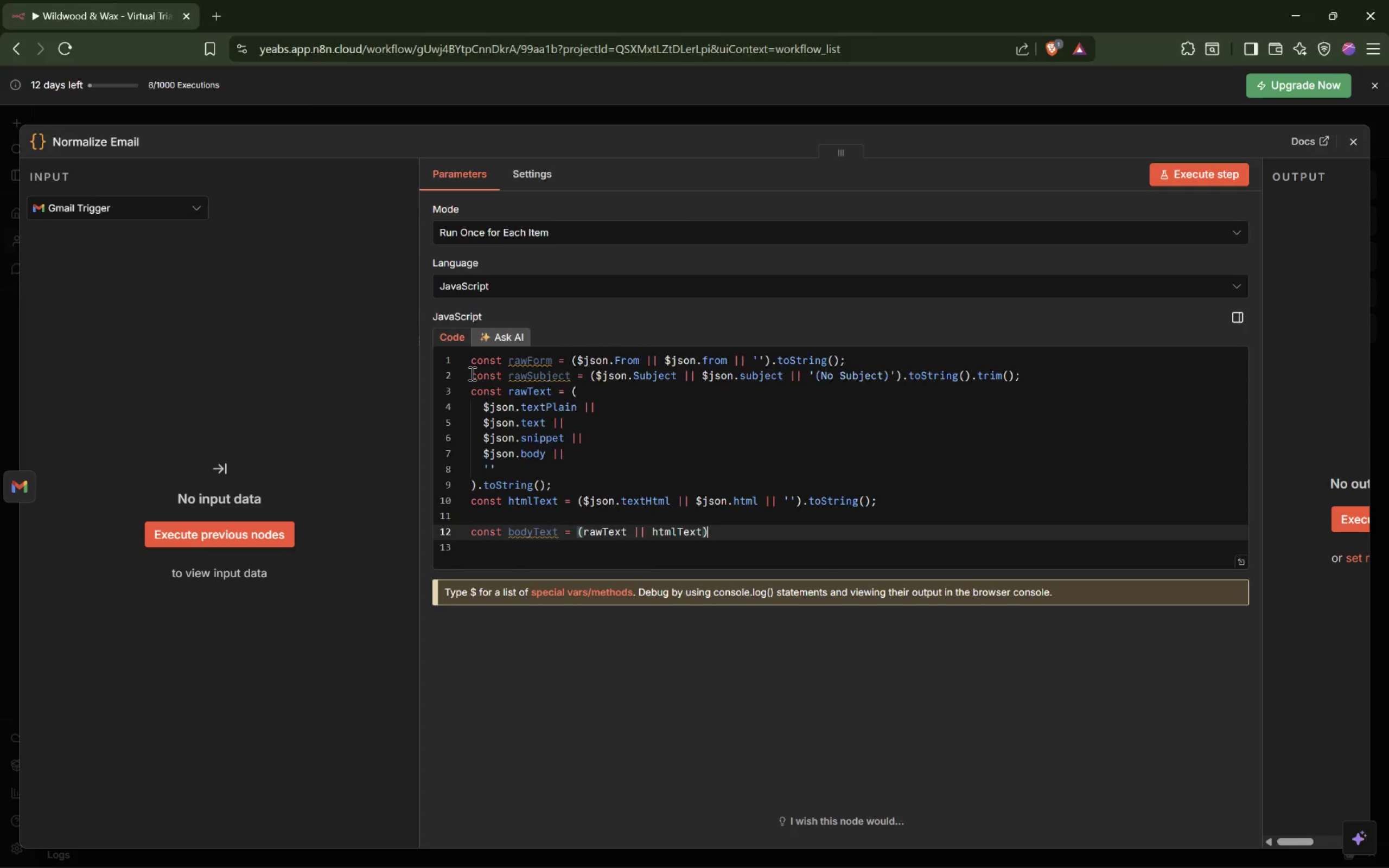 
key(Enter)
 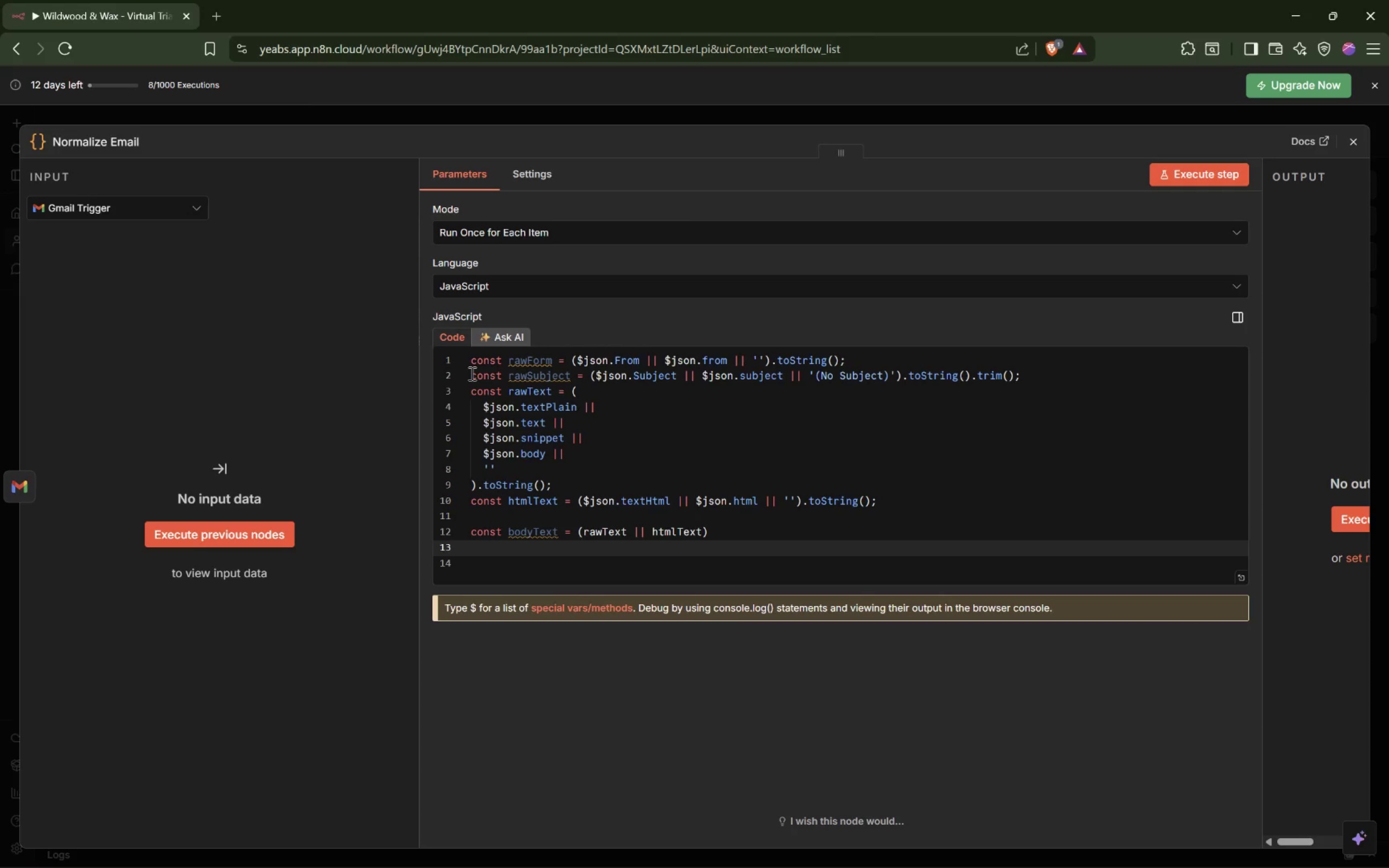 
key(Tab)
type(.replace()
 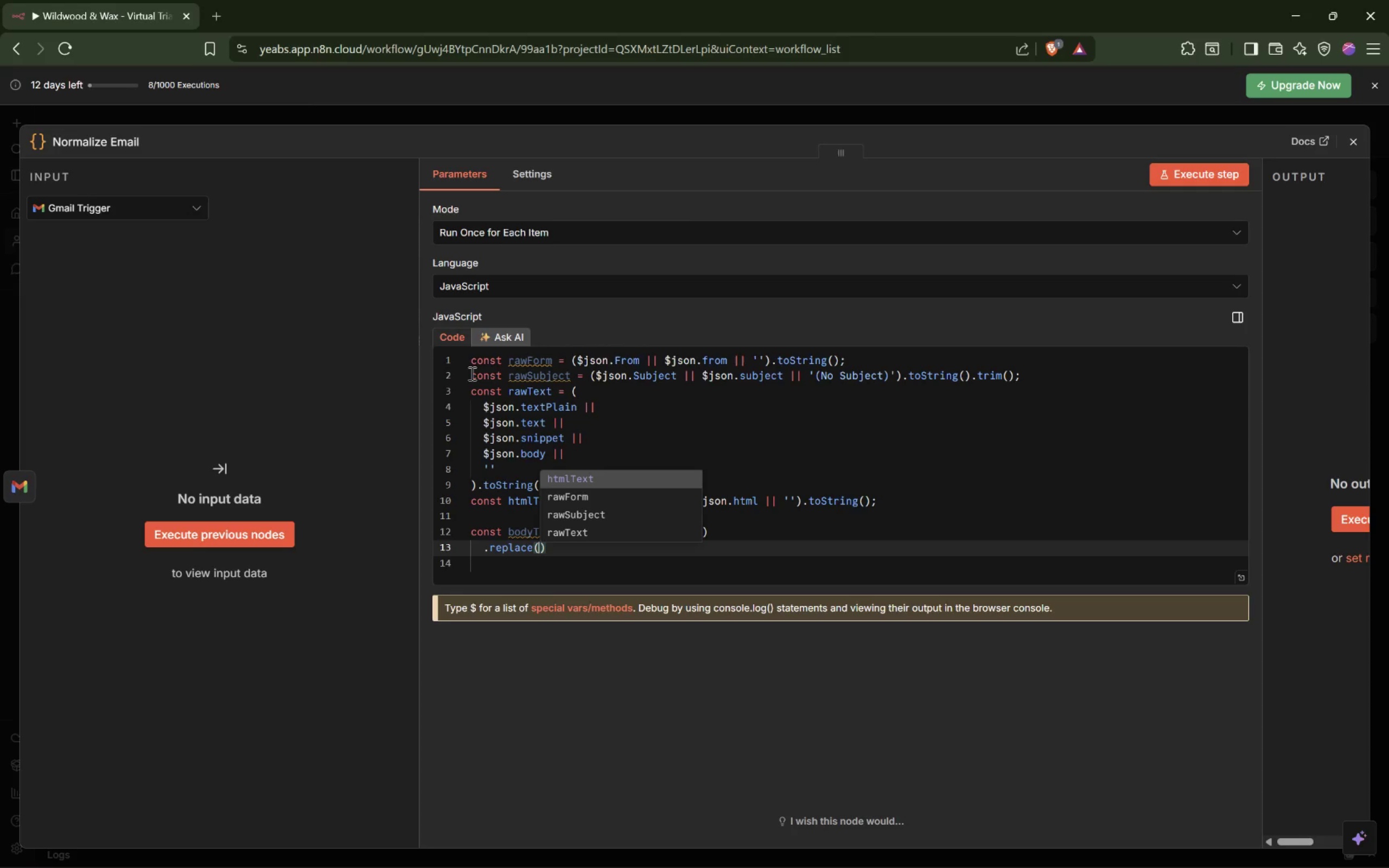 
wait(11.05)
 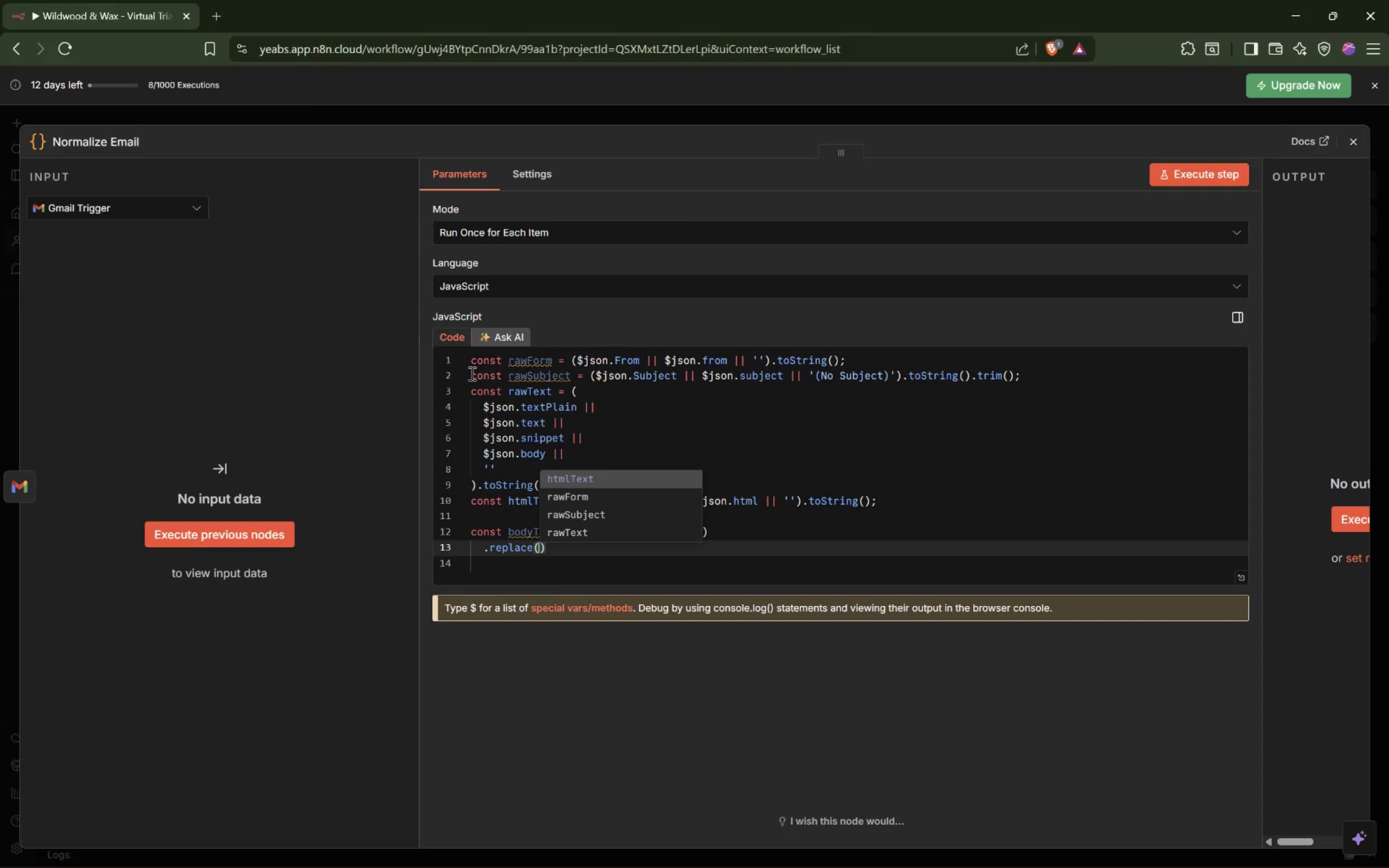 
key(Shift+9)
 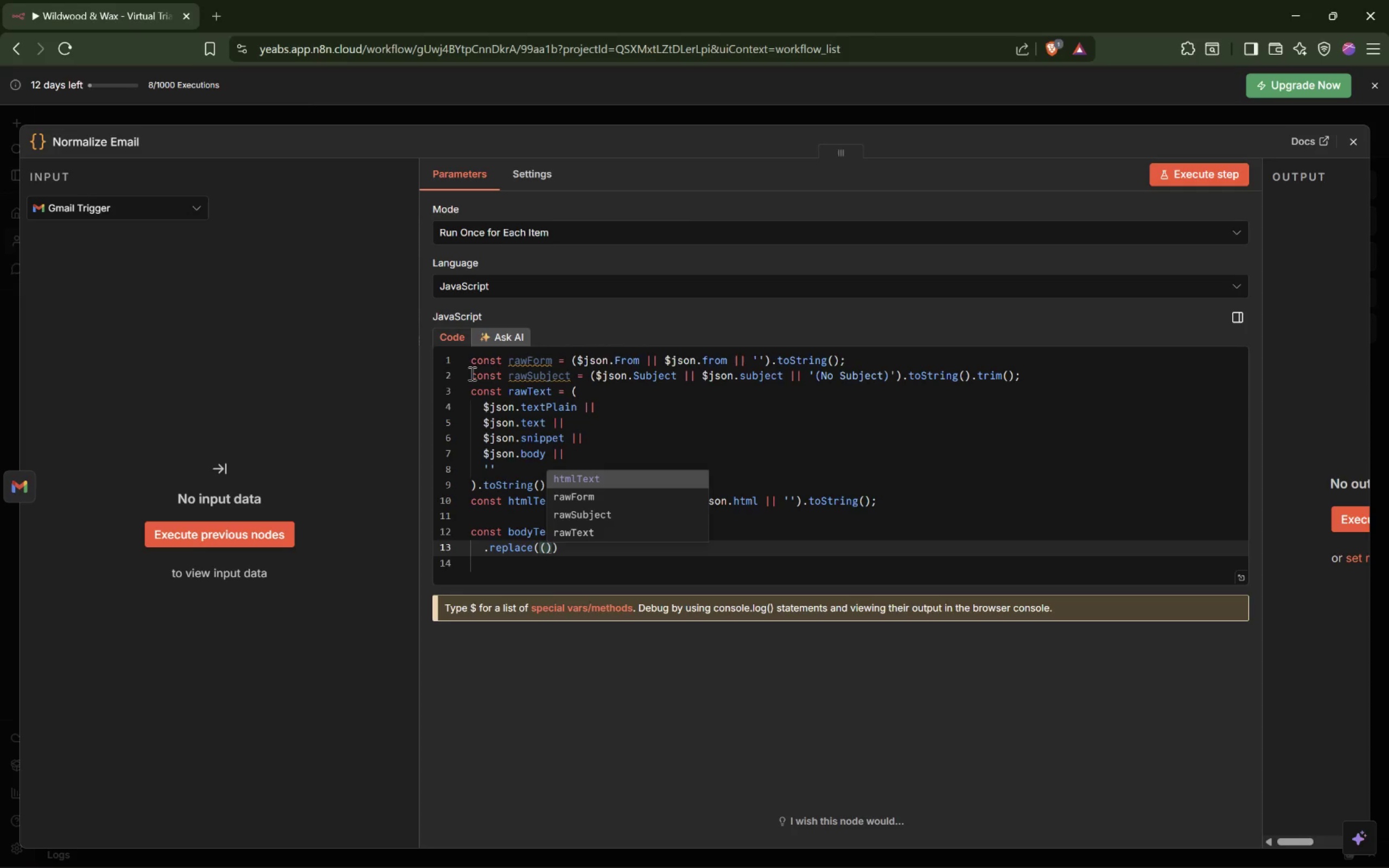 
key(Slash)
 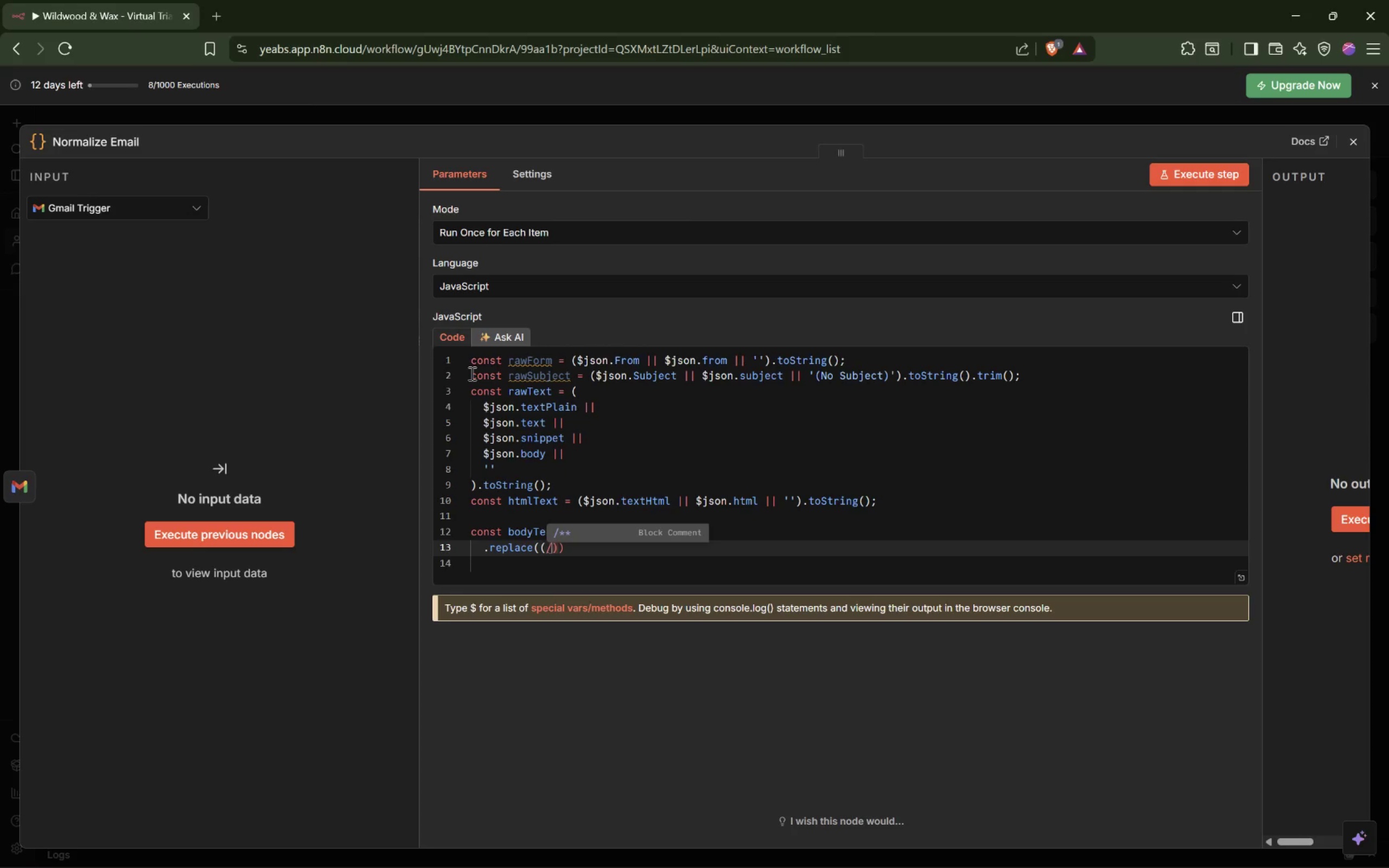 
key(Shift+Comma)
 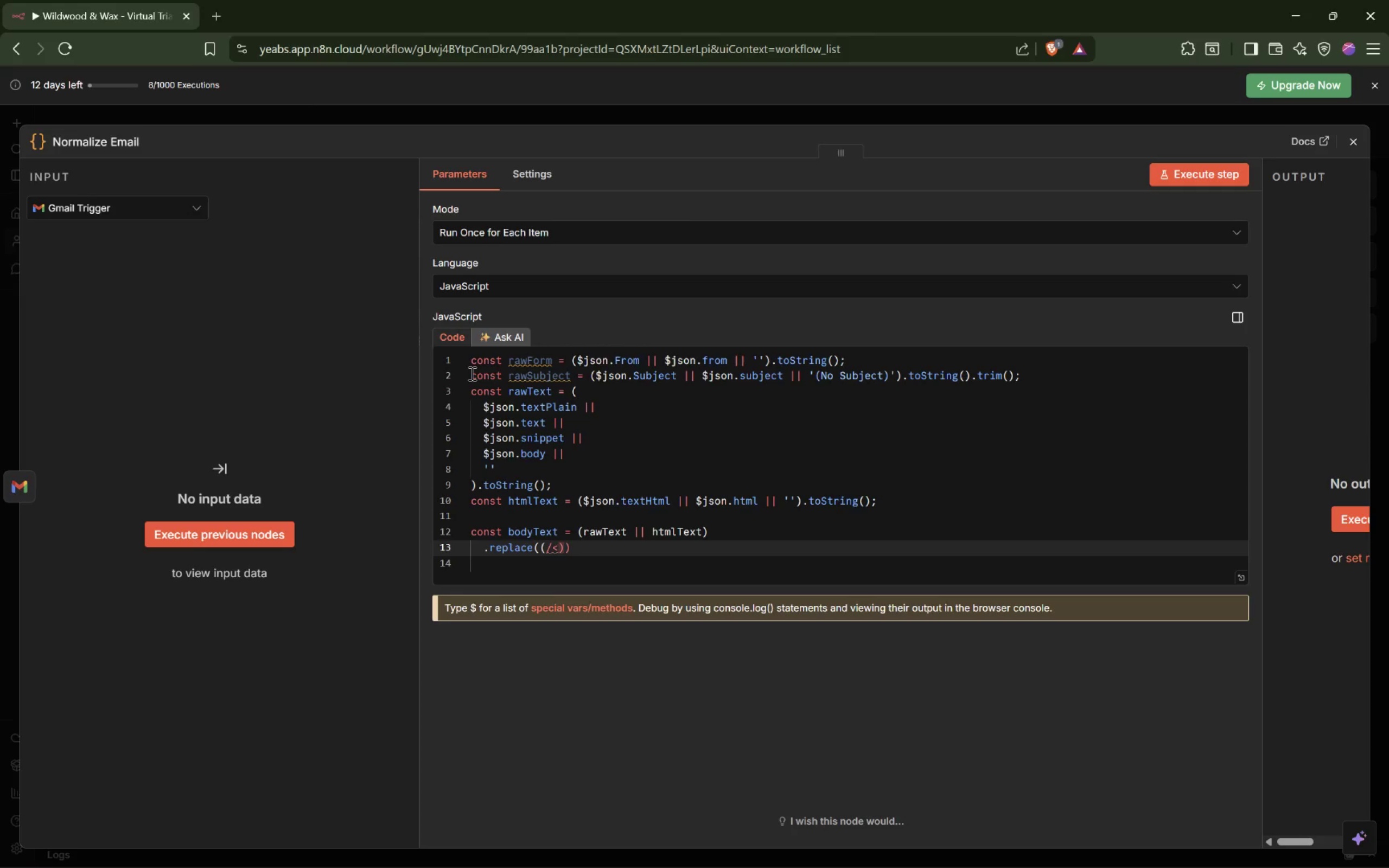 
key(BracketLeft)
 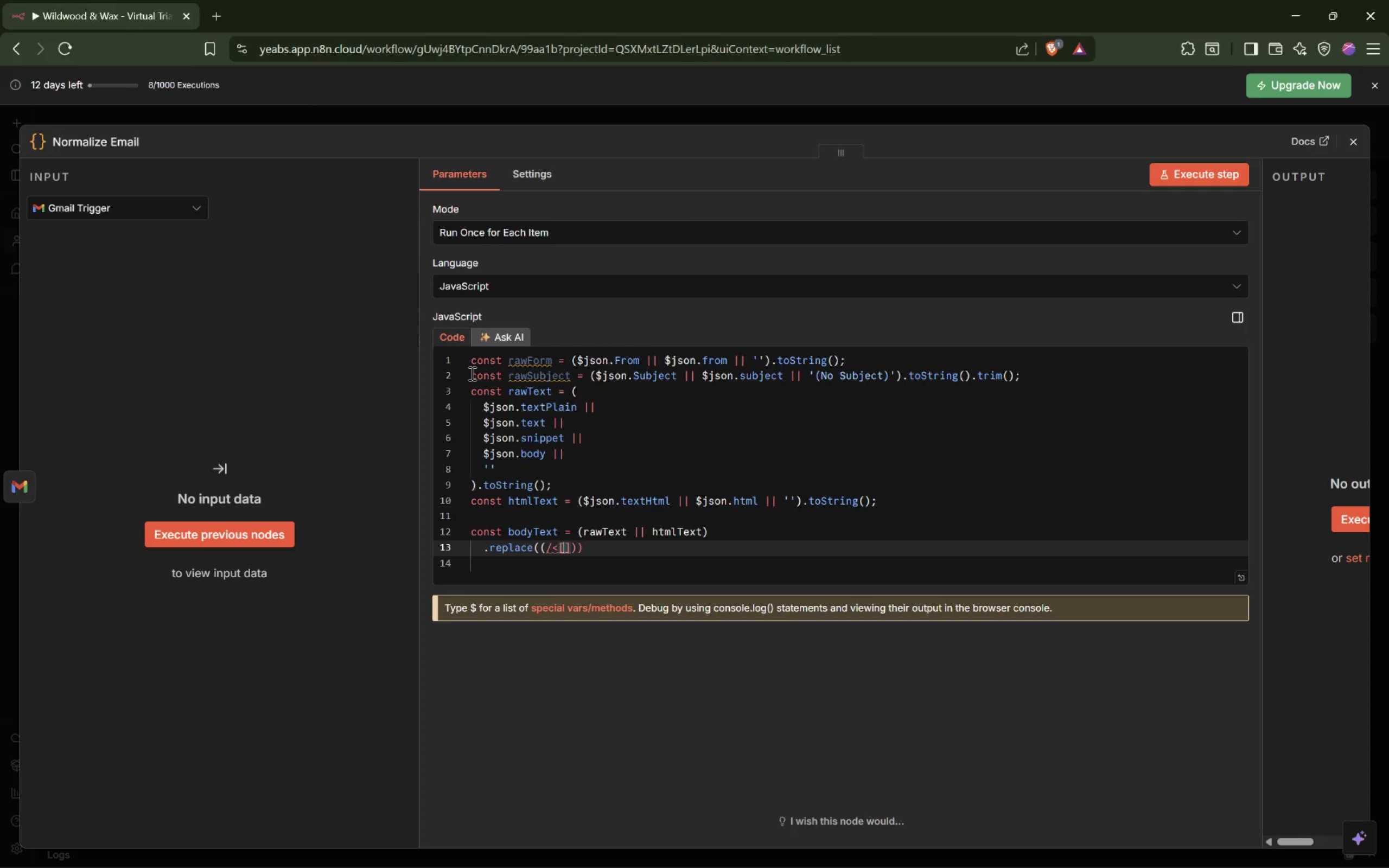 
key(Shift+6)
 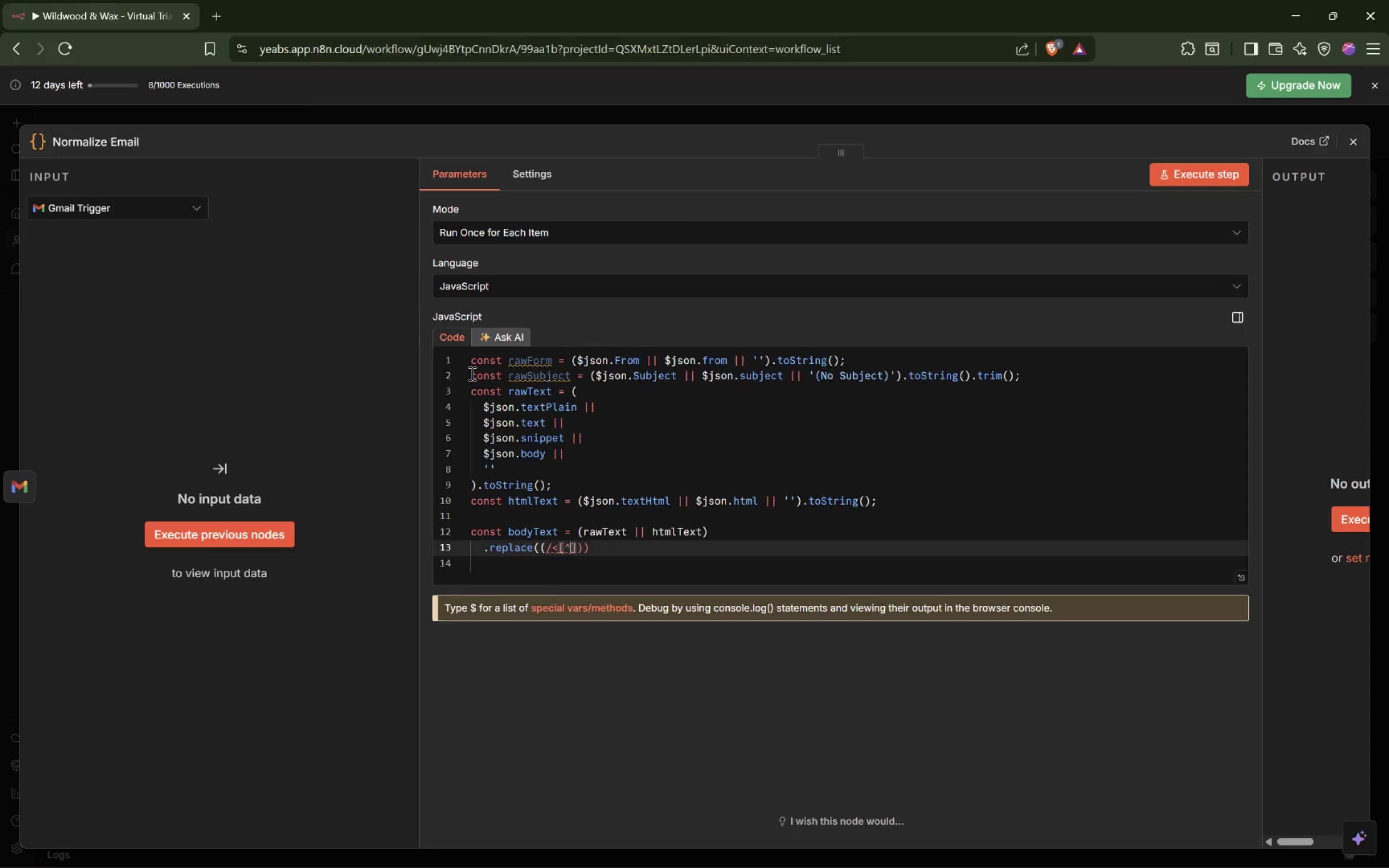 
wait(22.03)
 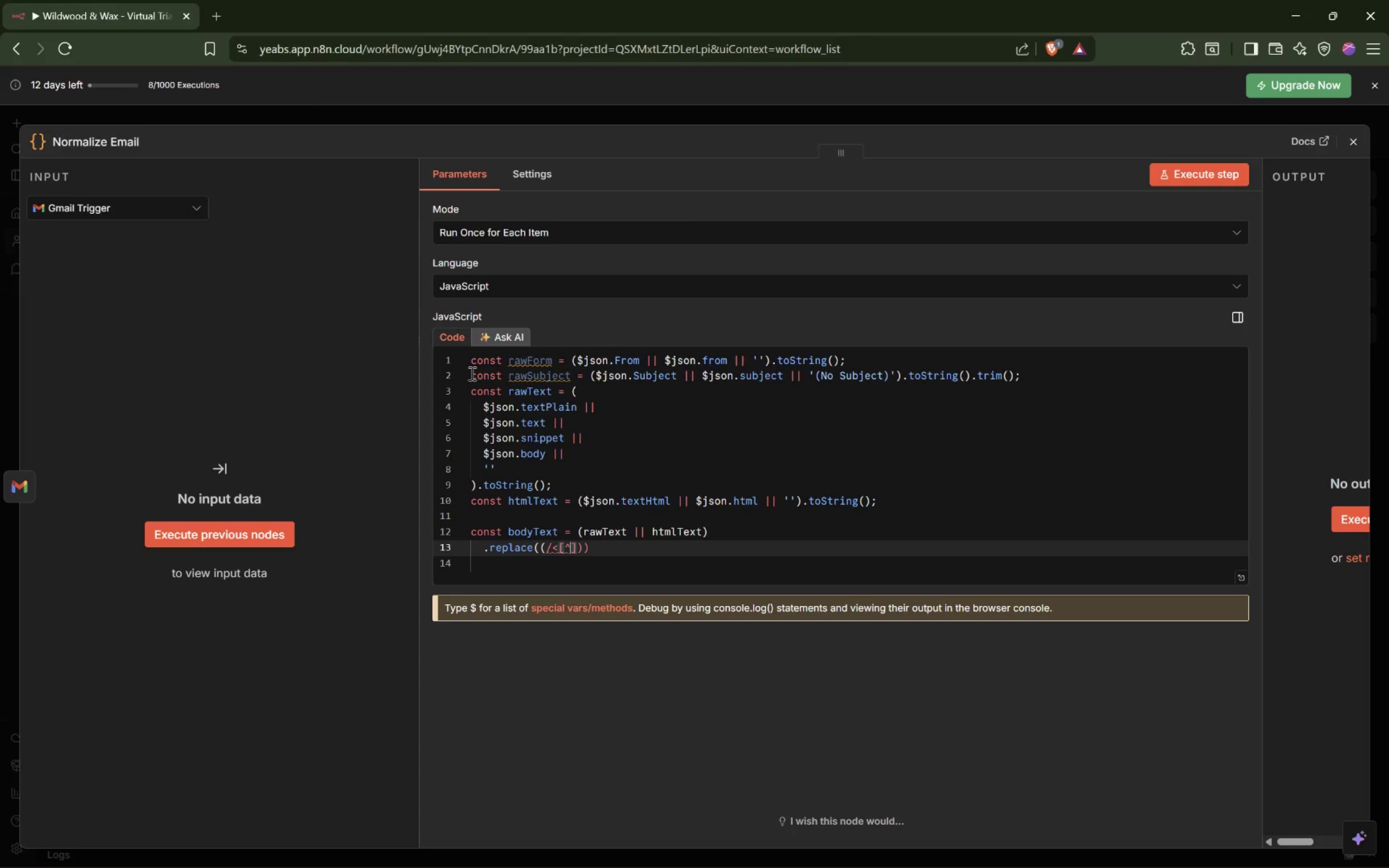 
key(Shift+ShiftLeft)
 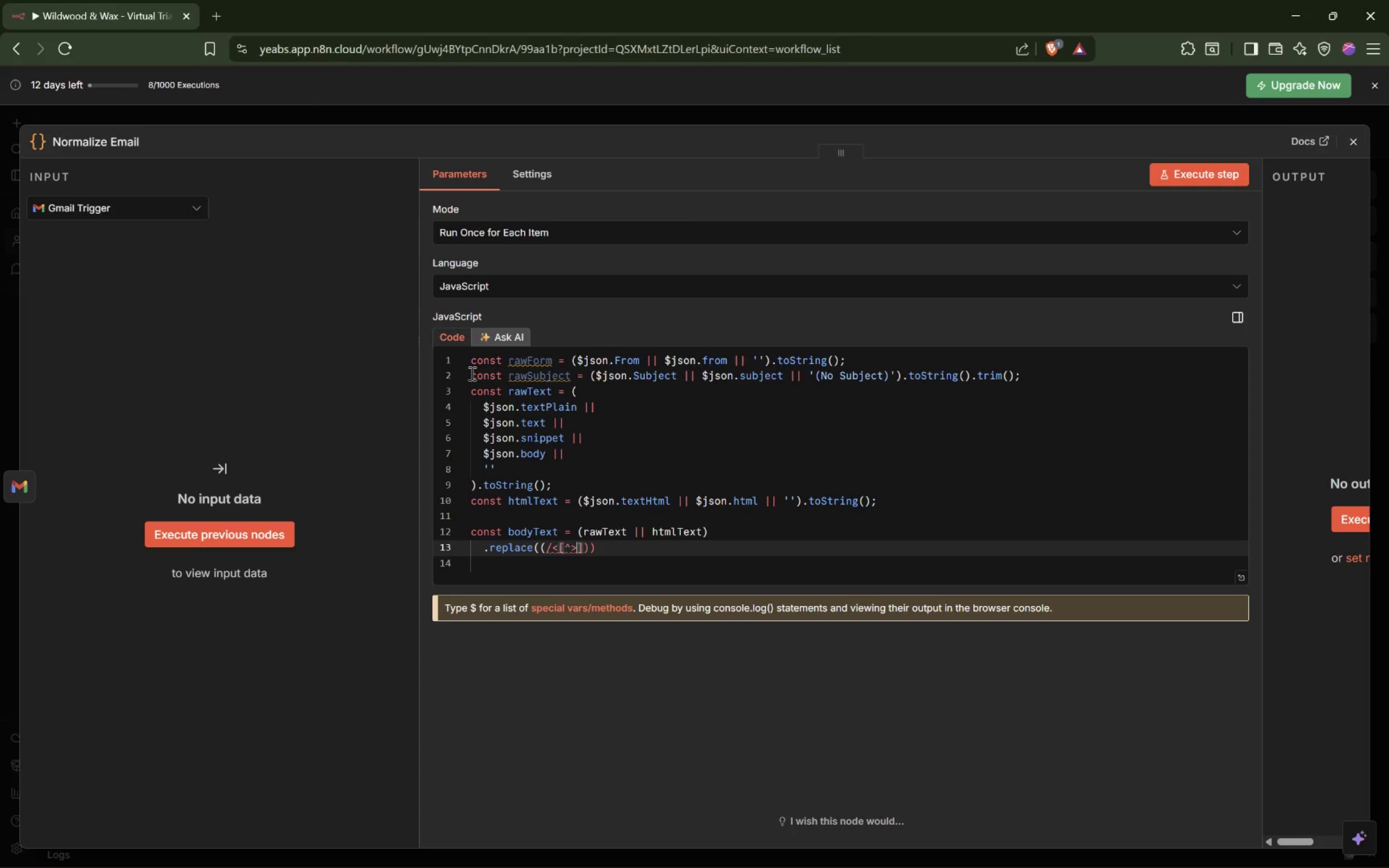 
key(Shift+Period)
 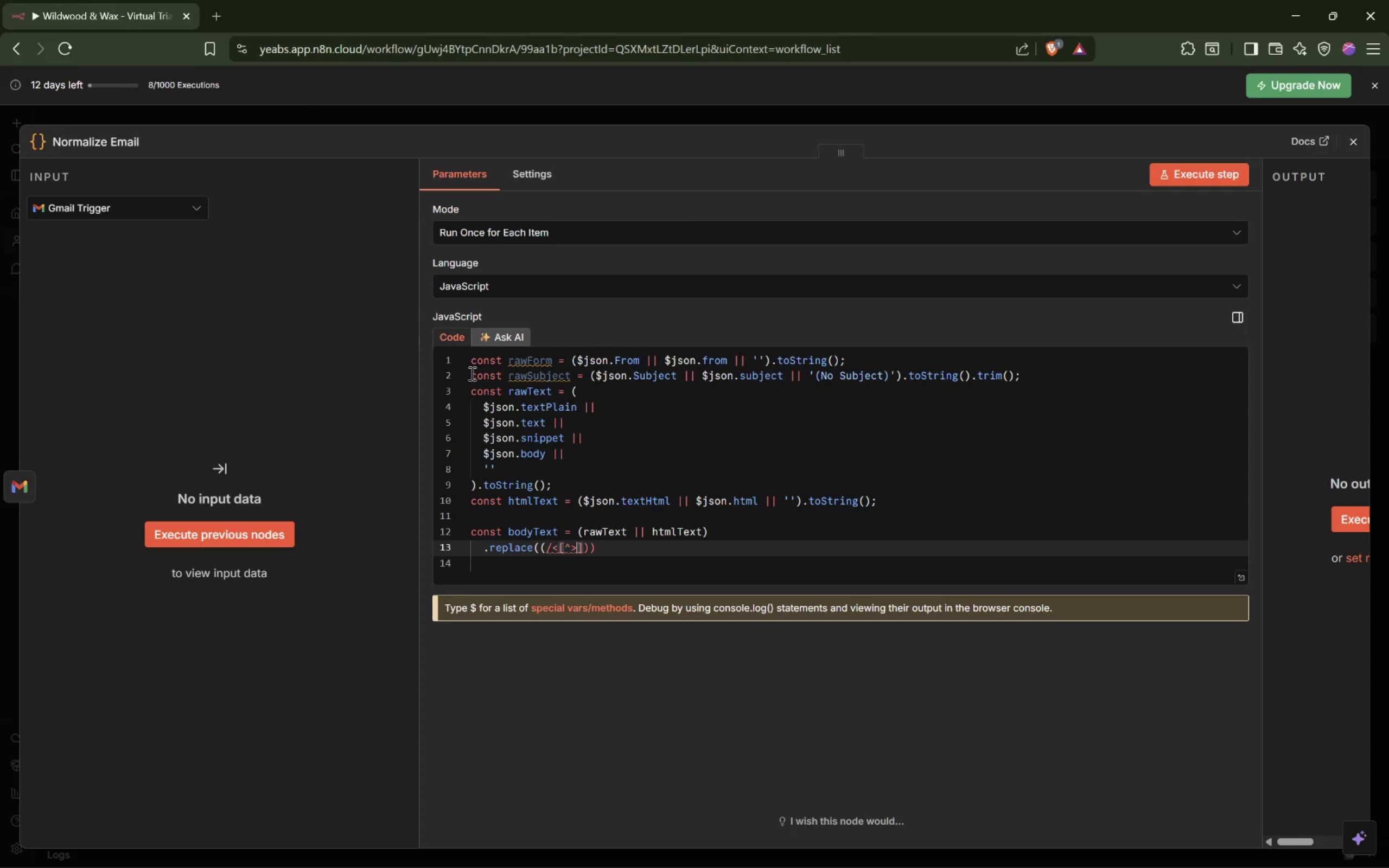 
key(ArrowRight)
 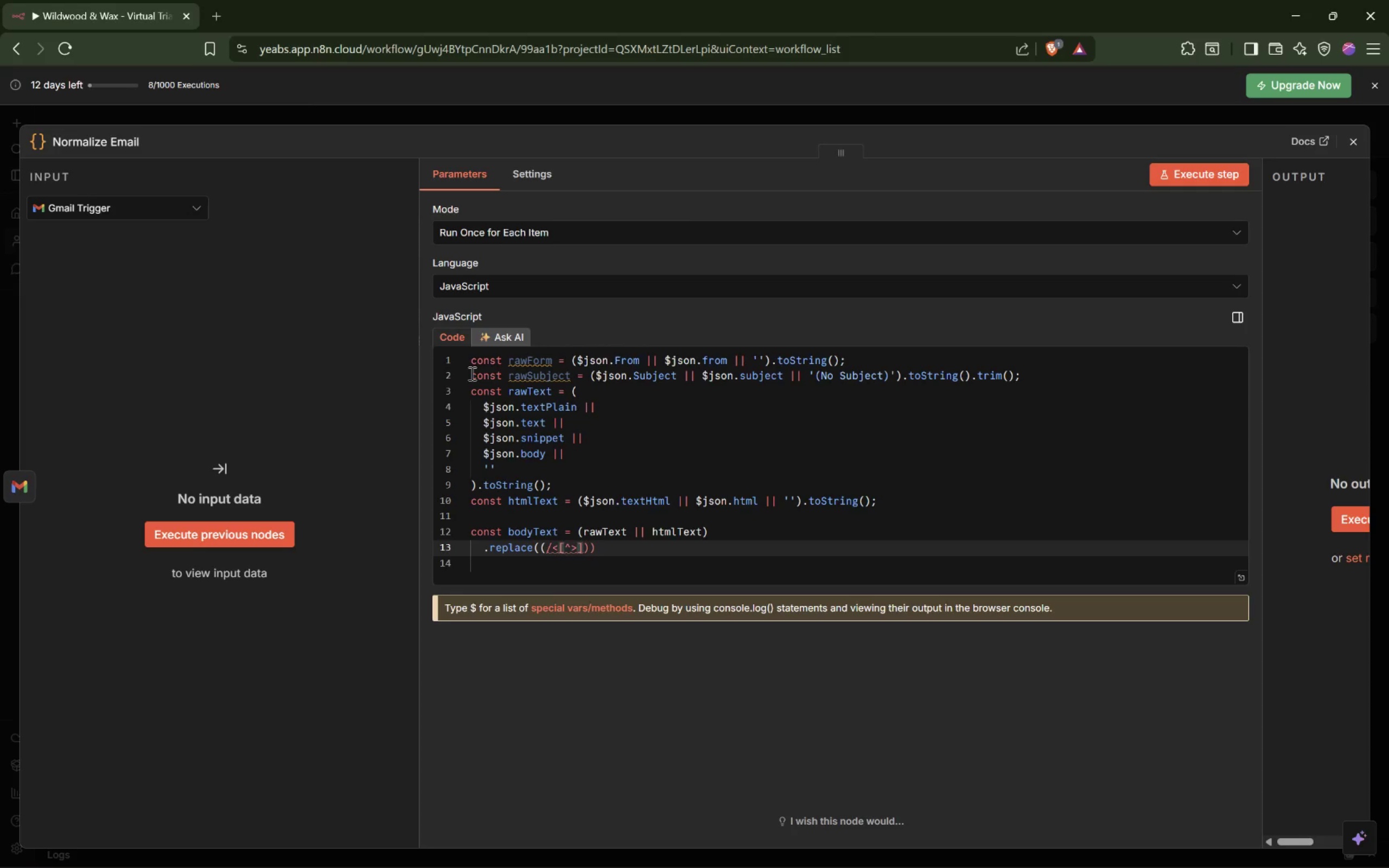 
key(Shift+8)
 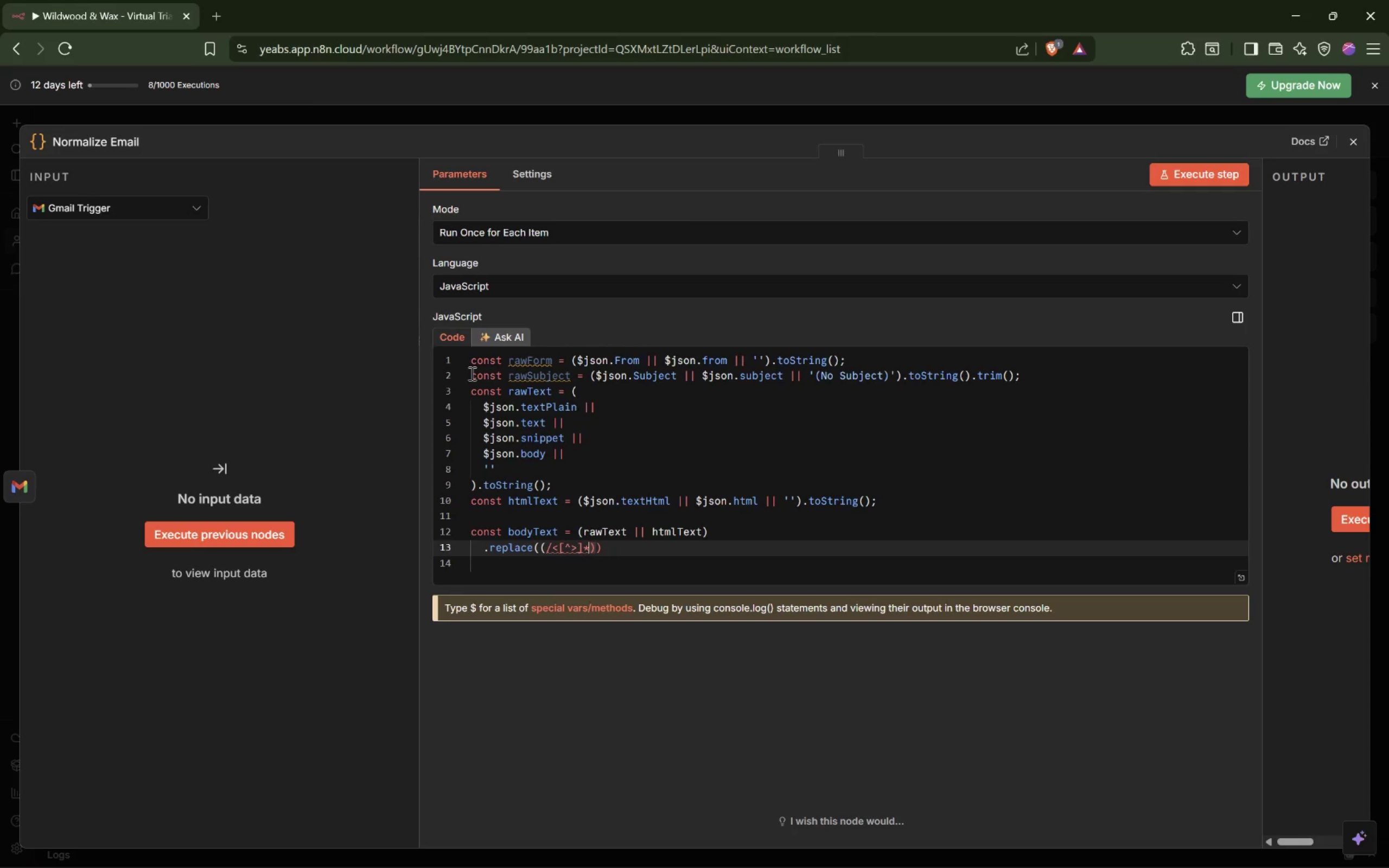 
key(Shift+Period)
 